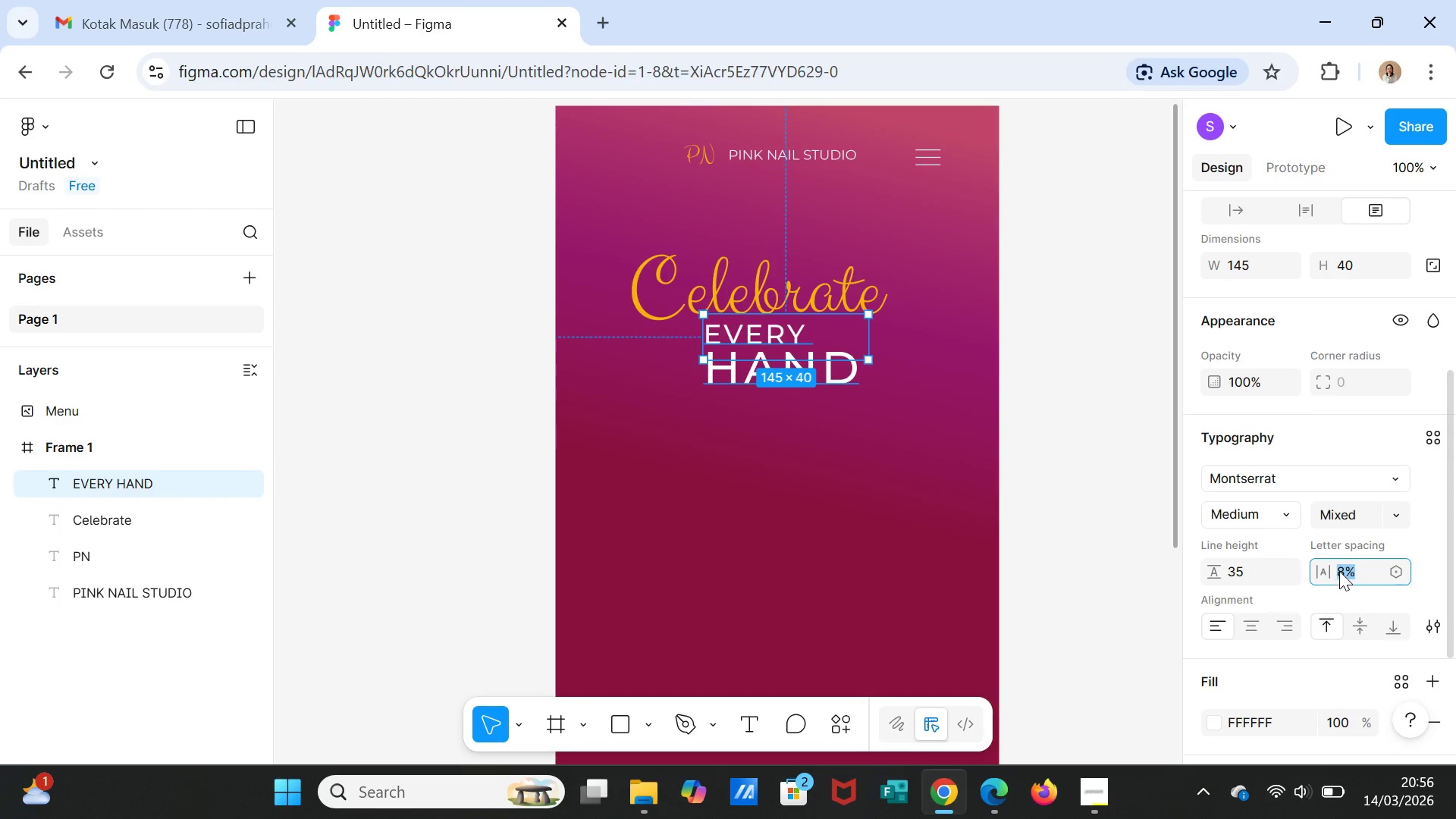 
left_click([1339, 571])
 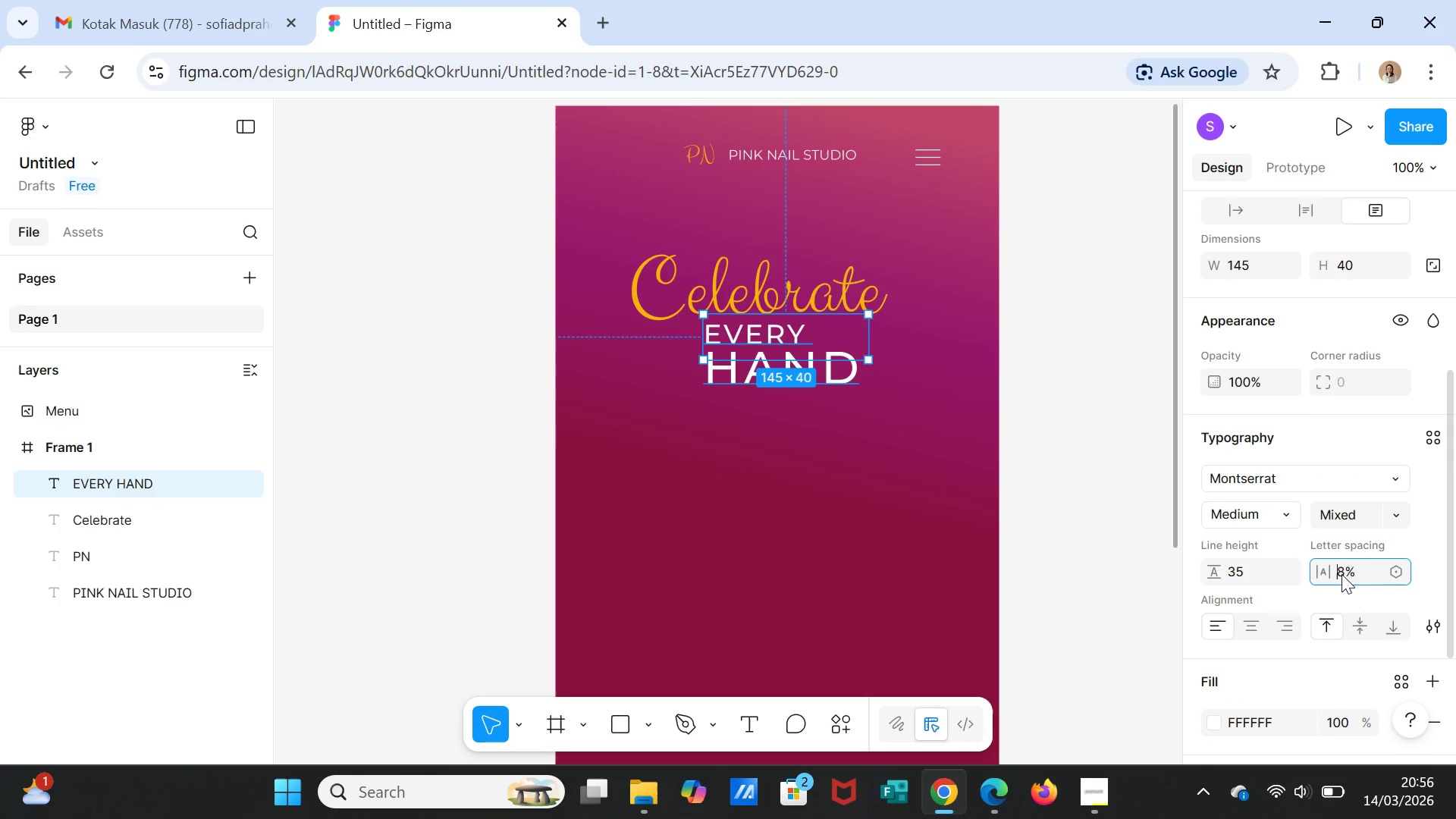 
key(ArrowRight)
 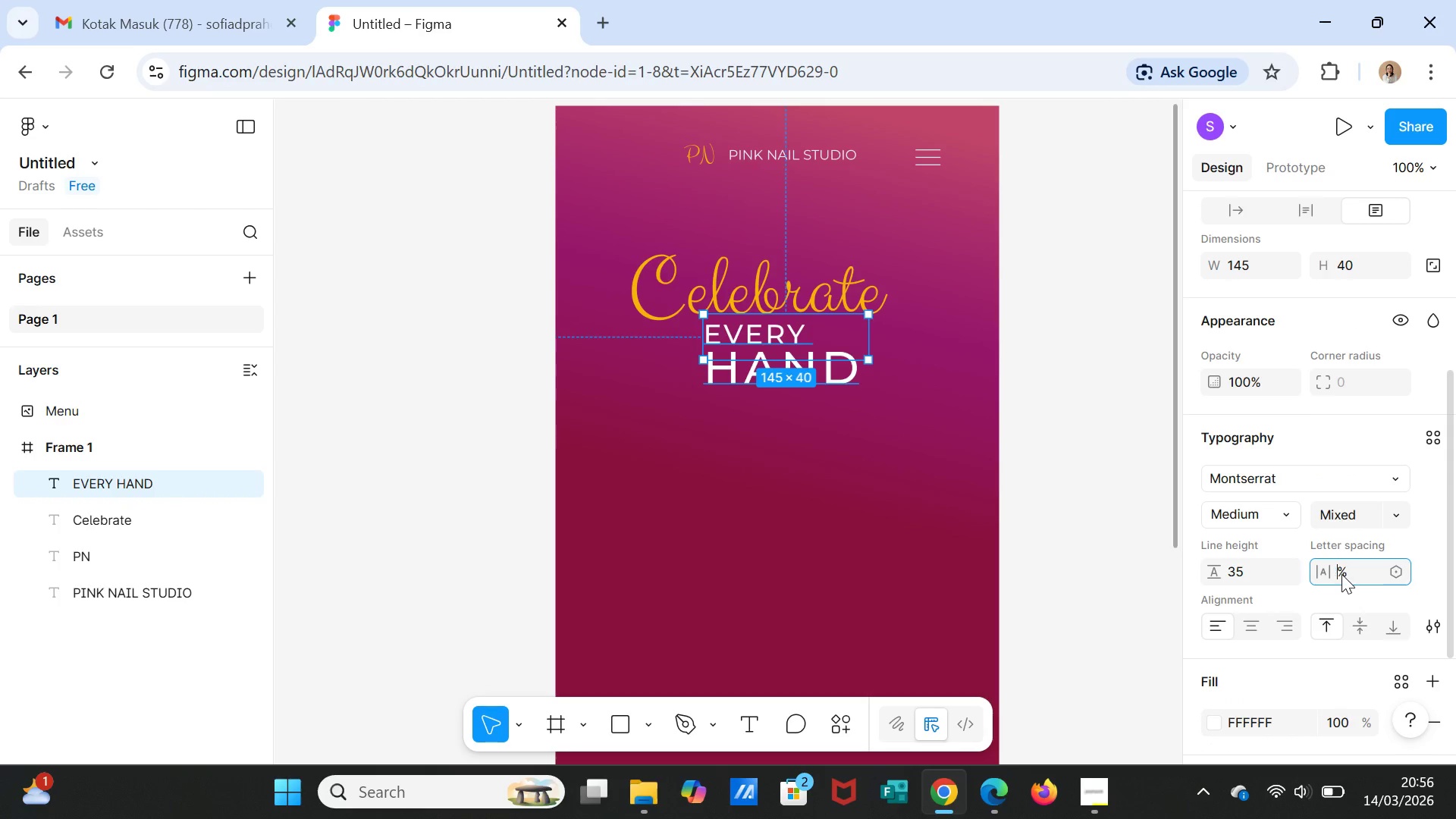 
key(Backspace)
type(11)
 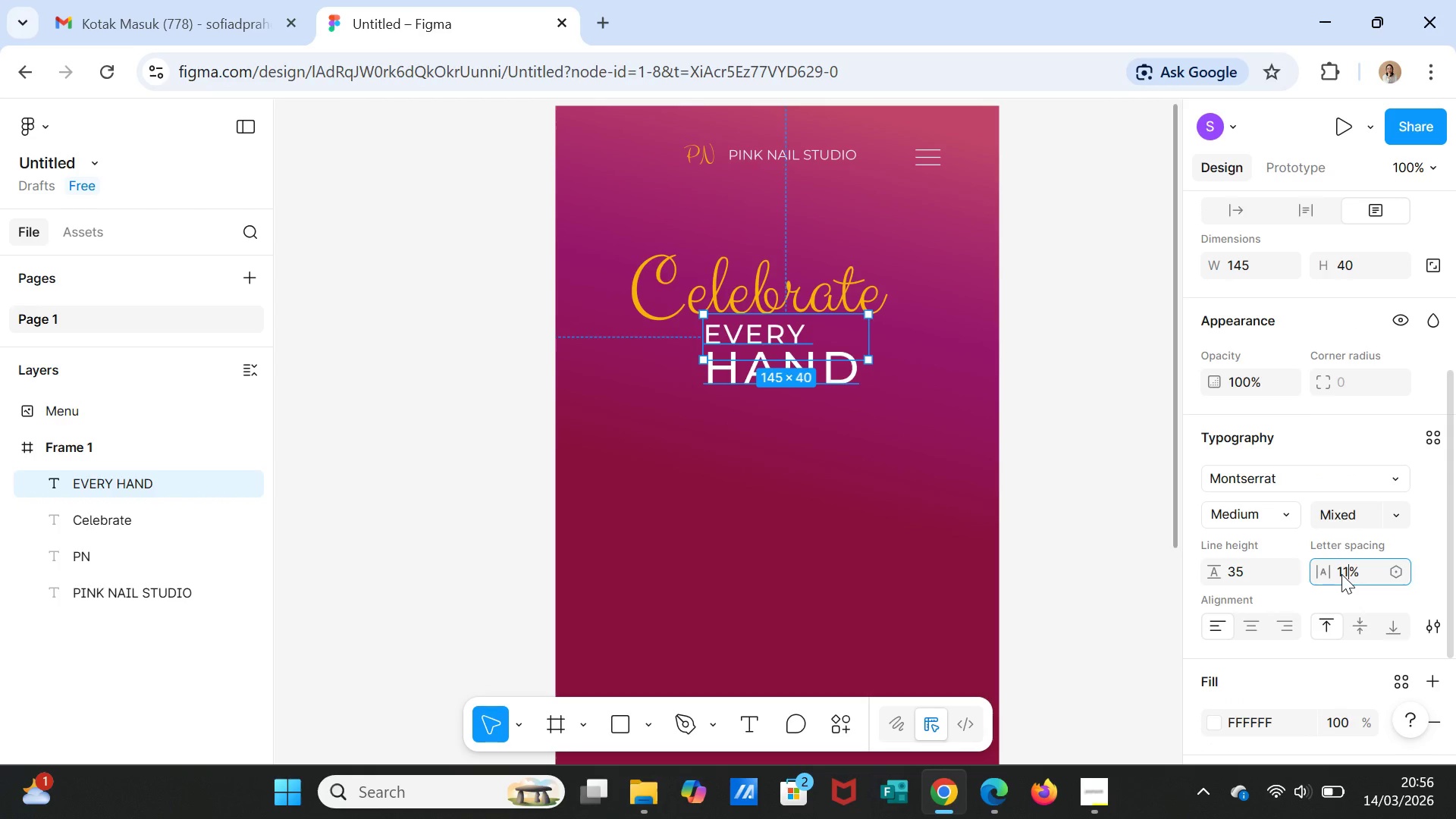 
key(Enter)
 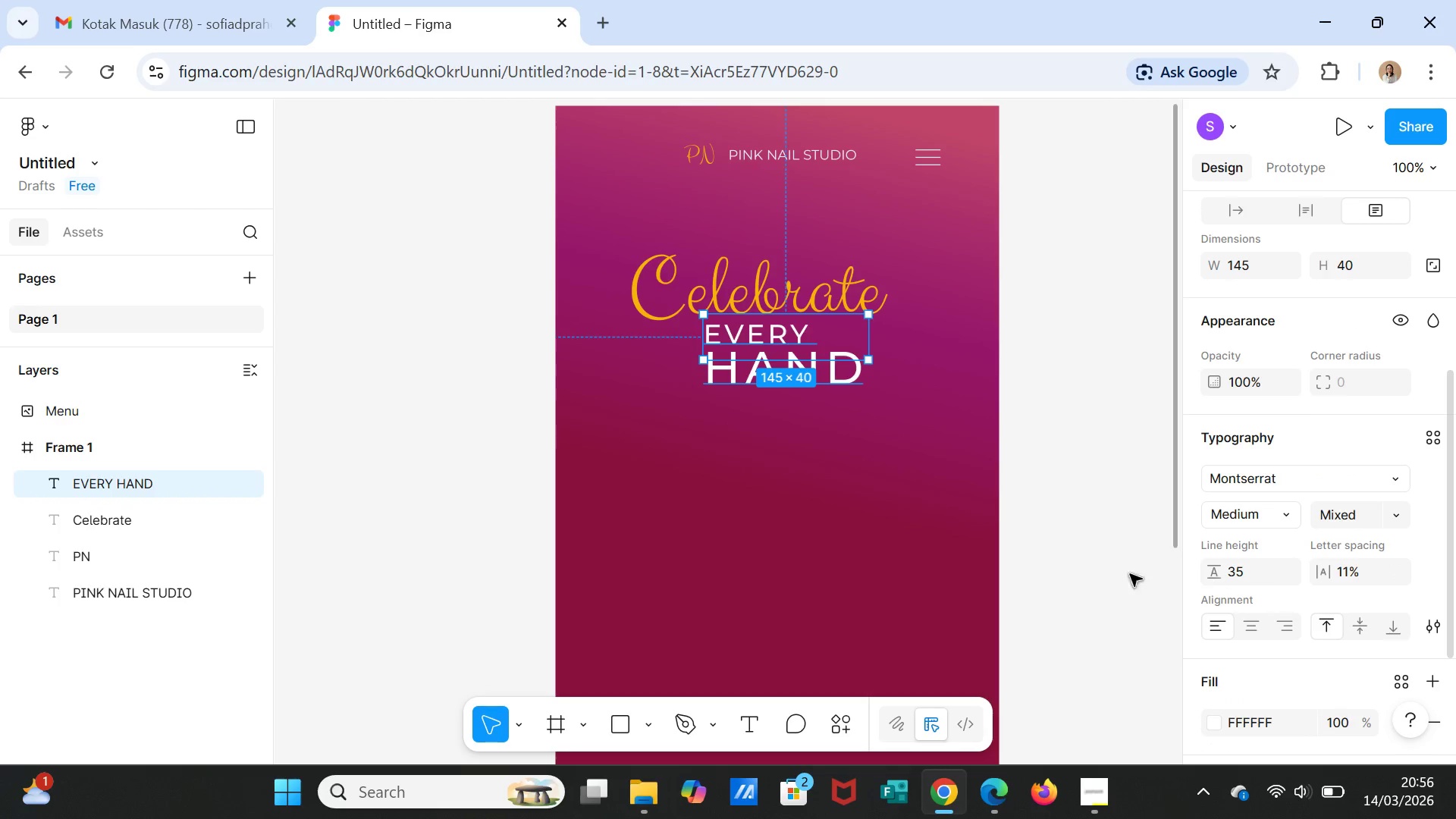 
left_click([811, 516])
 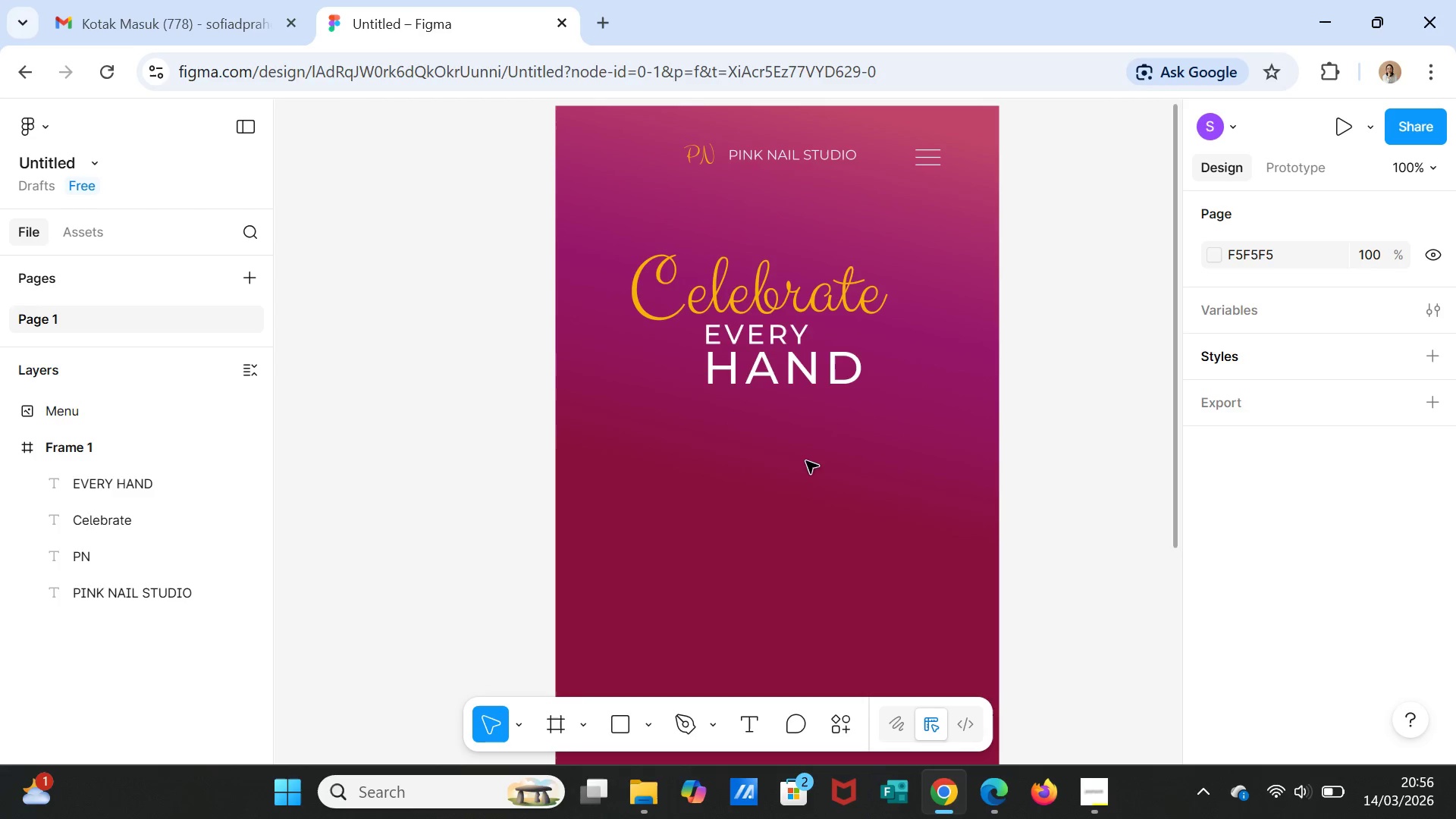 
wait(5.69)
 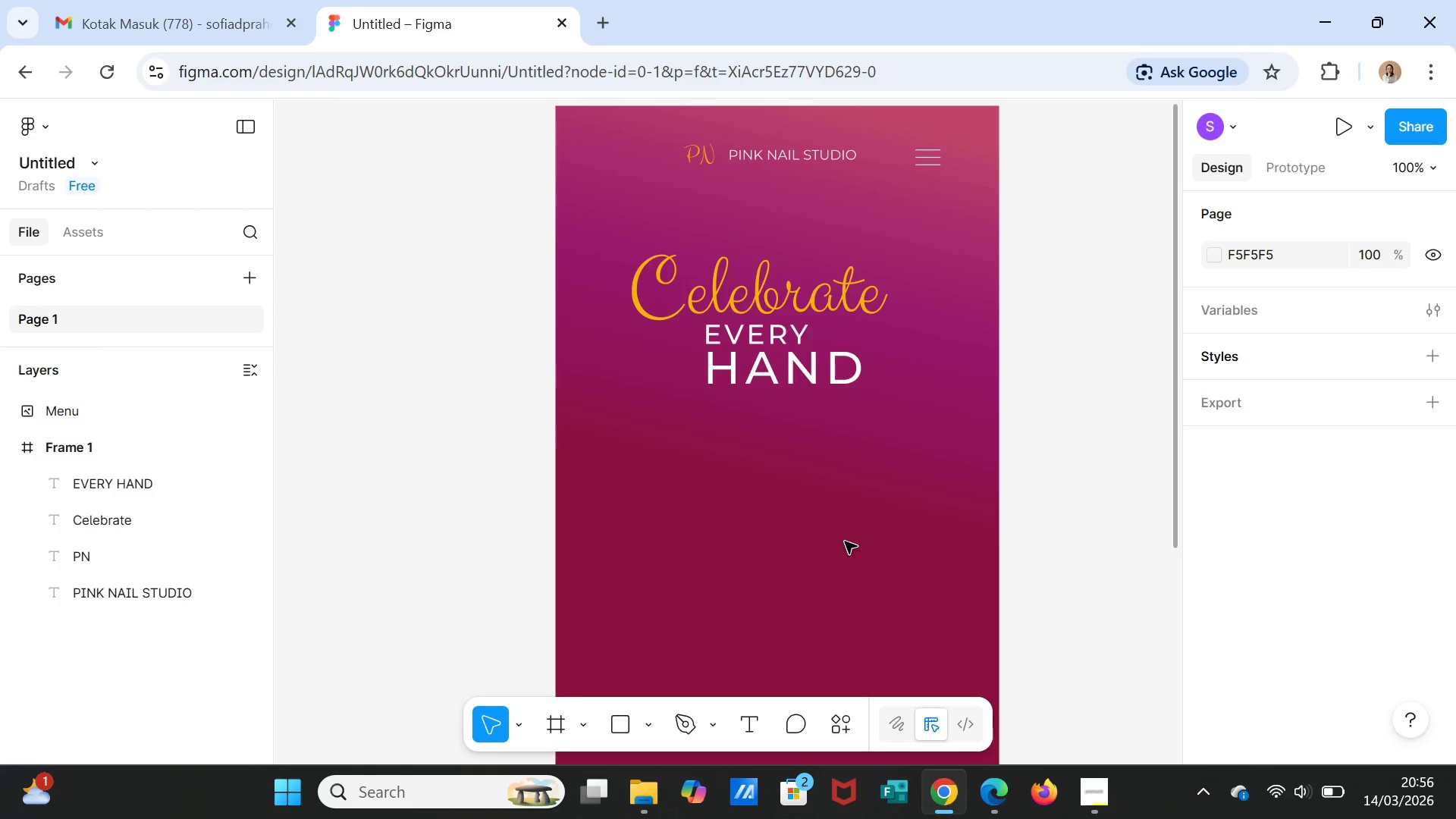 
scroll: coordinate [806, 466], scroll_direction: down, amount: 3.0
 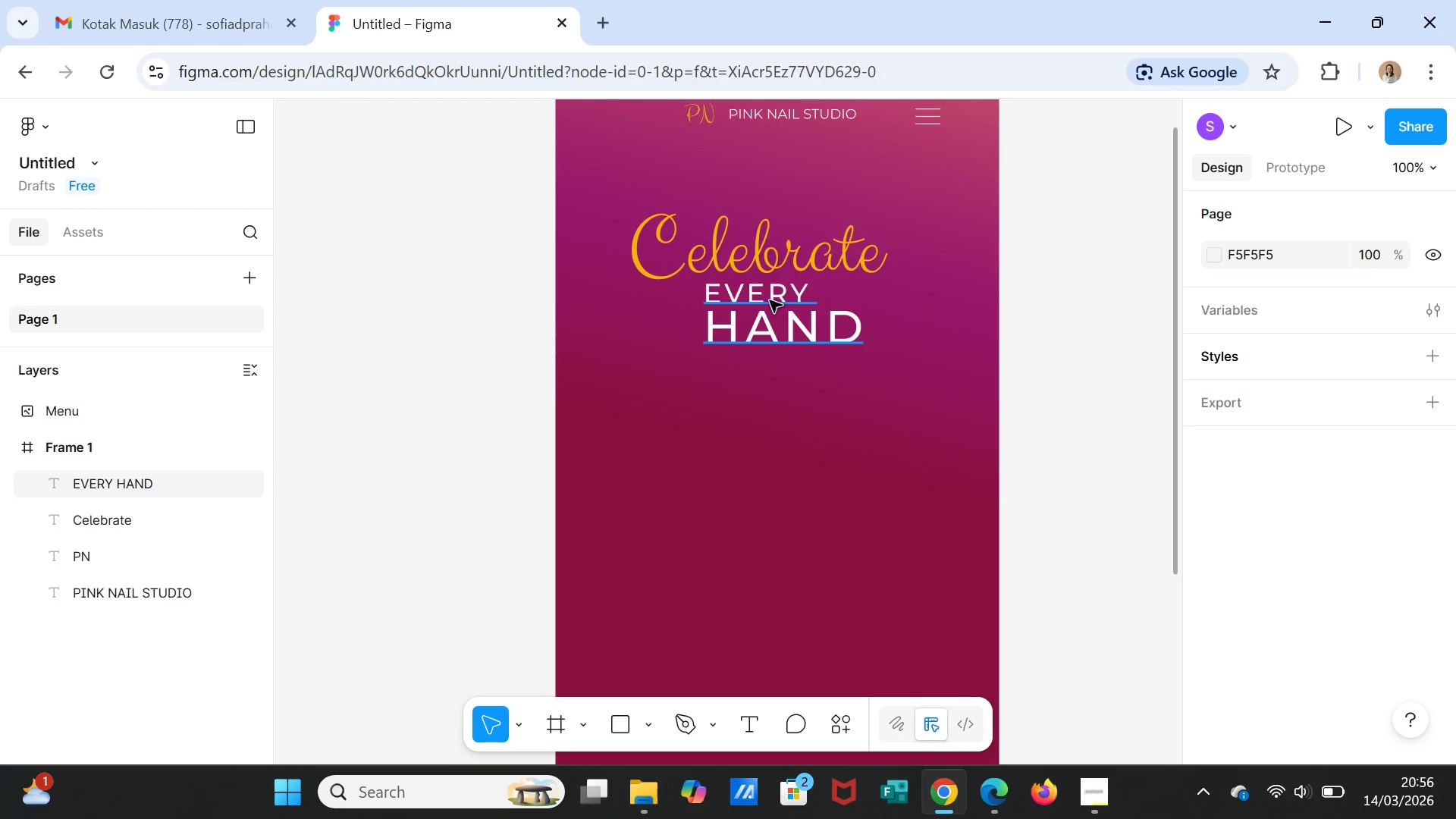 
left_click([770, 300])
 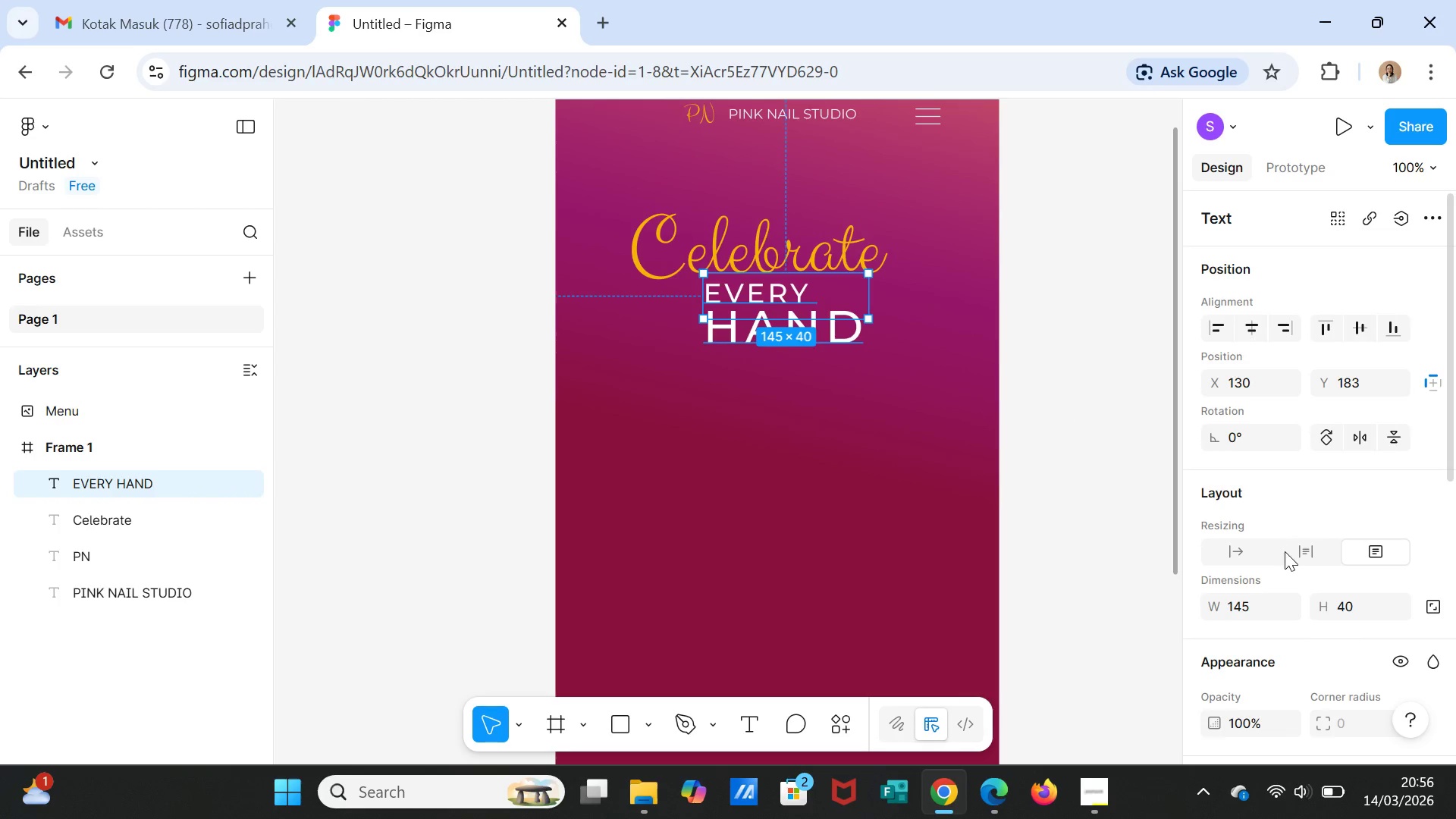 
scroll: coordinate [1304, 522], scroll_direction: down, amount: 4.0
 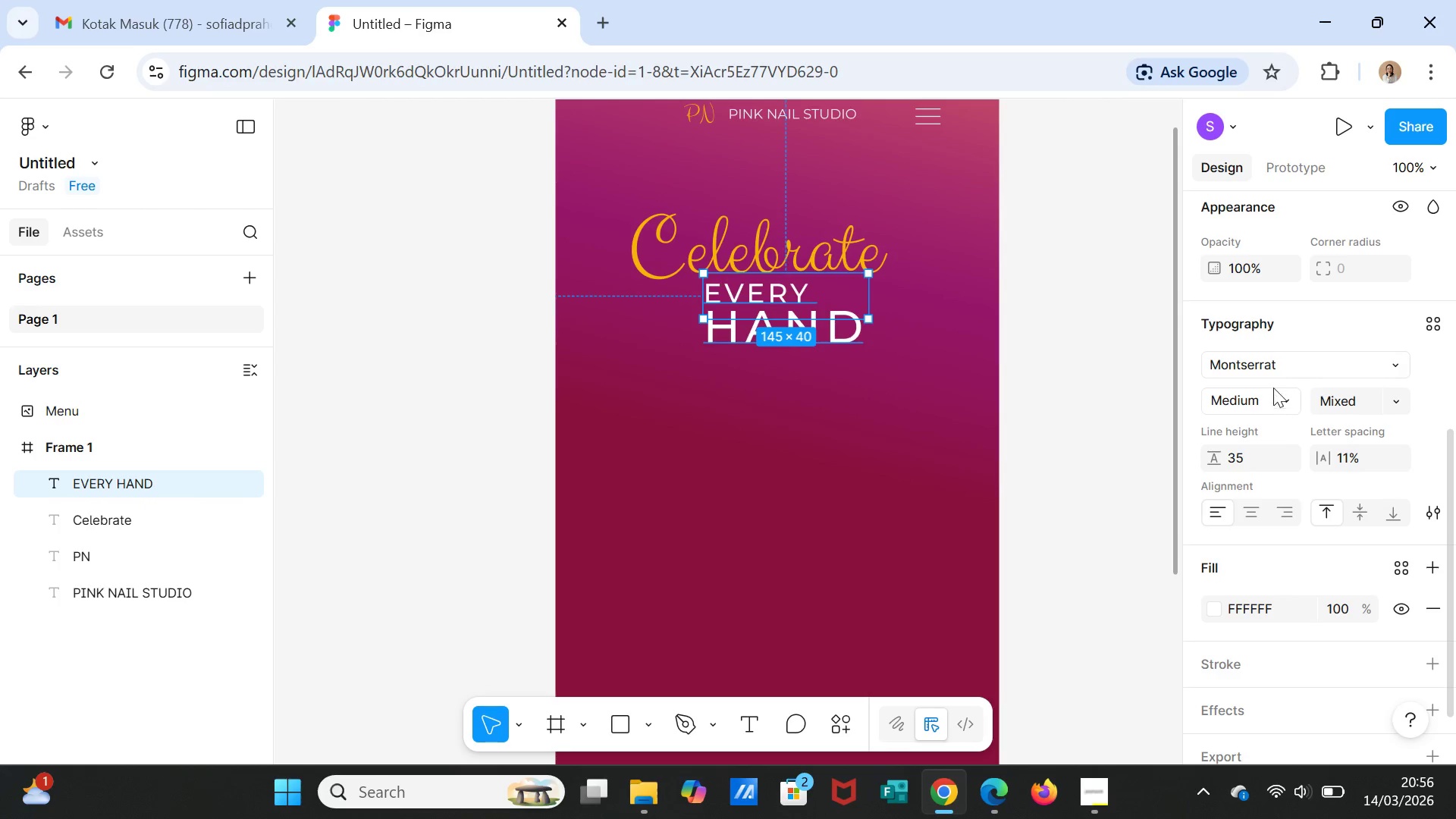 
left_click([1263, 359])
 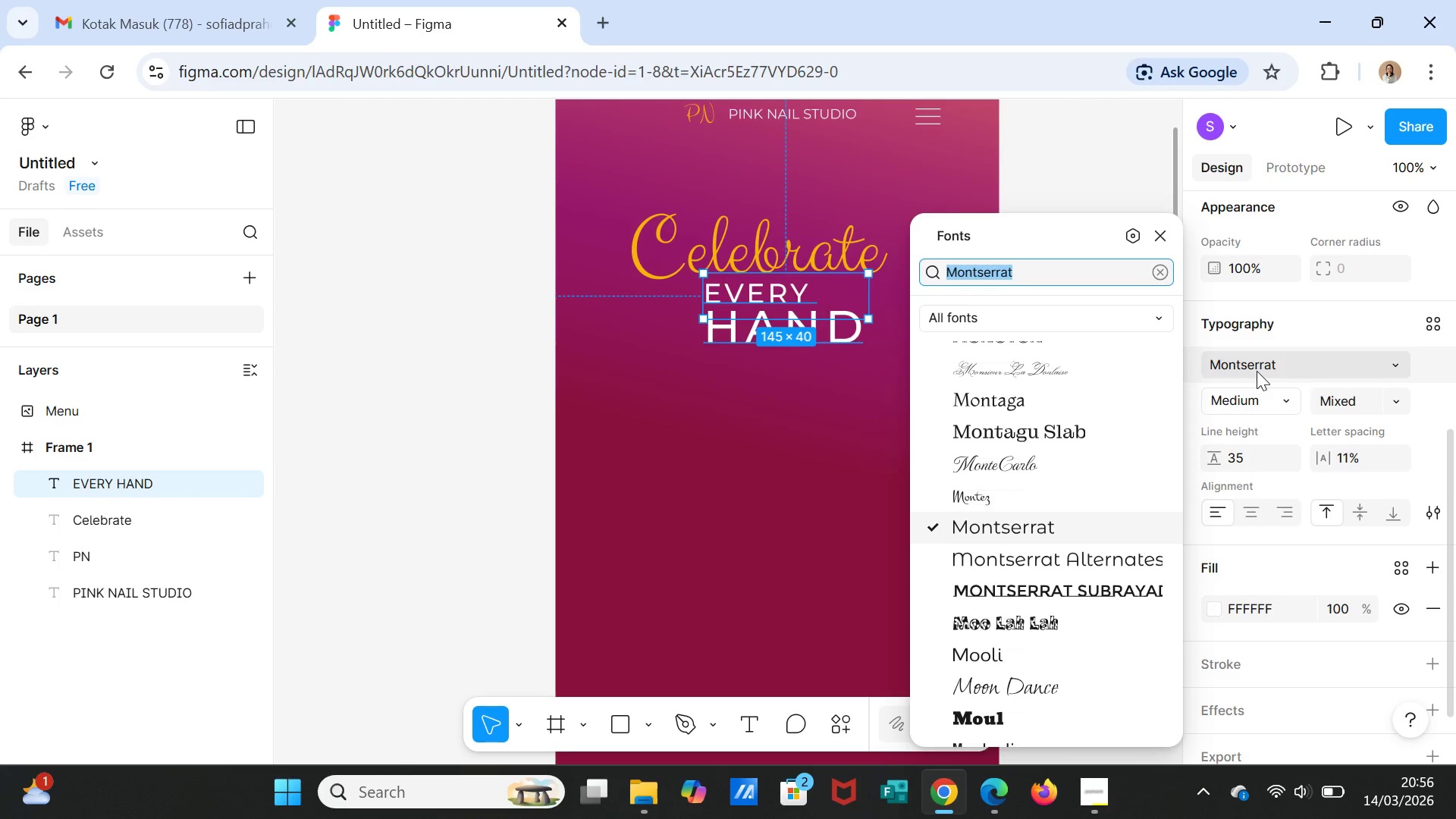 
type(PLAY)
 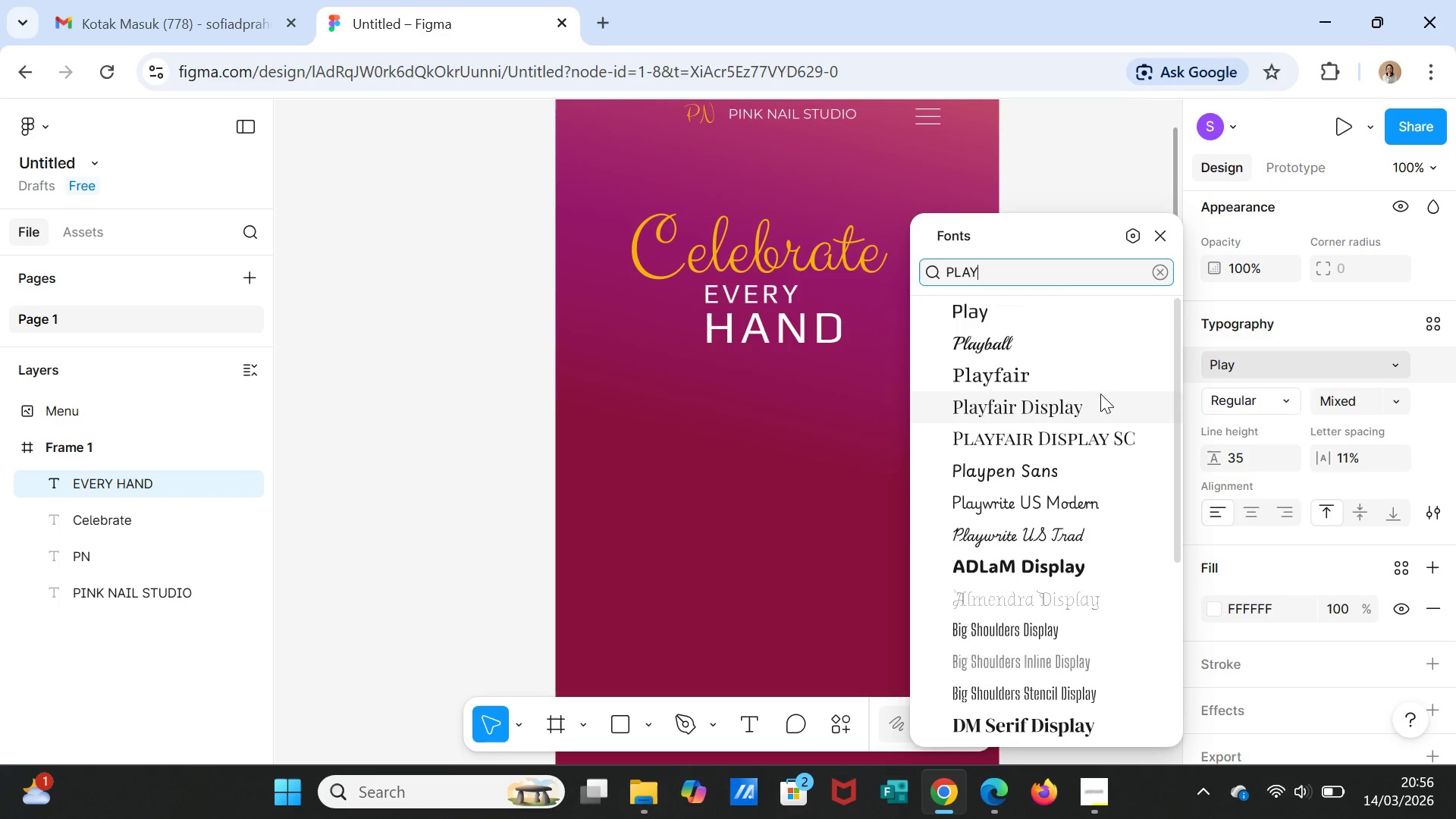 
left_click([1080, 406])
 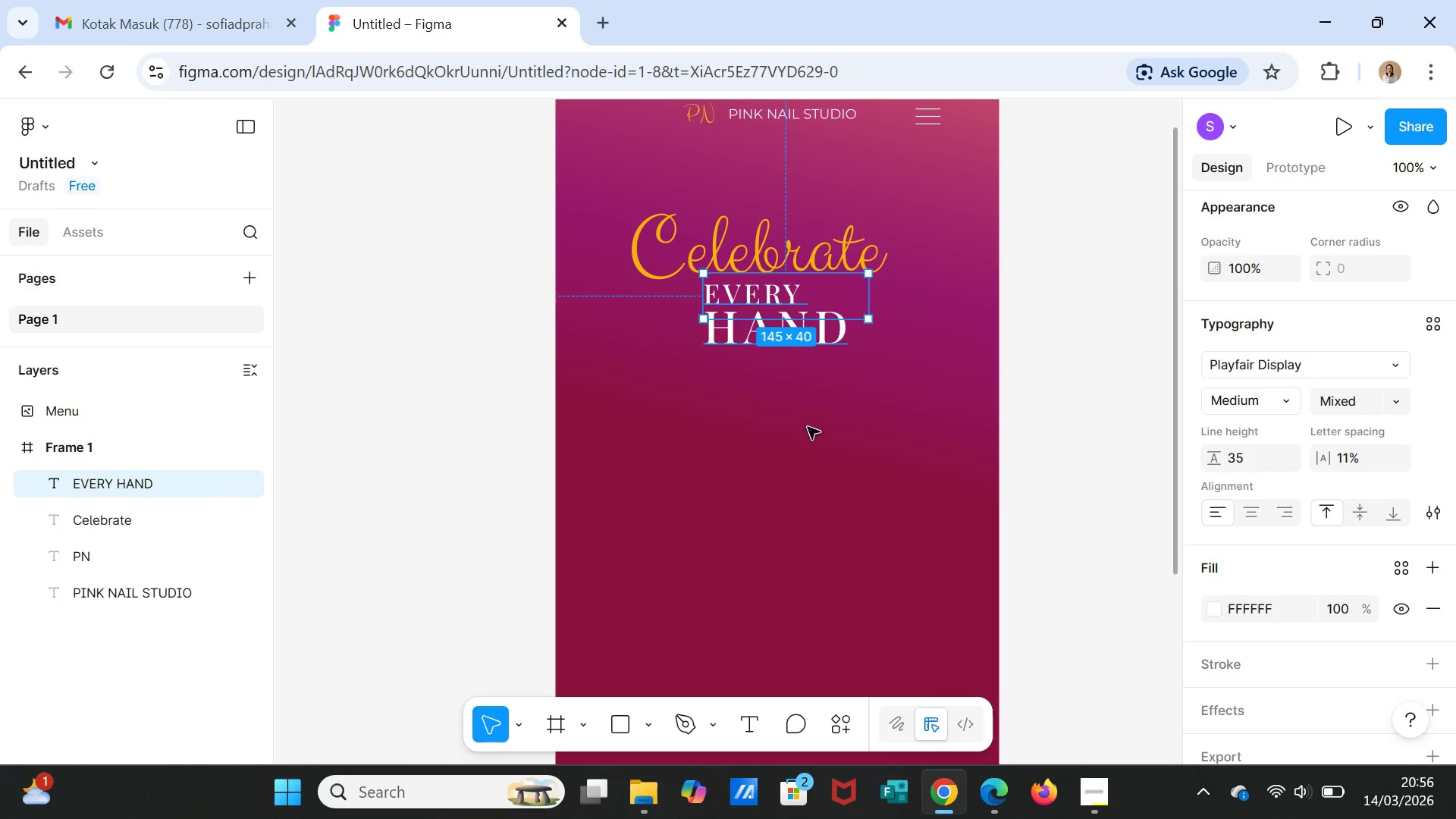 
left_click([808, 427])
 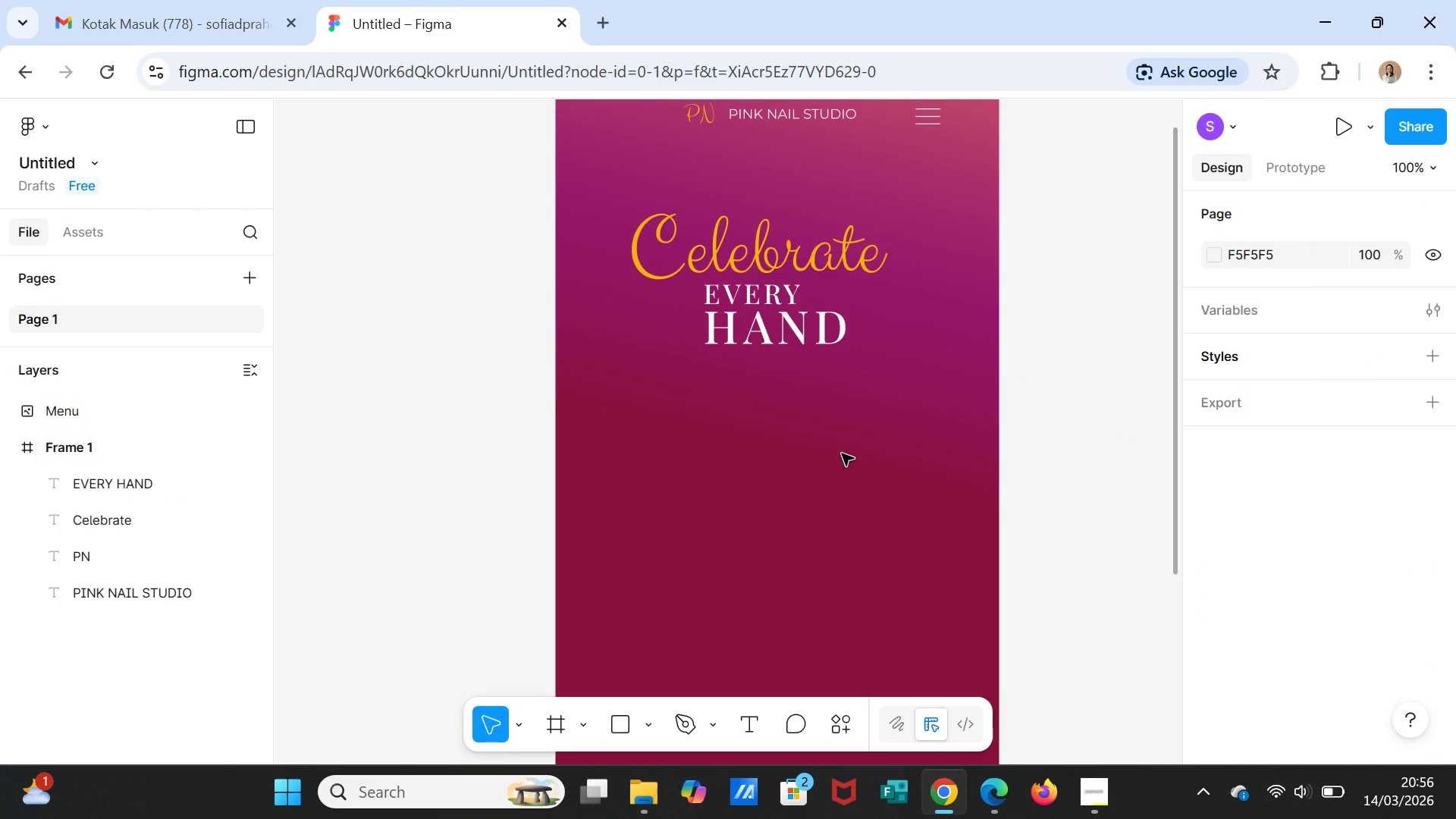 
scroll: coordinate [848, 457], scroll_direction: up, amount: 2.0
 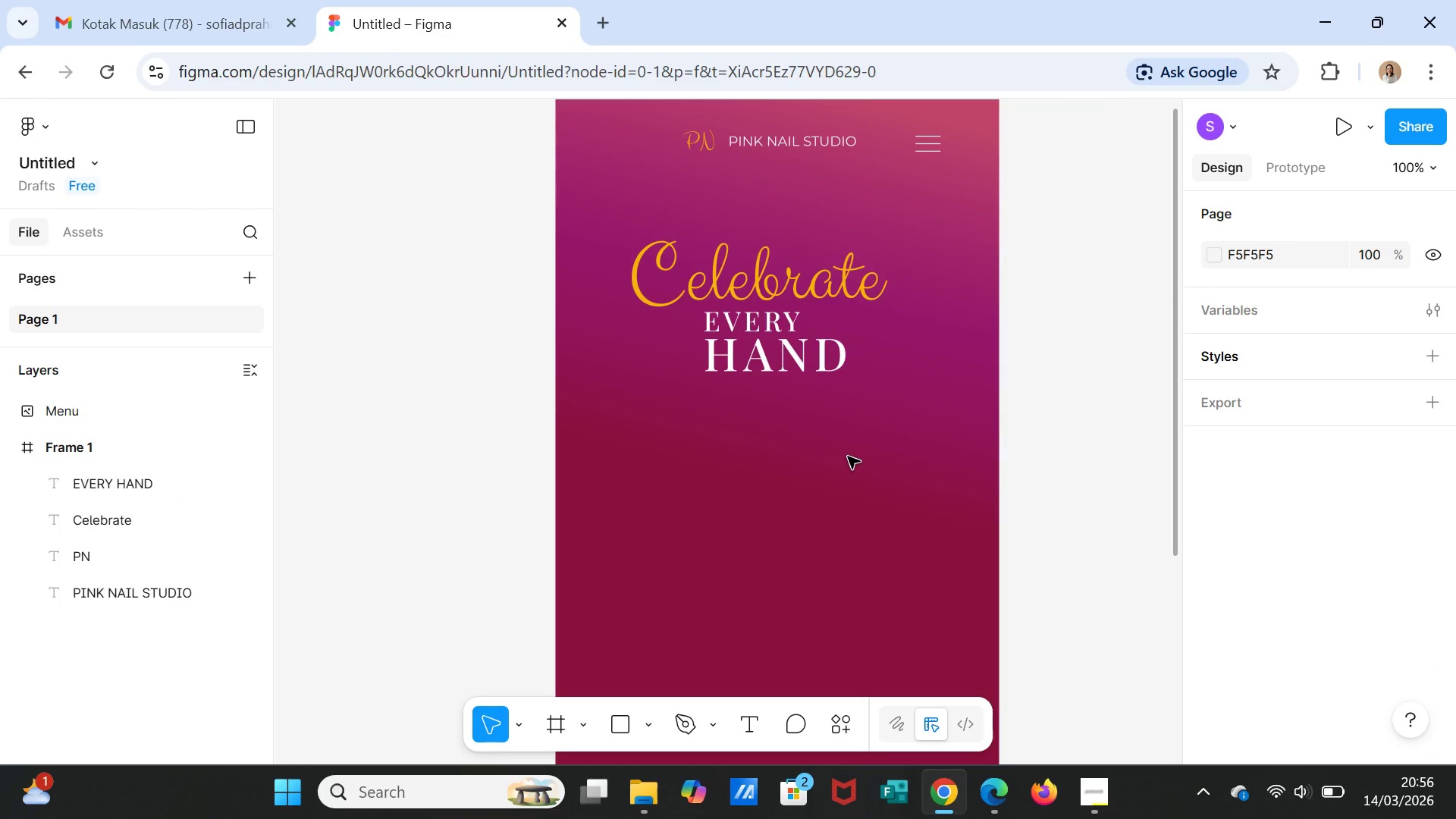 
scroll: coordinate [848, 457], scroll_direction: down, amount: 1.0
 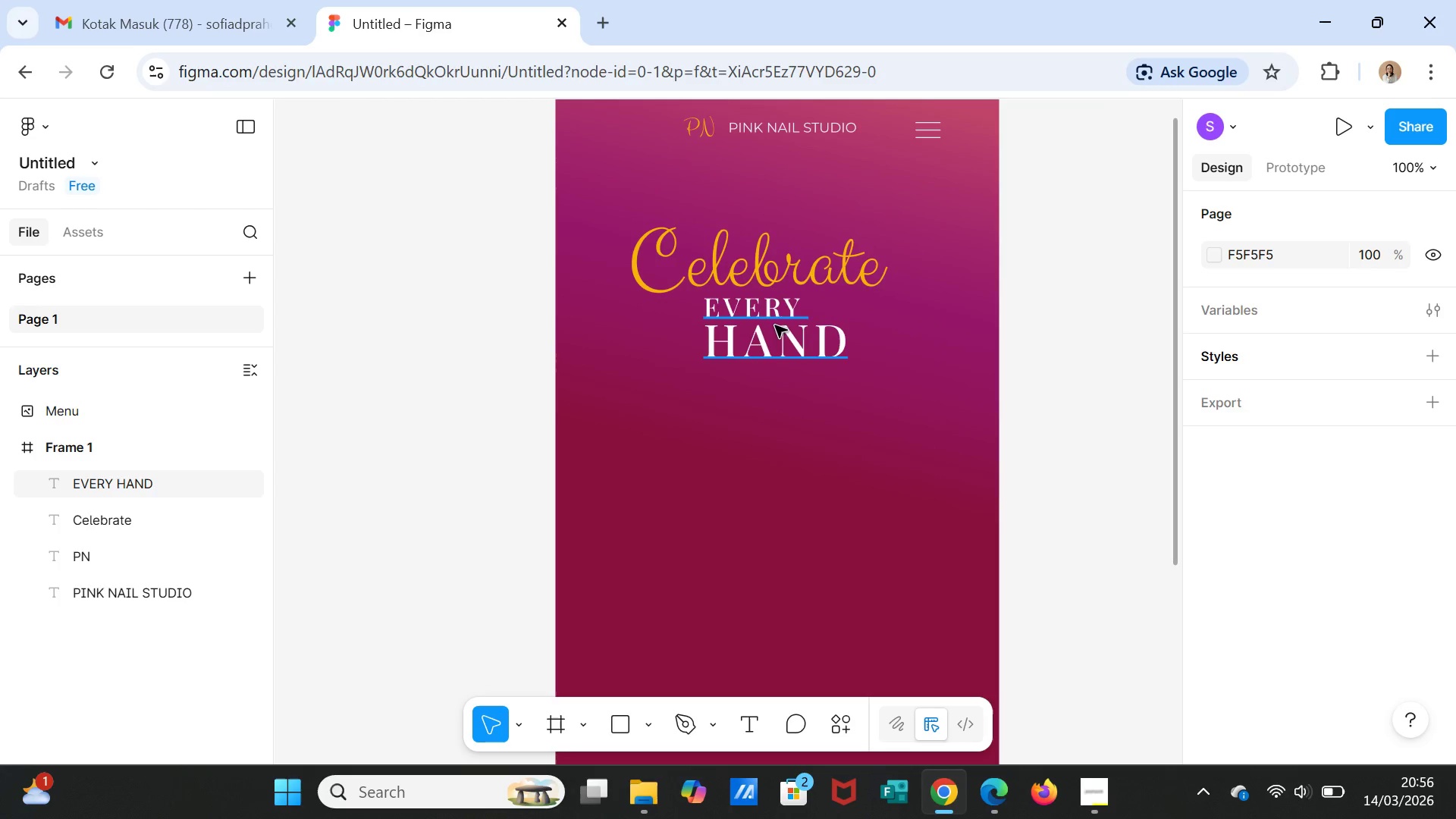 
left_click([773, 315])
 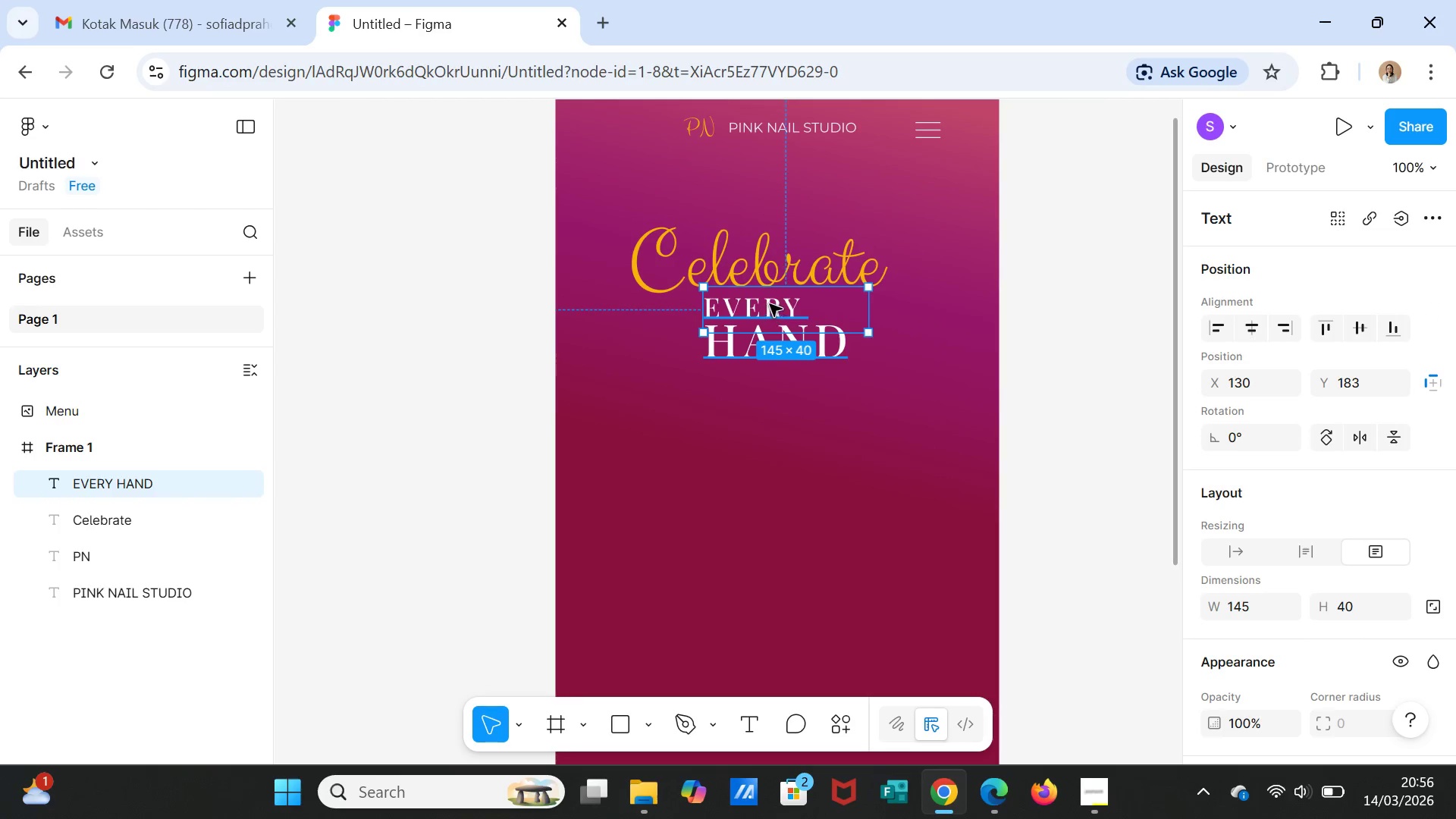 
double_click([770, 304])
 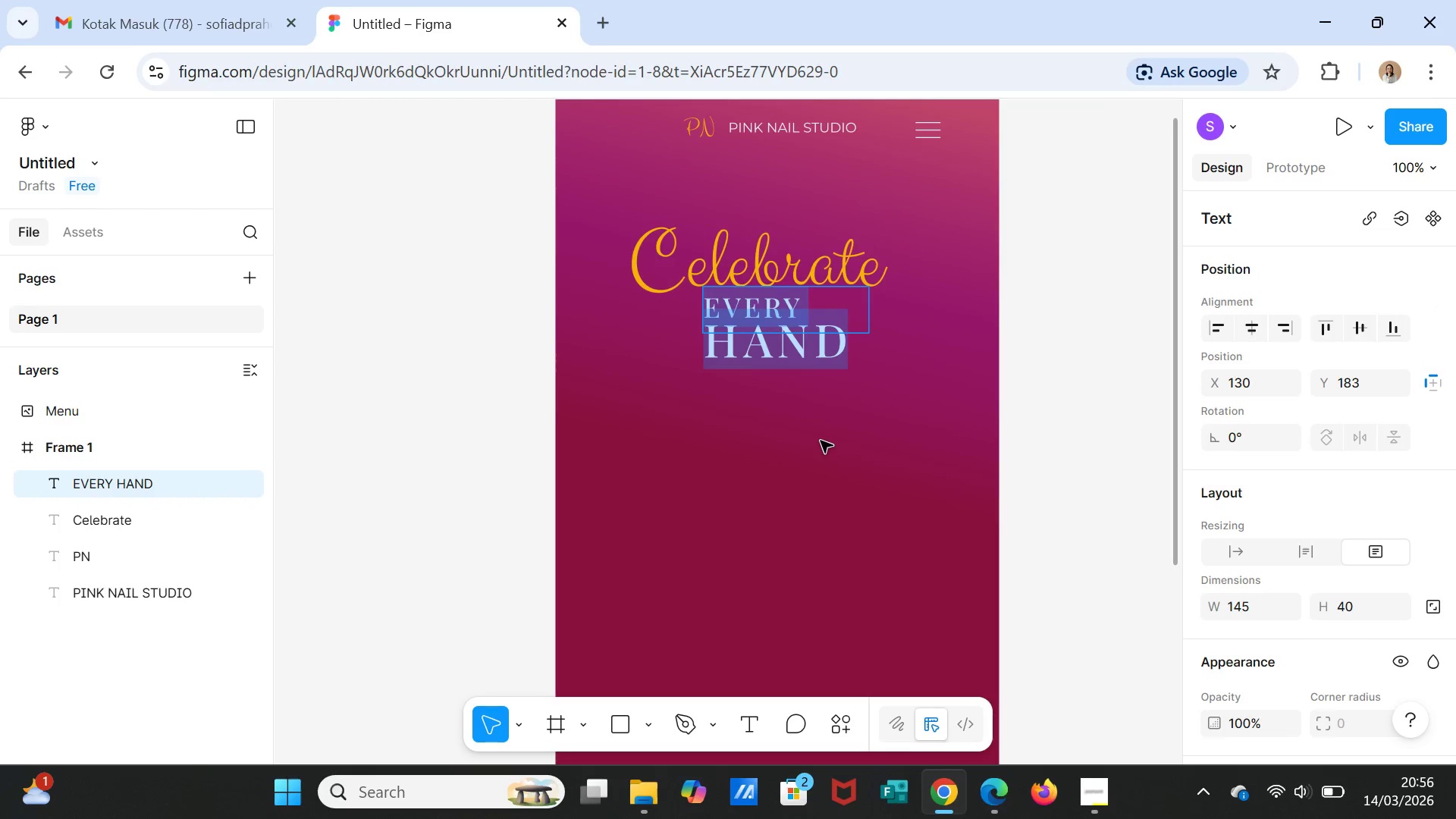 
left_click([838, 314])
 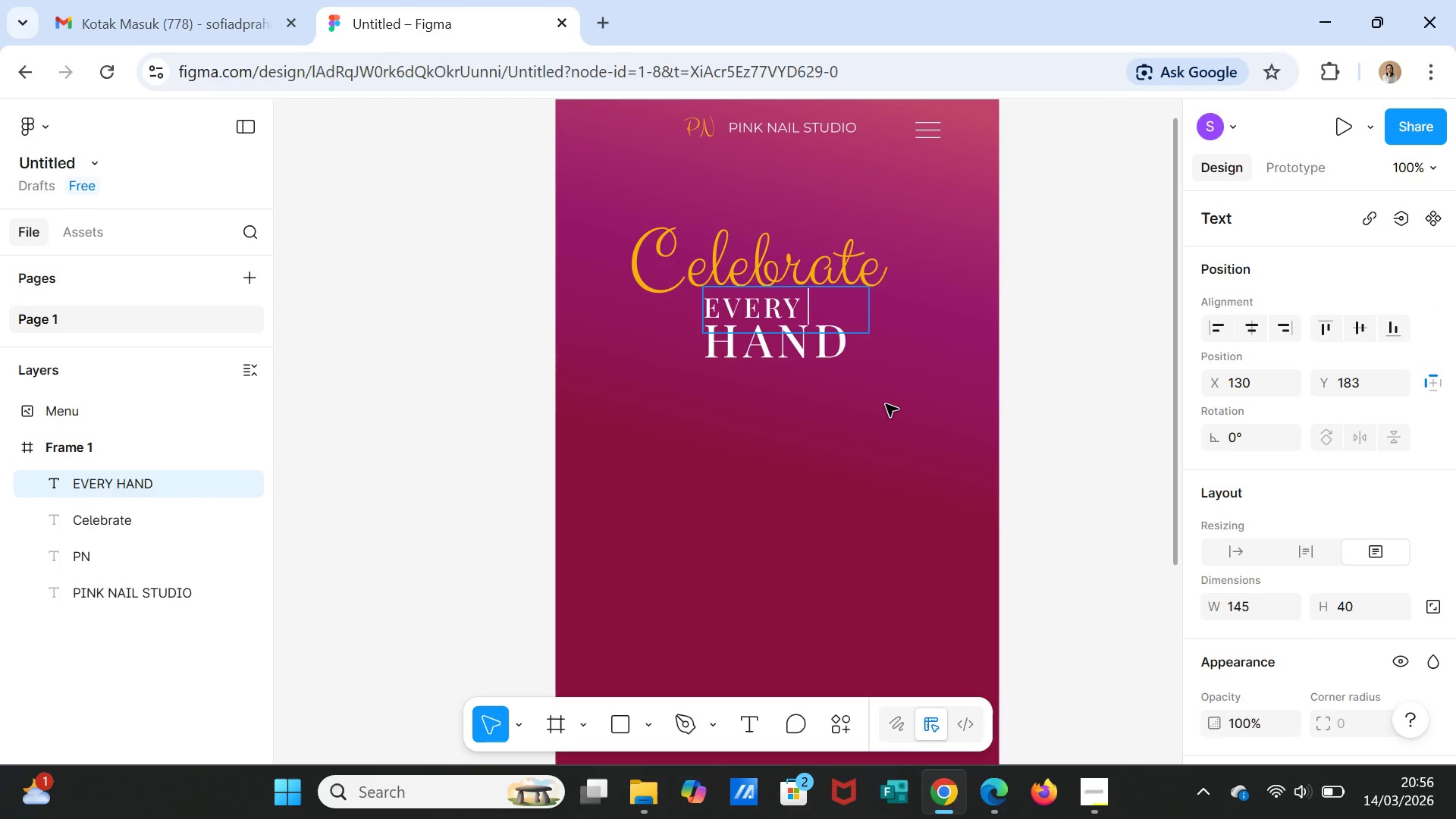 
left_click([886, 406])
 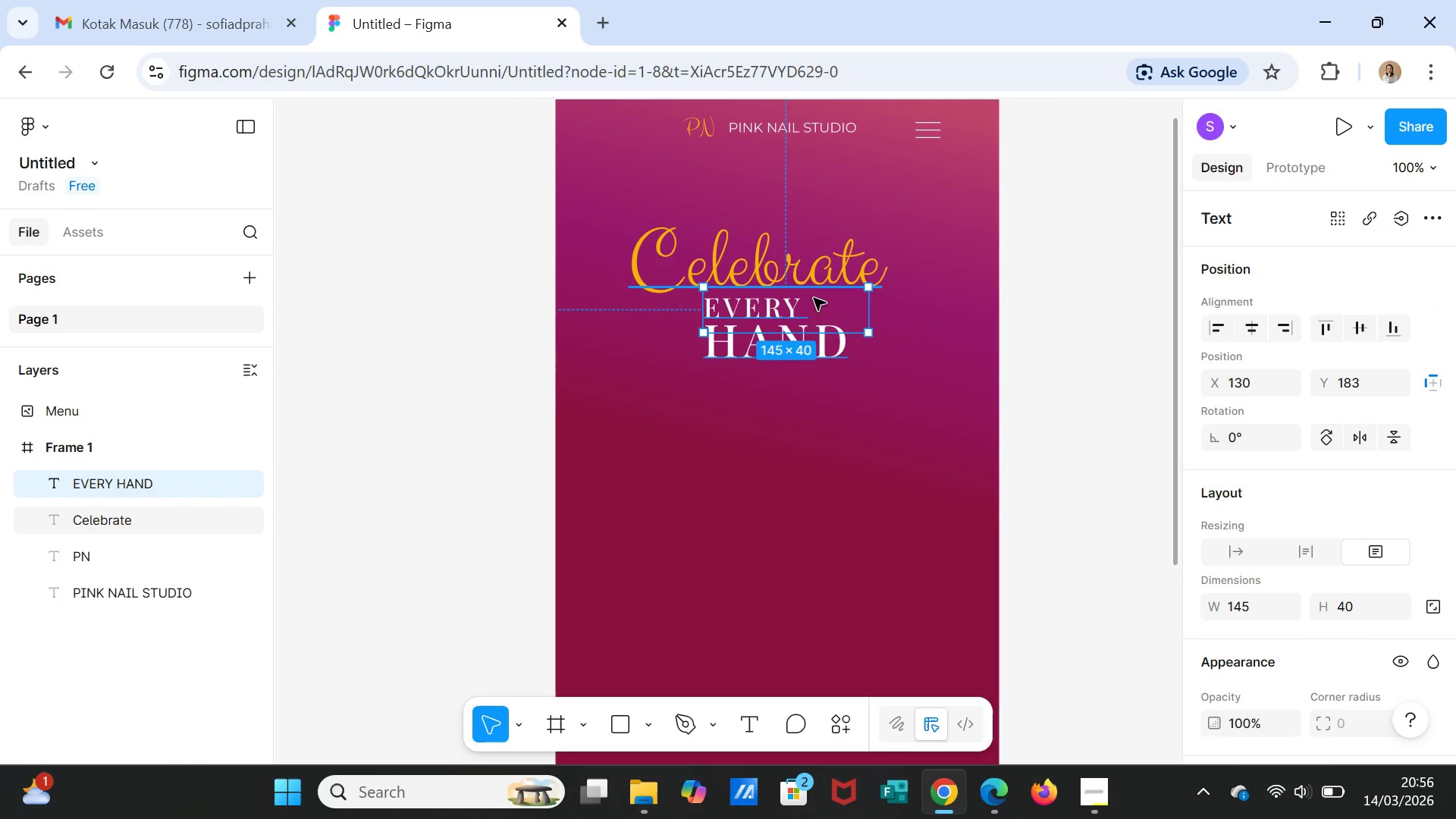 
left_click([814, 298])
 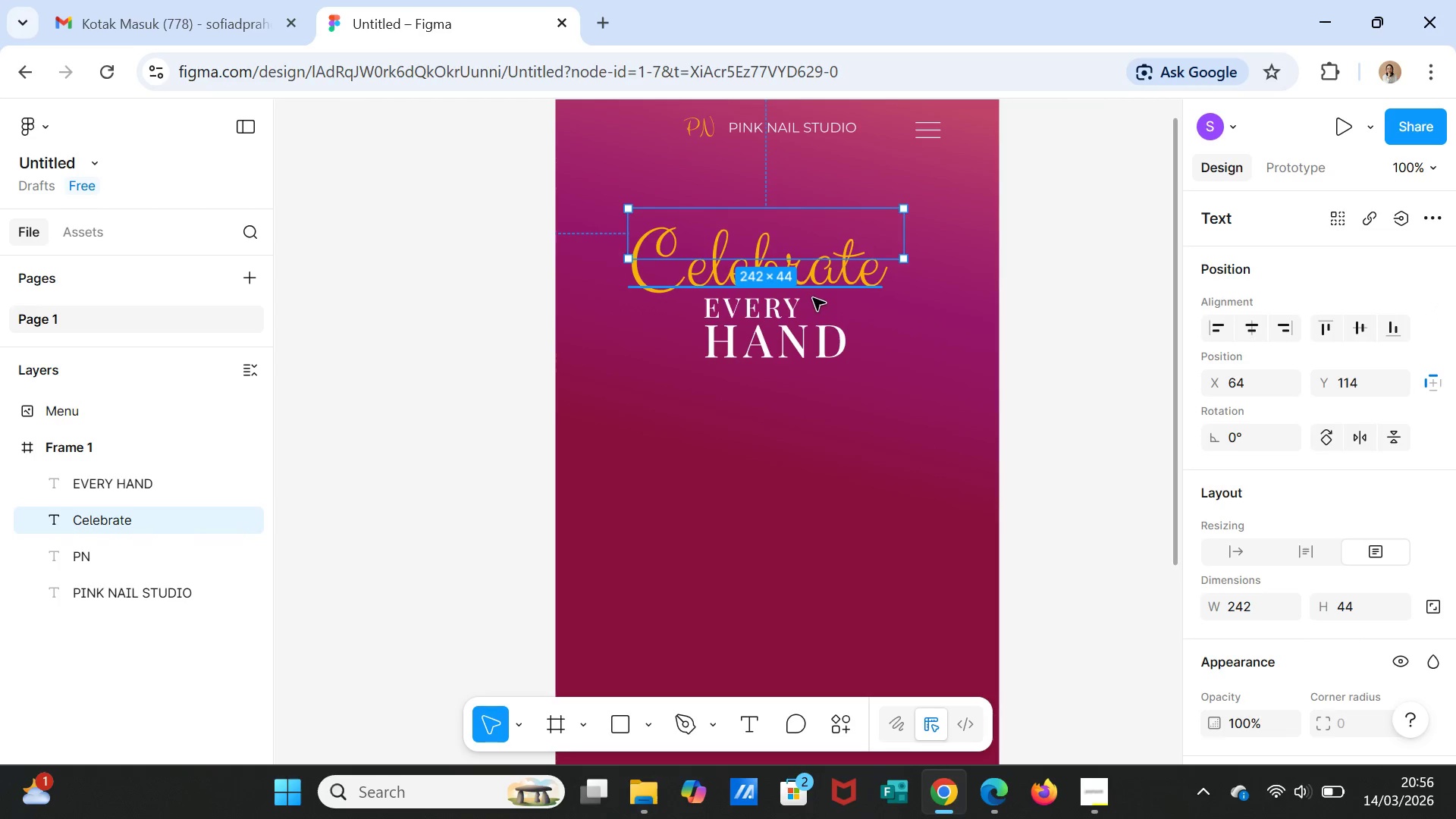 
left_click([810, 301])
 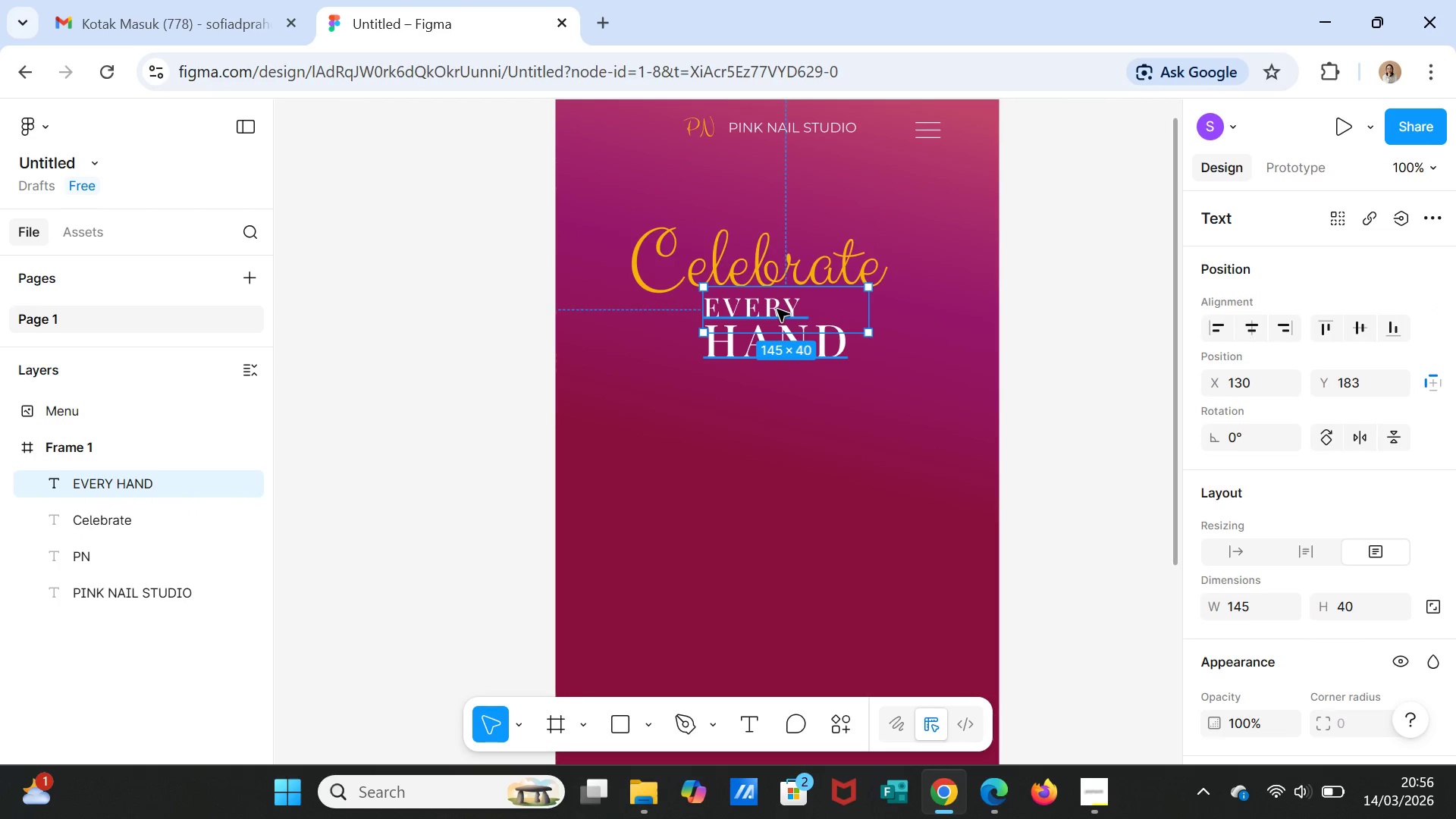 
double_click([777, 309])
 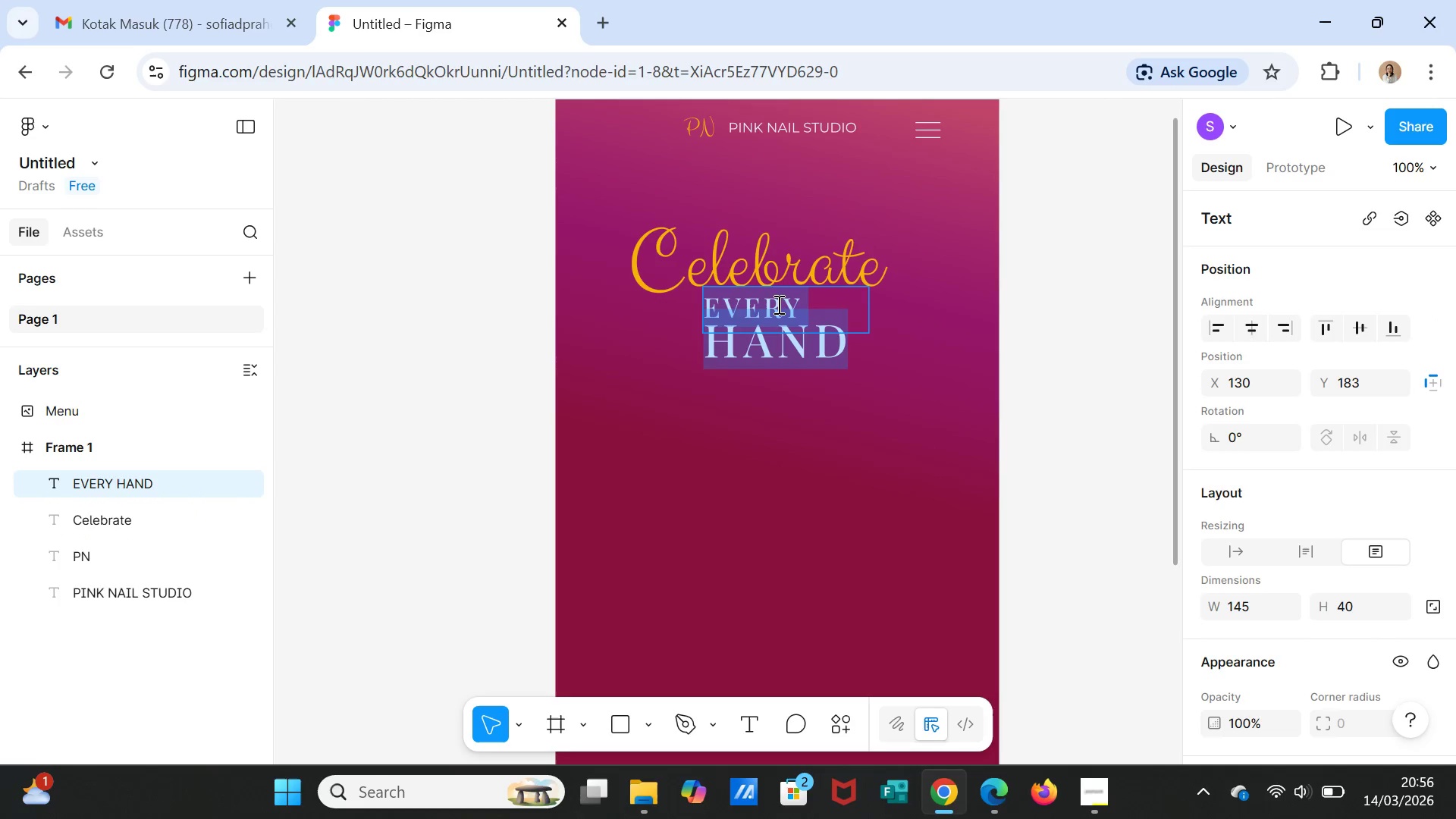 
left_click([777, 303])
 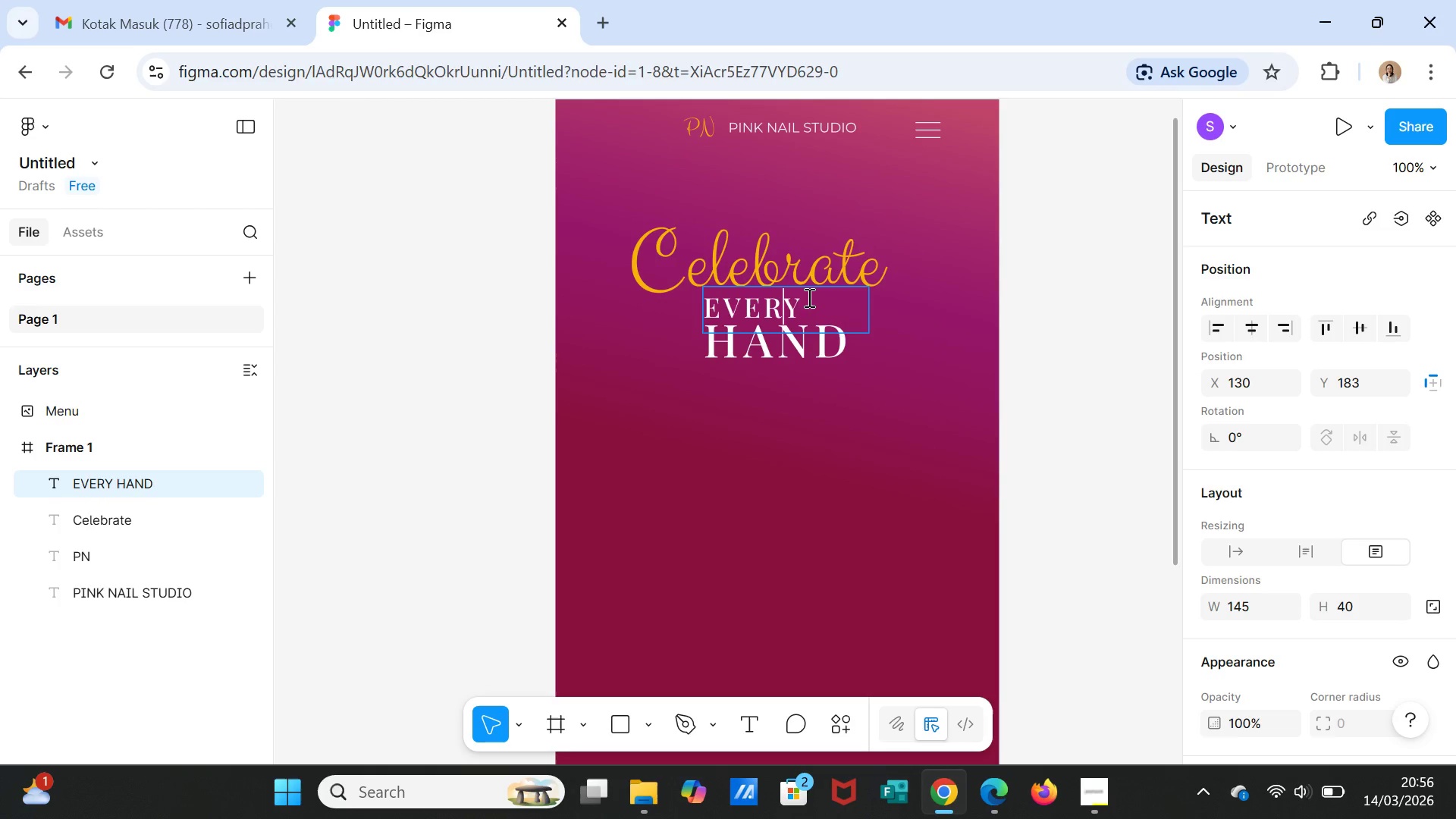 
left_click_drag(start_coordinate=[808, 297], to_coordinate=[706, 309])
 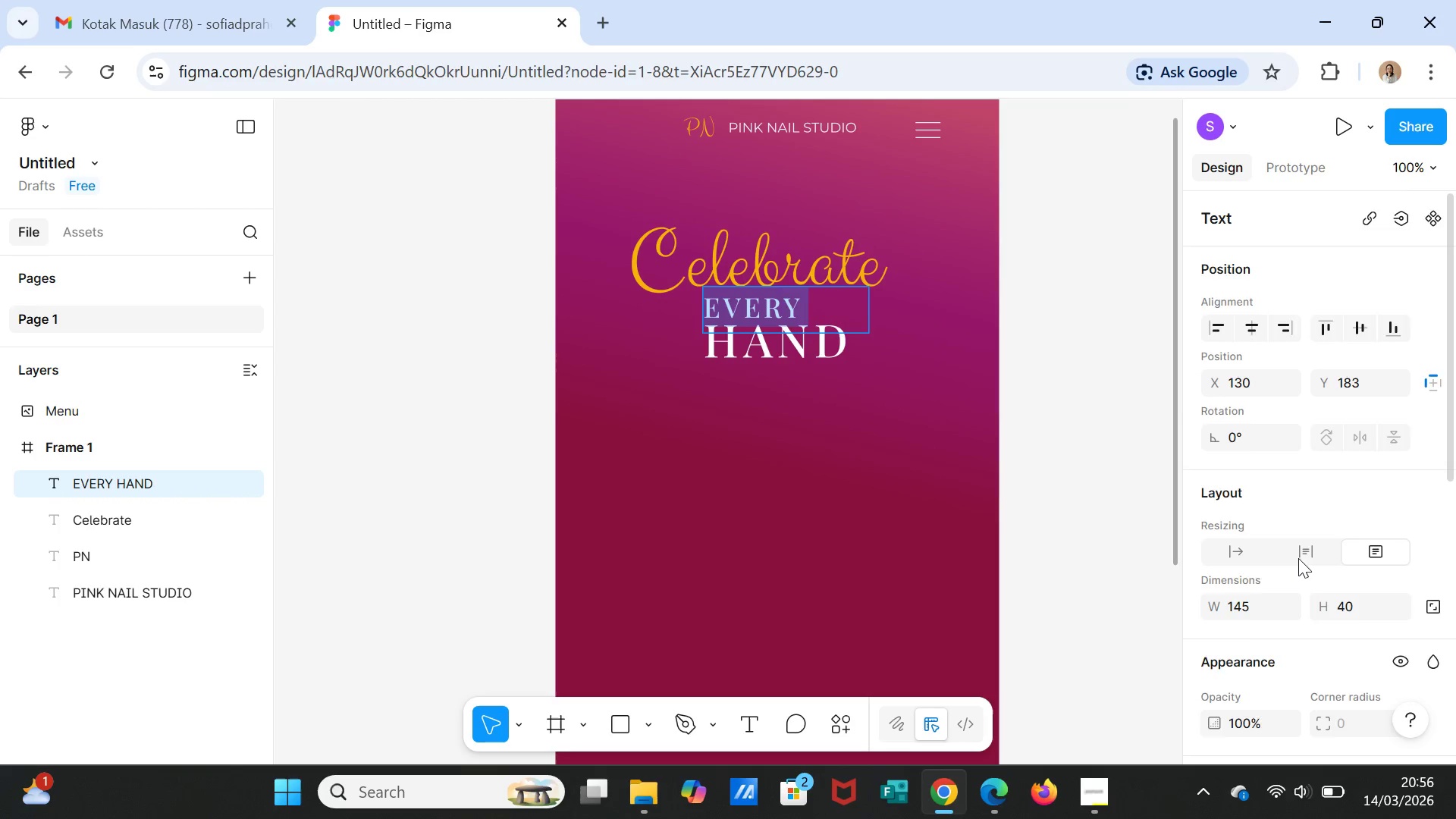 
scroll: coordinate [1377, 573], scroll_direction: down, amount: 6.0
 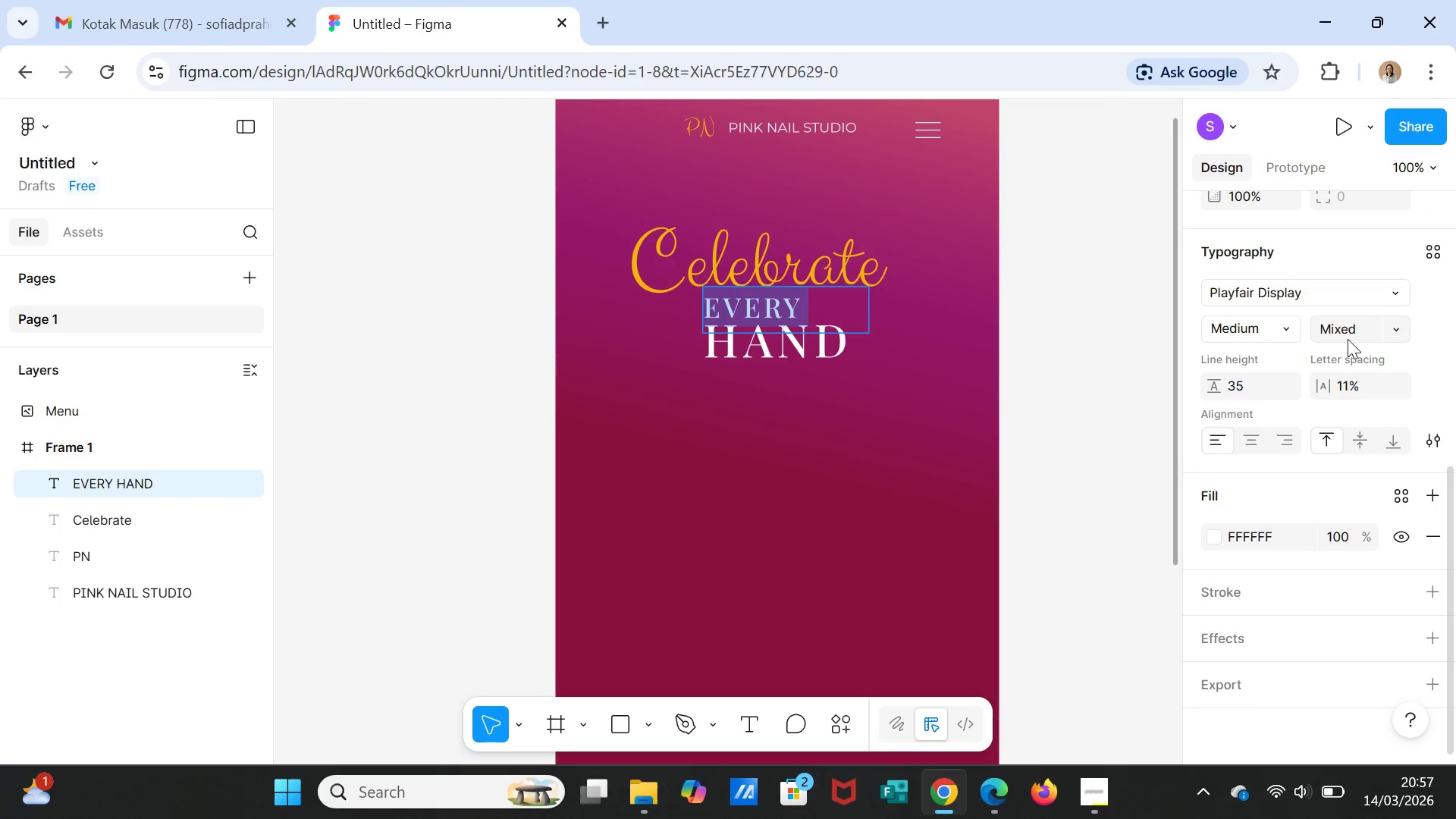 
left_click([1348, 333])
 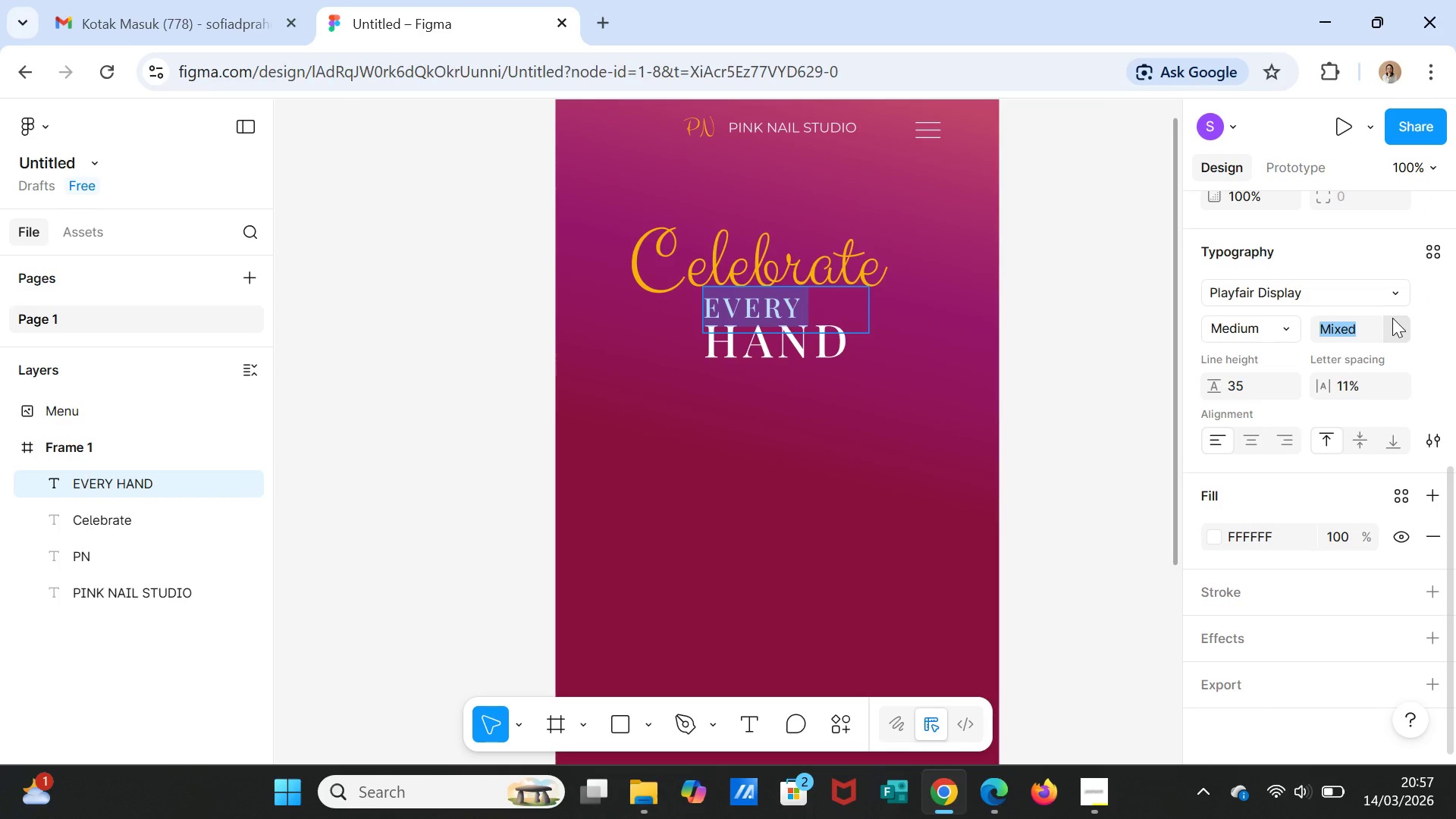 
left_click([1392, 318])
 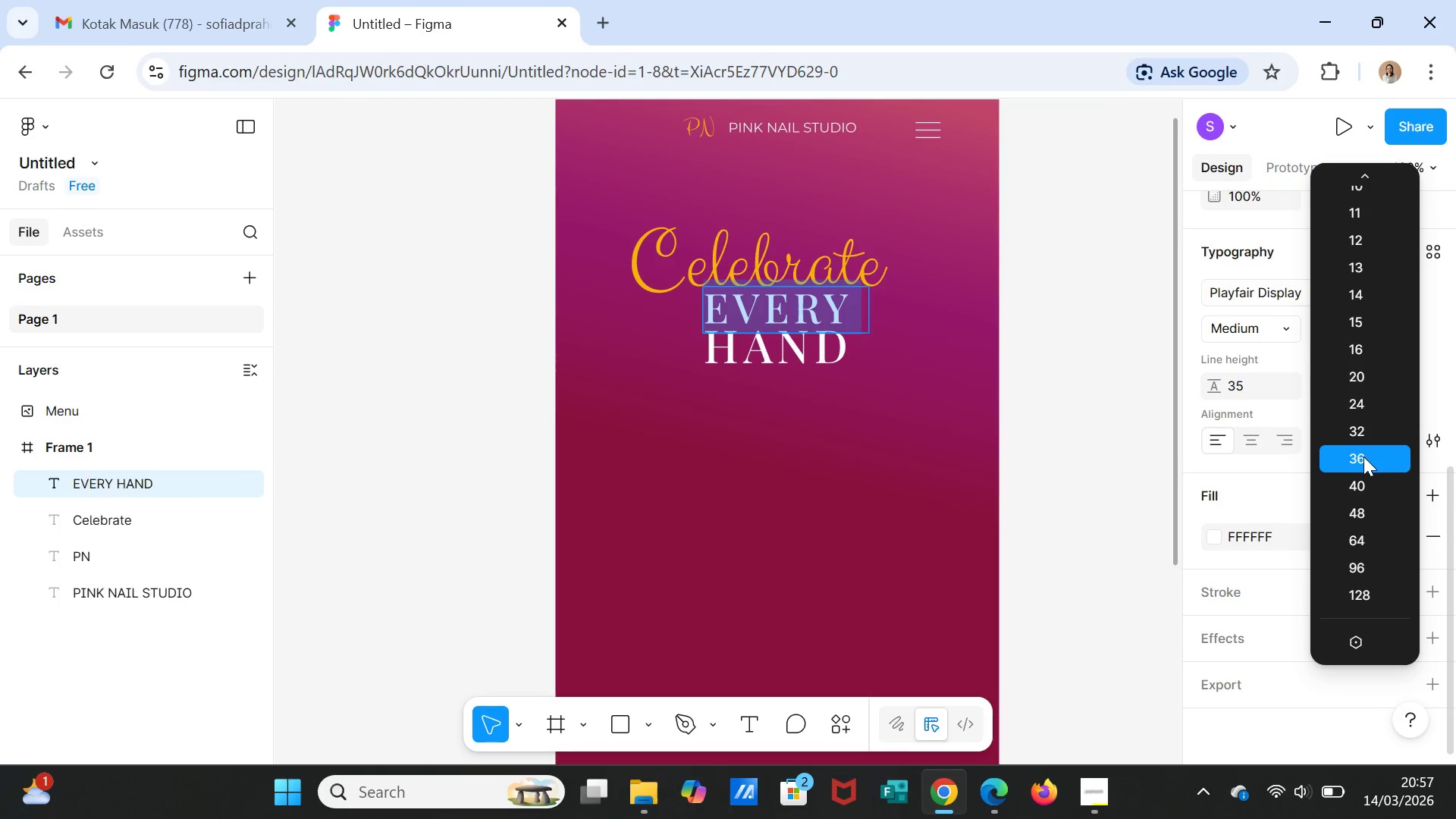 
left_click([752, 359])
 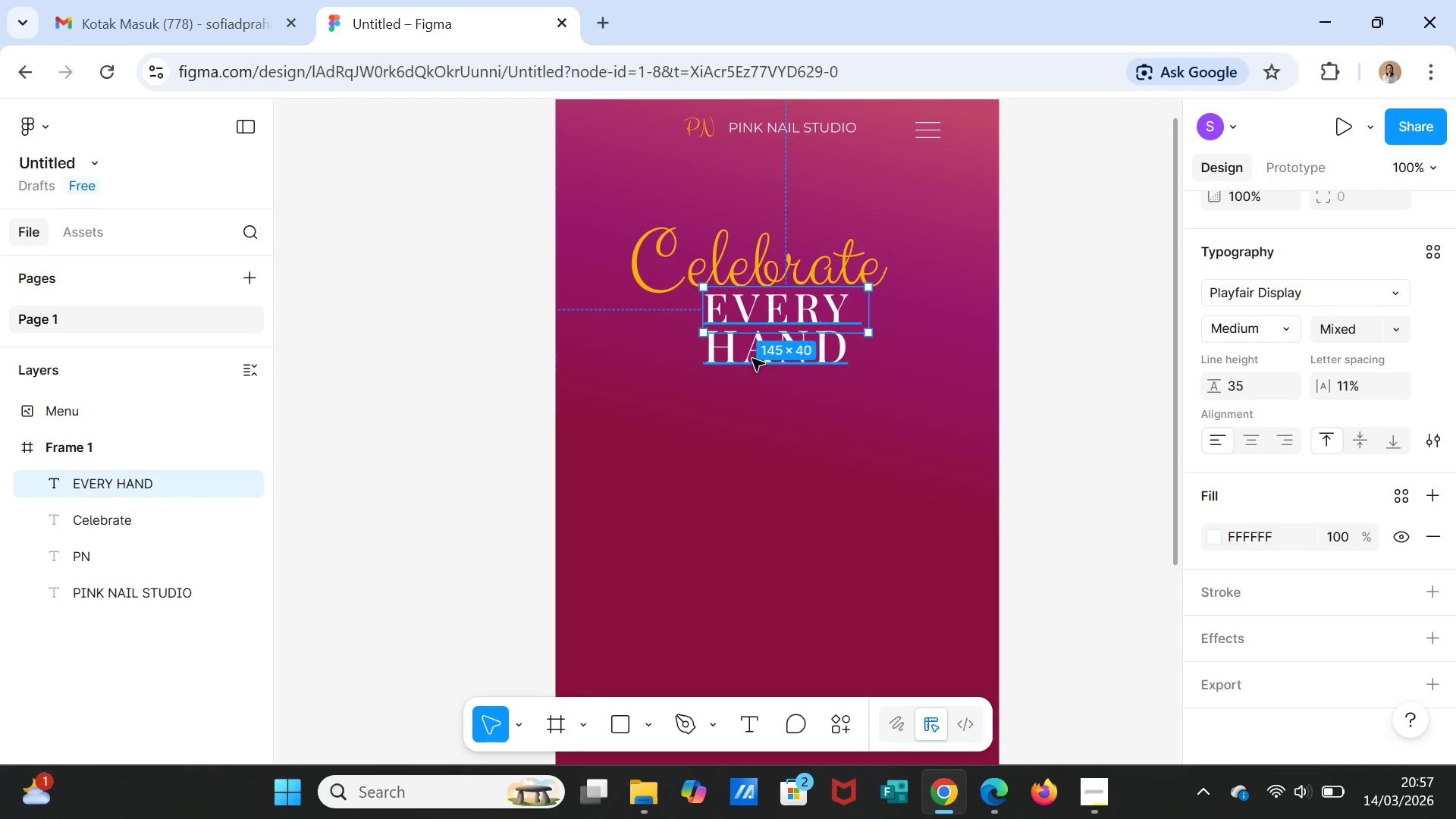 
double_click([752, 359])
 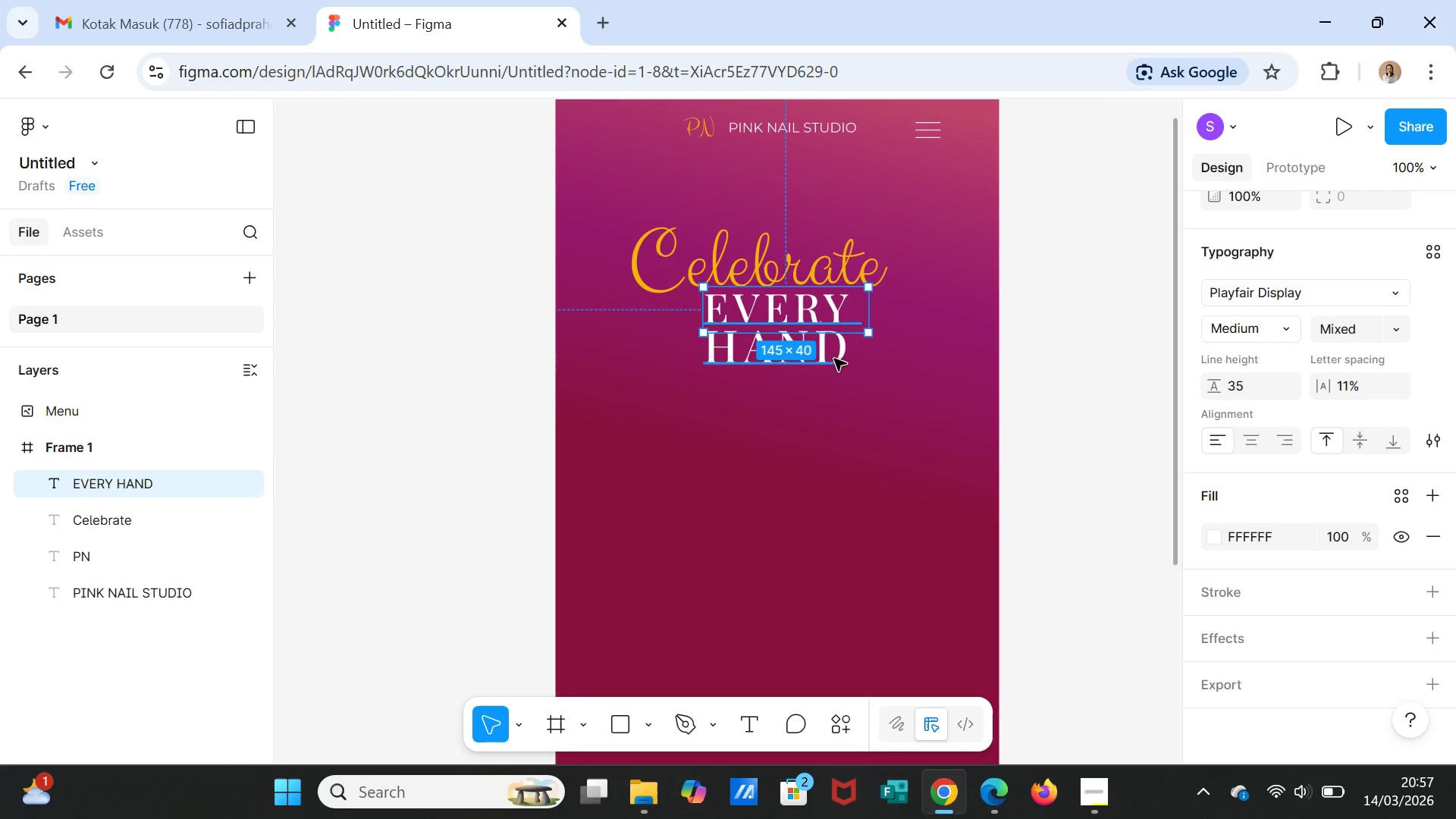 
double_click([837, 359])
 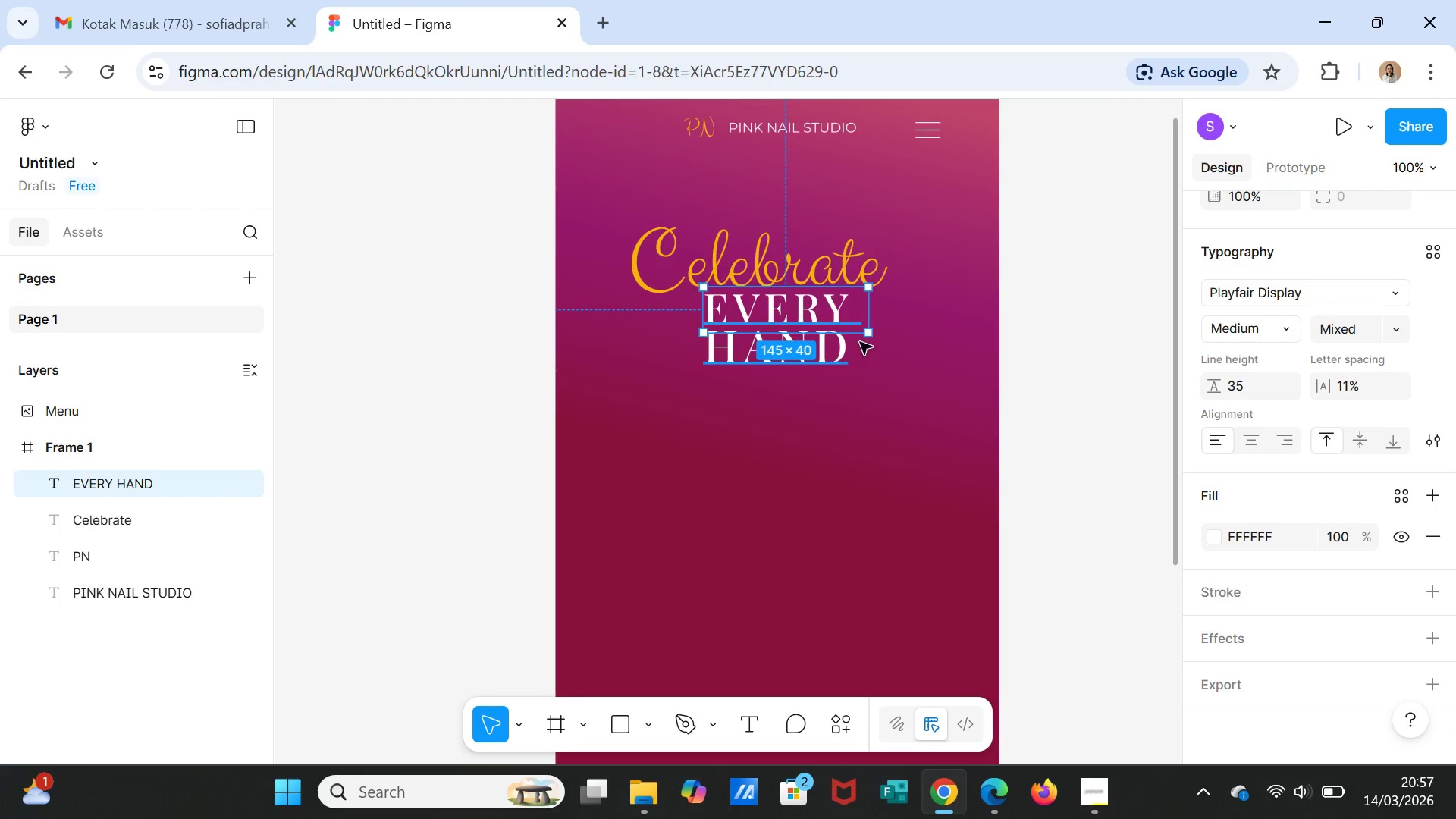 
left_click([861, 342])
 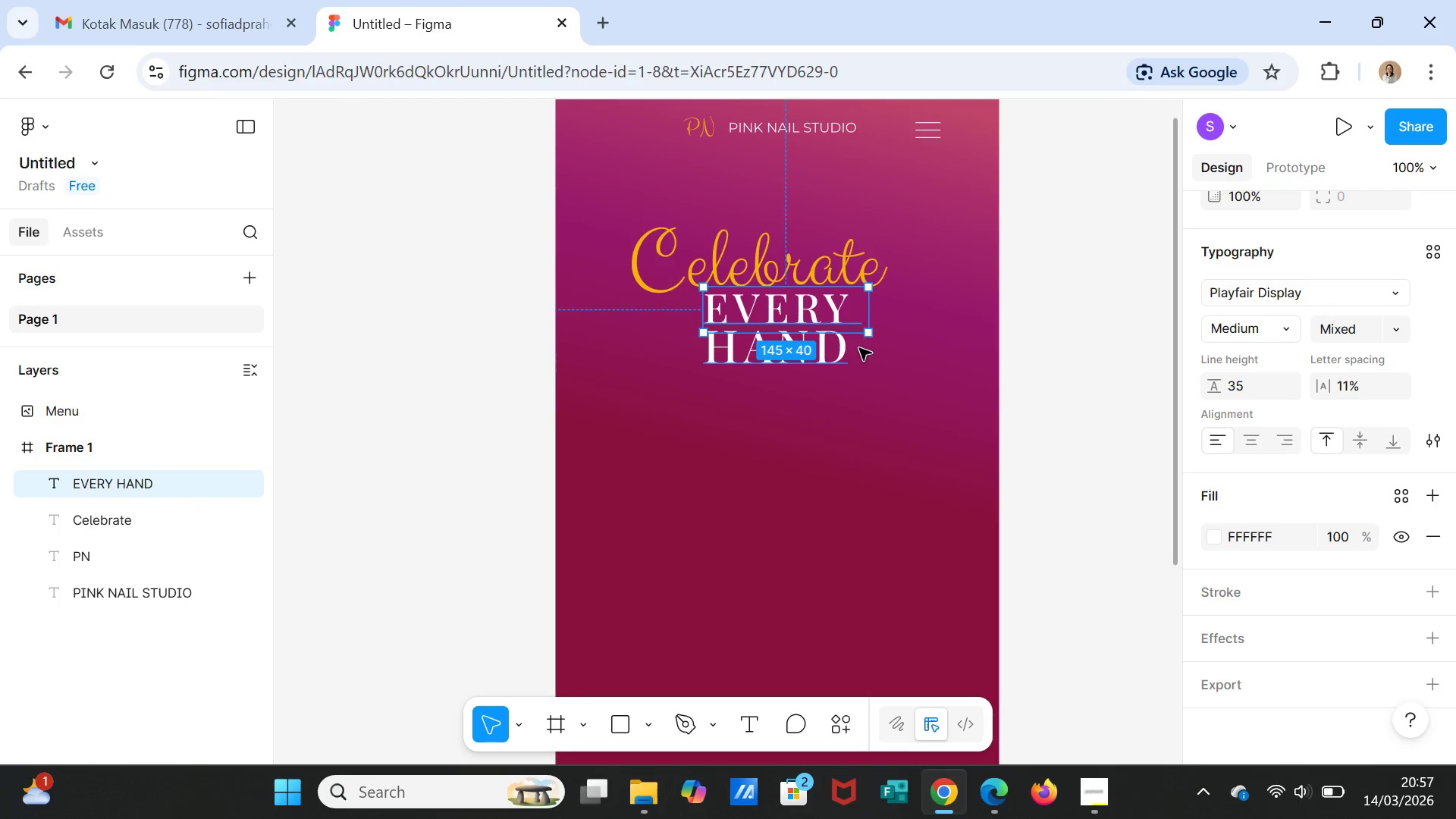 
left_click([834, 346])
 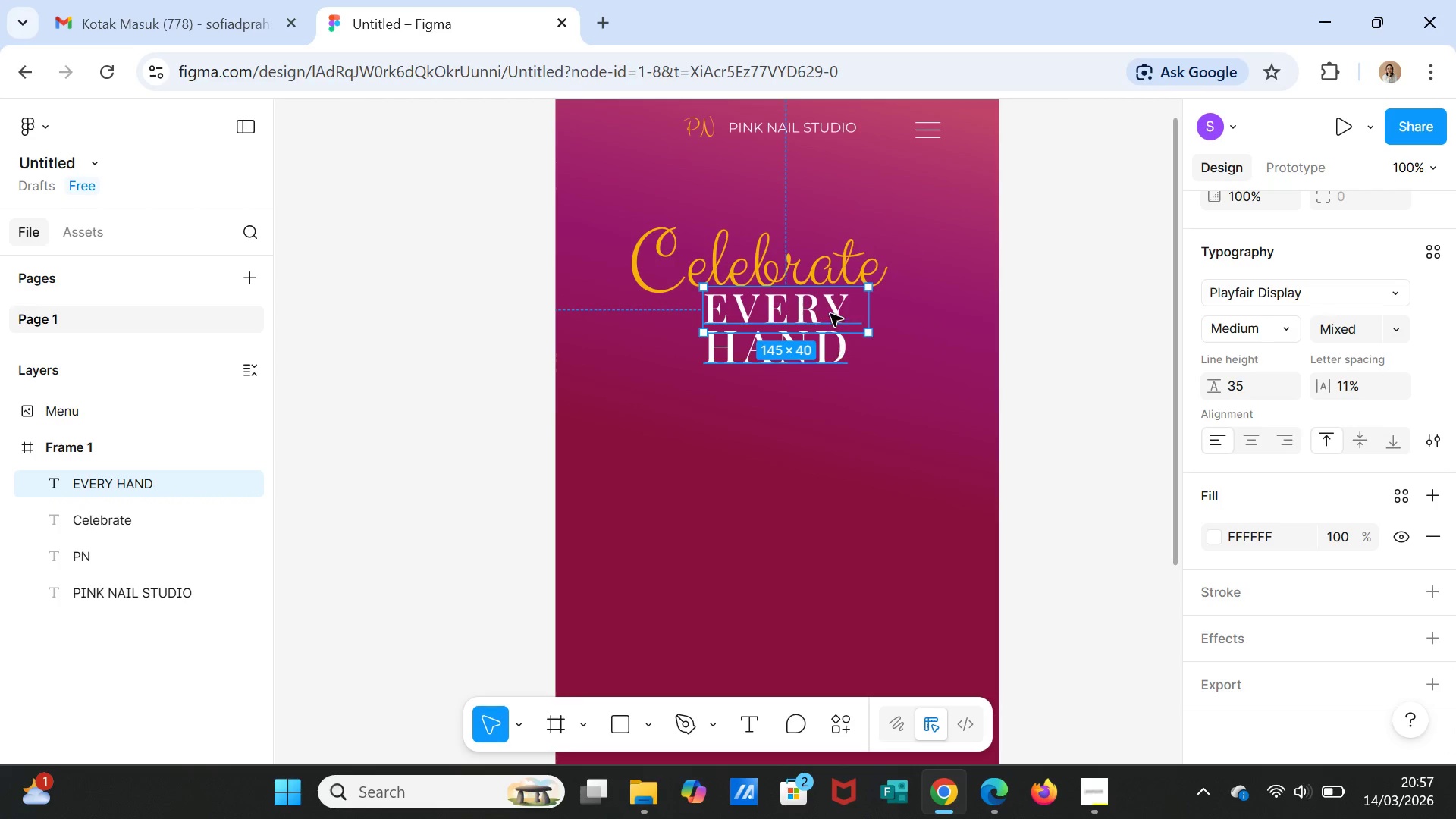 
left_click([830, 313])
 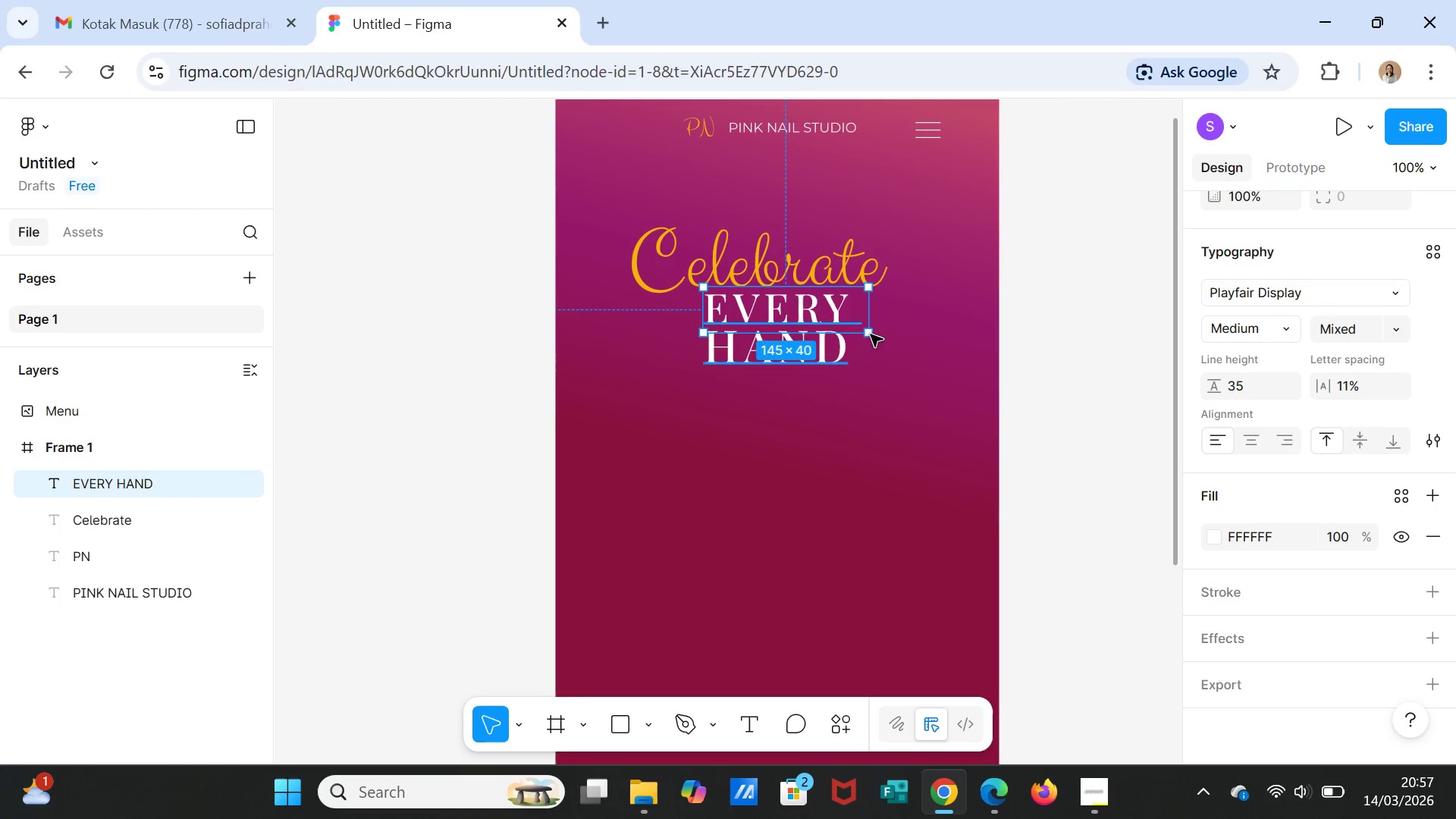 
left_click([887, 367])
 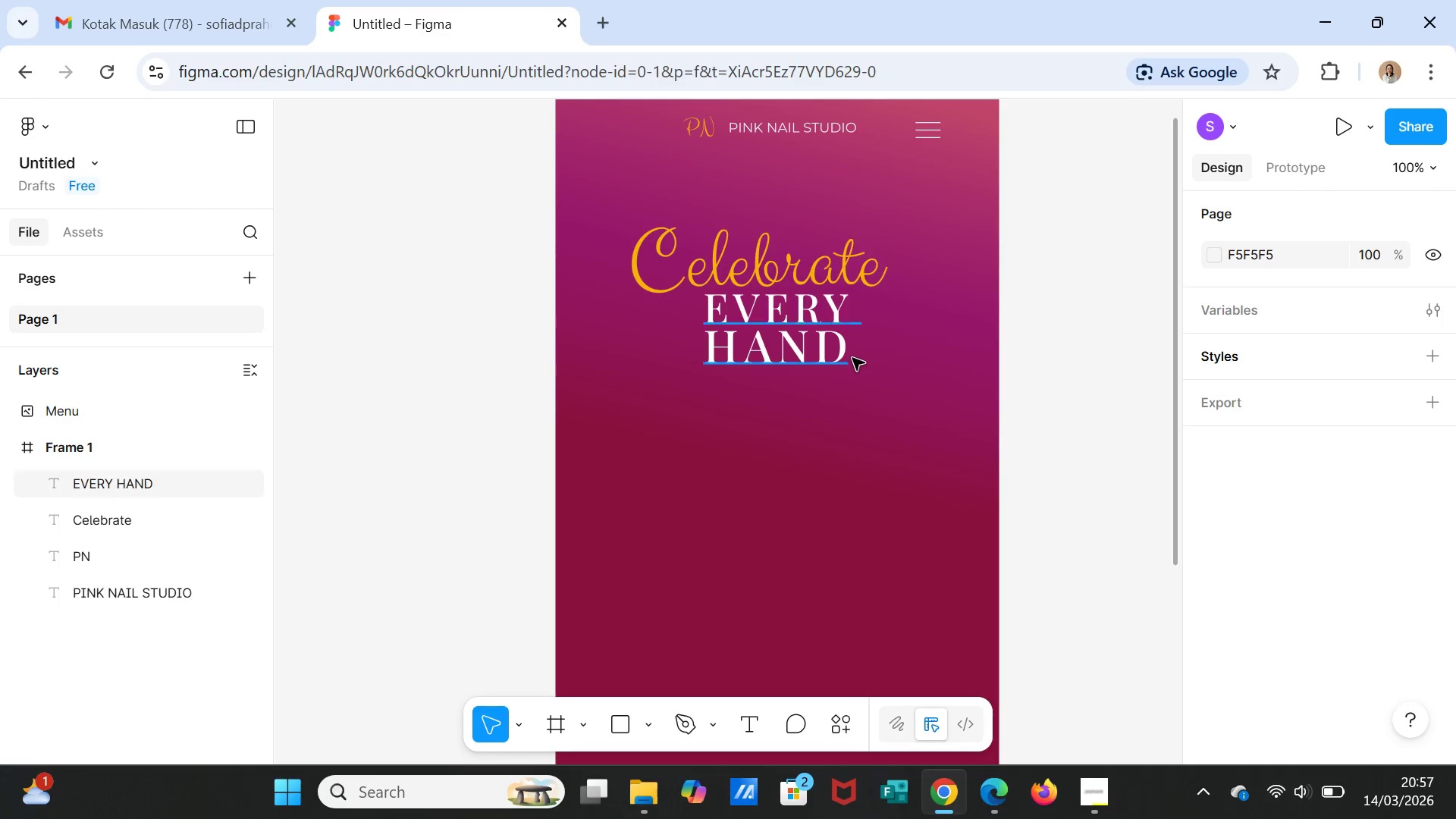 
left_click([846, 355])
 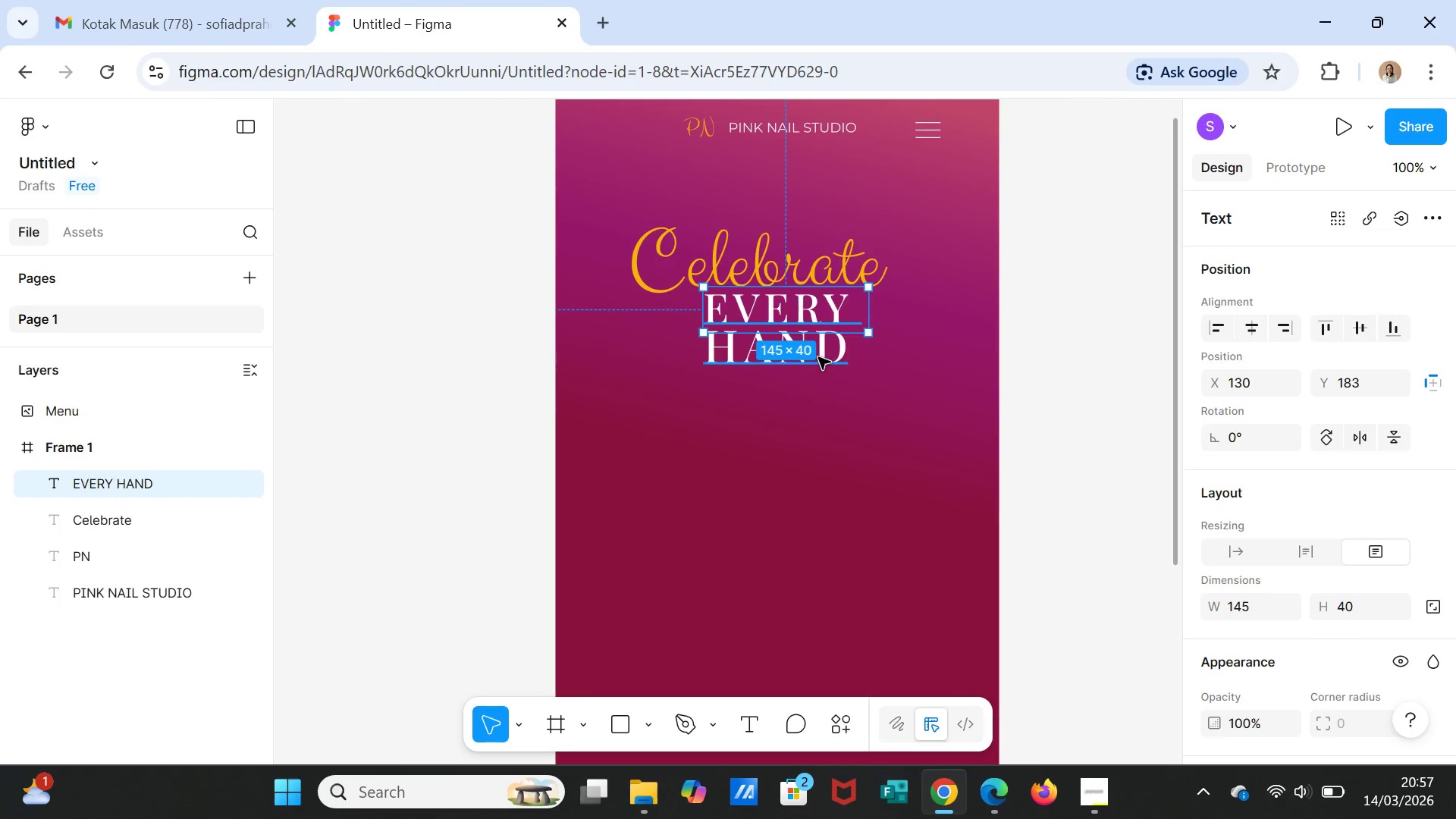 
double_click([818, 357])
 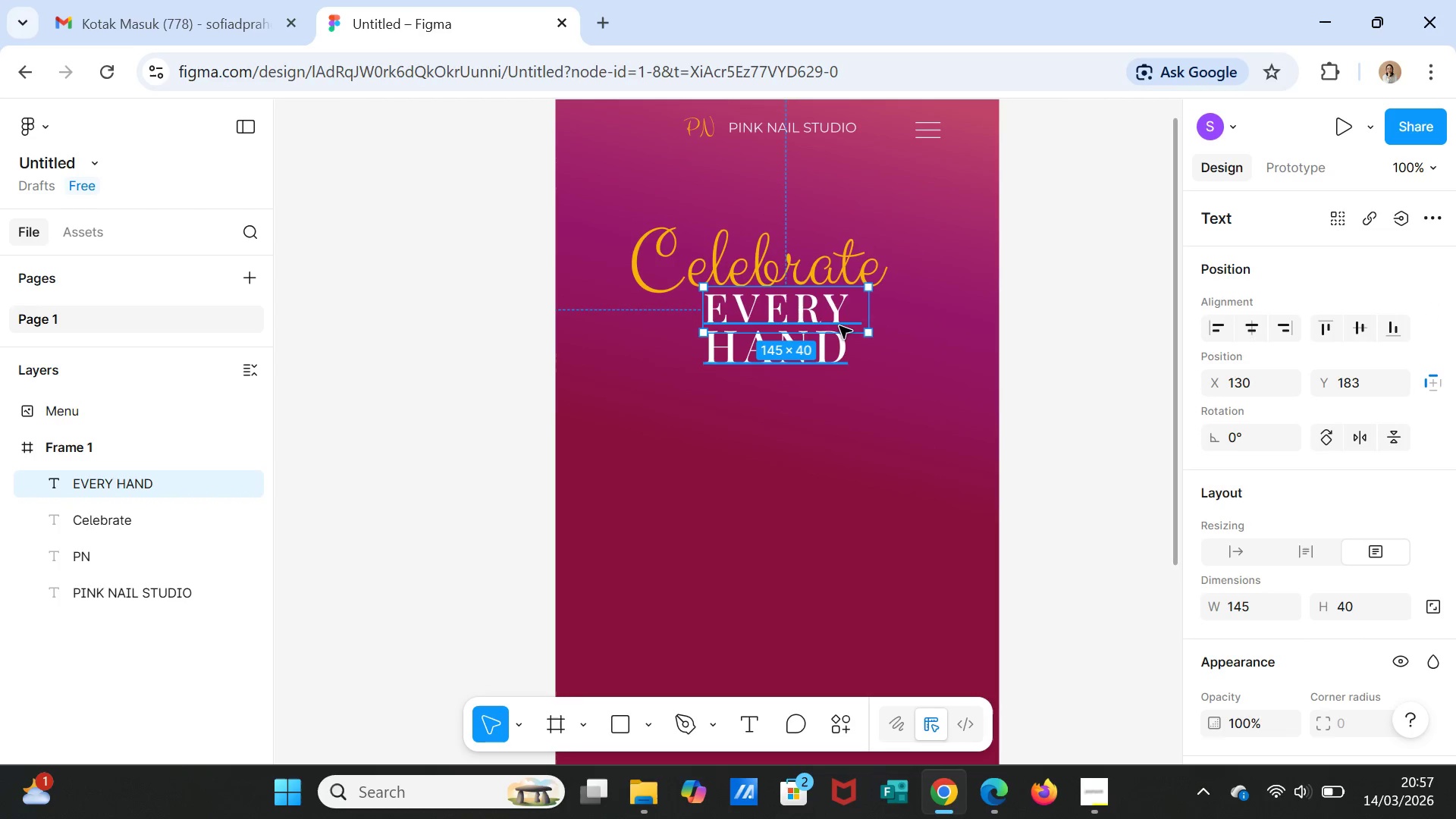 
left_click([839, 318])
 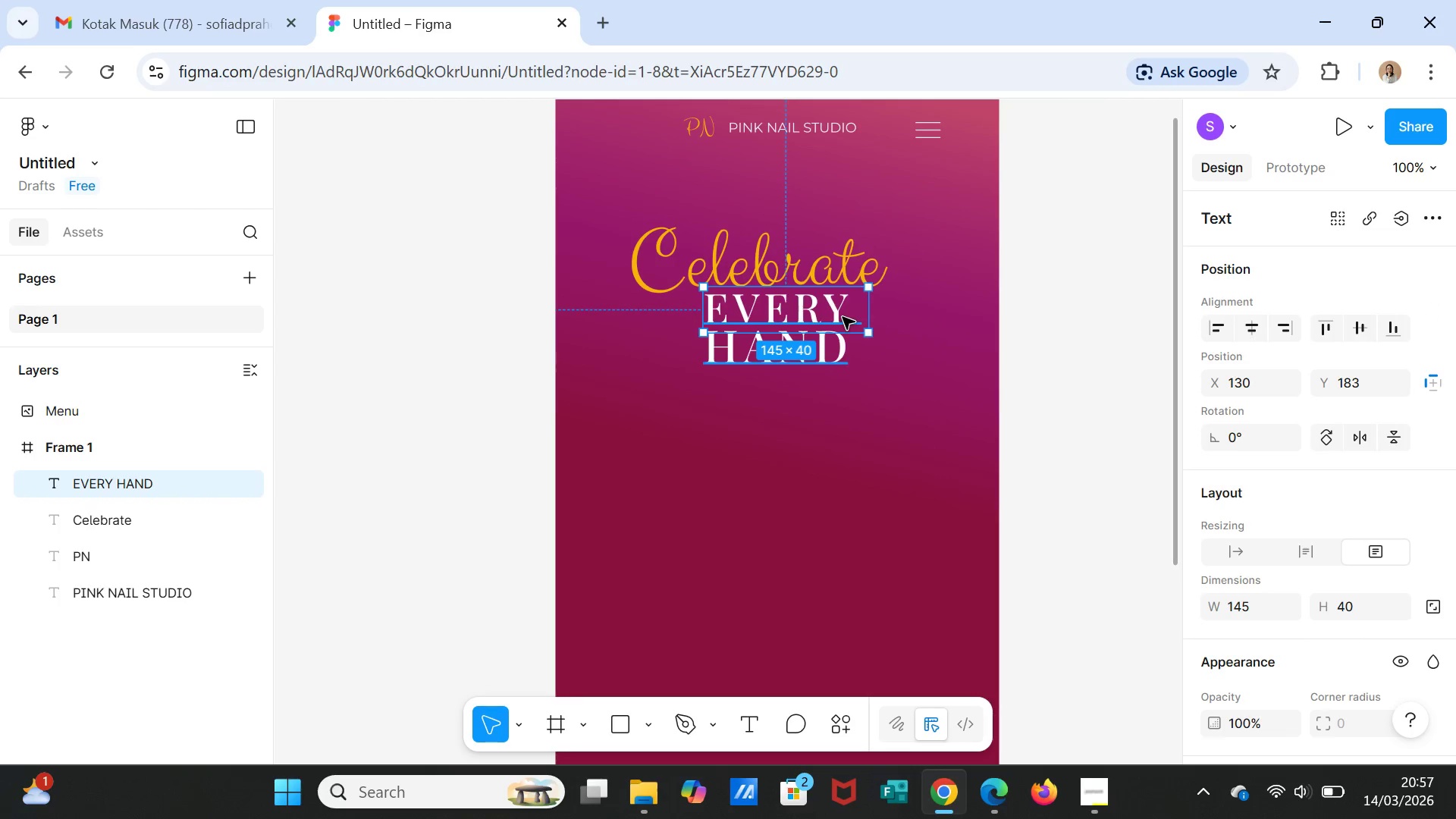 
double_click([843, 317])
 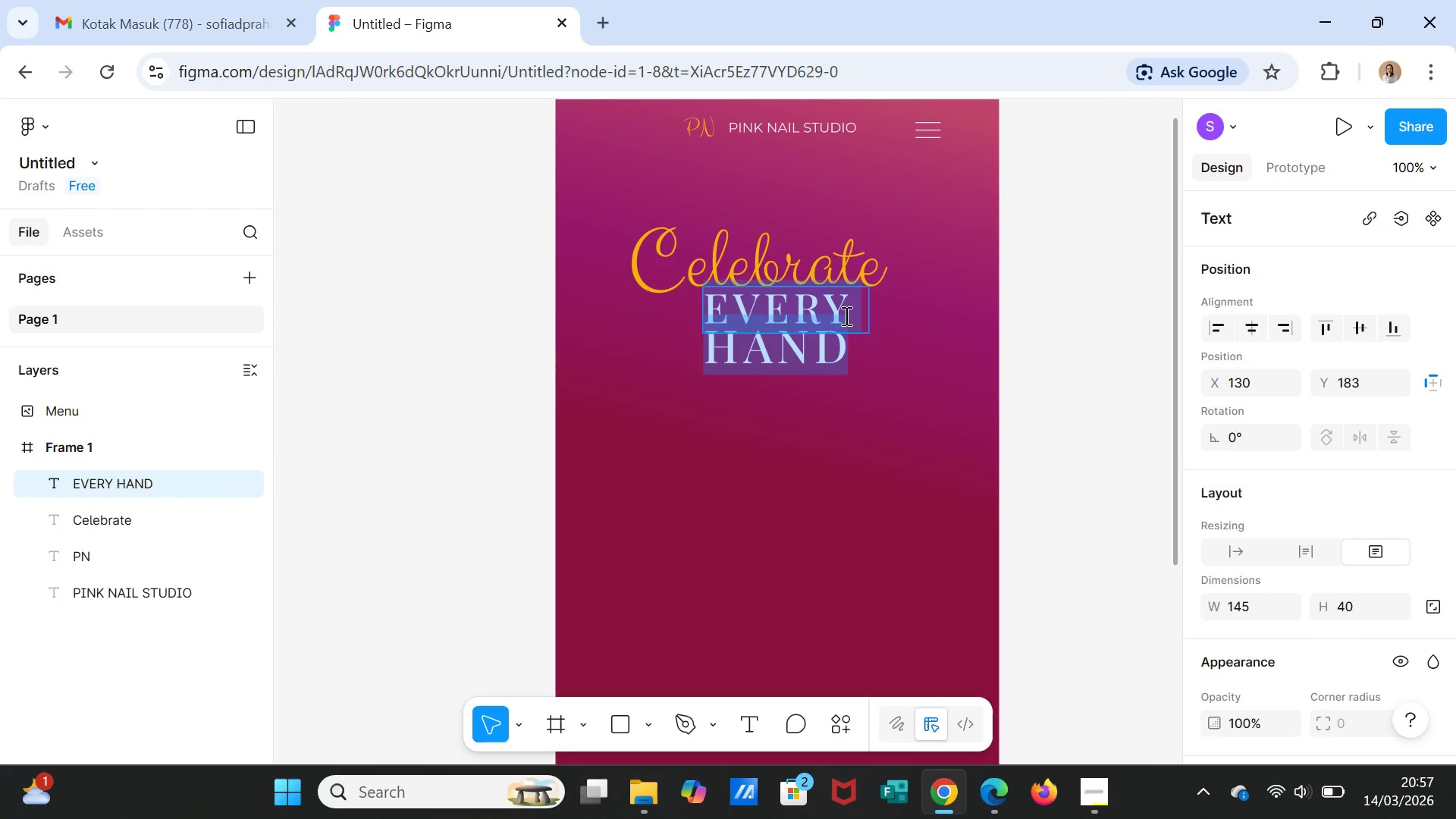 
left_click([845, 315])
 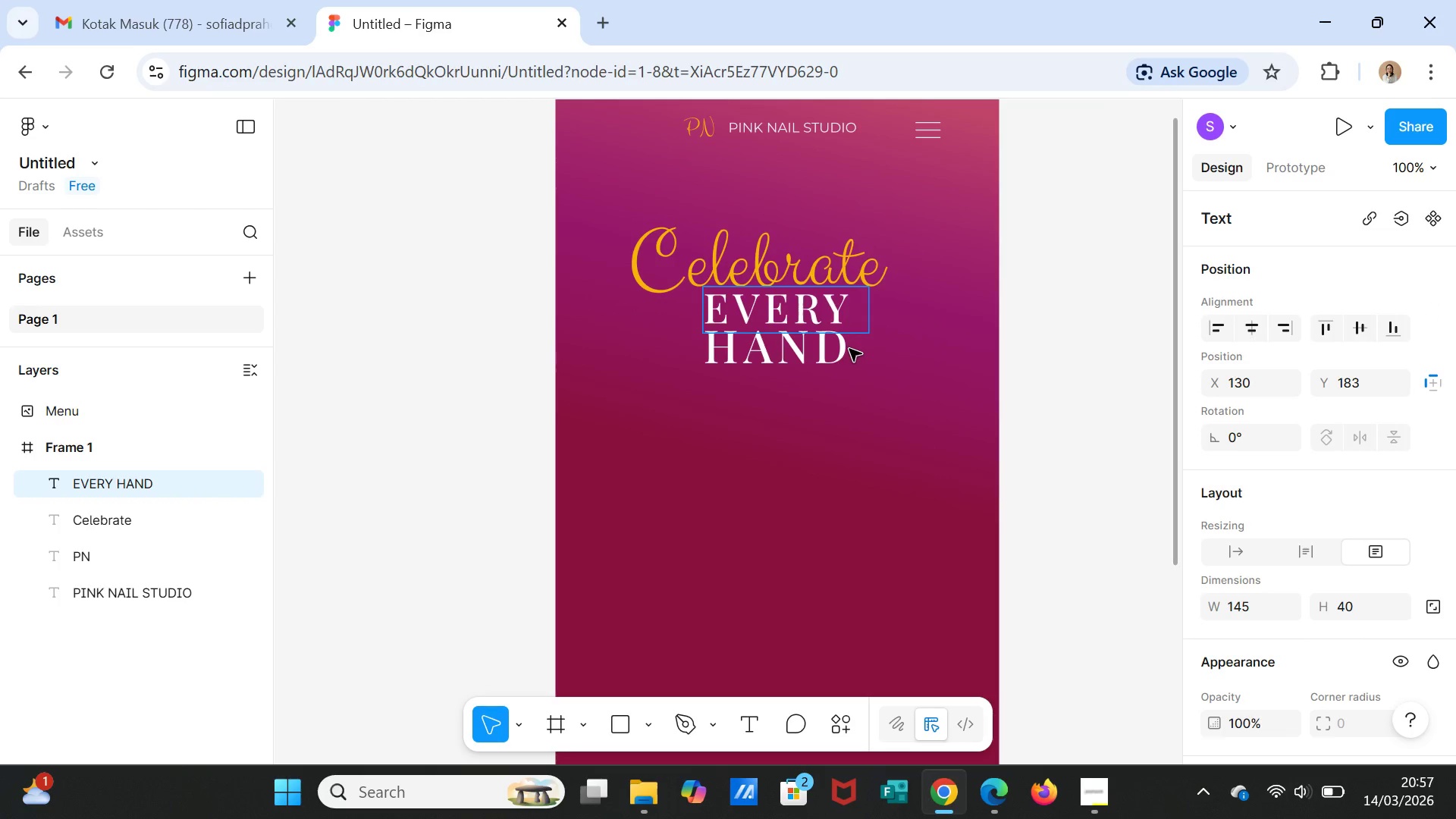 
key(ArrowDown)
 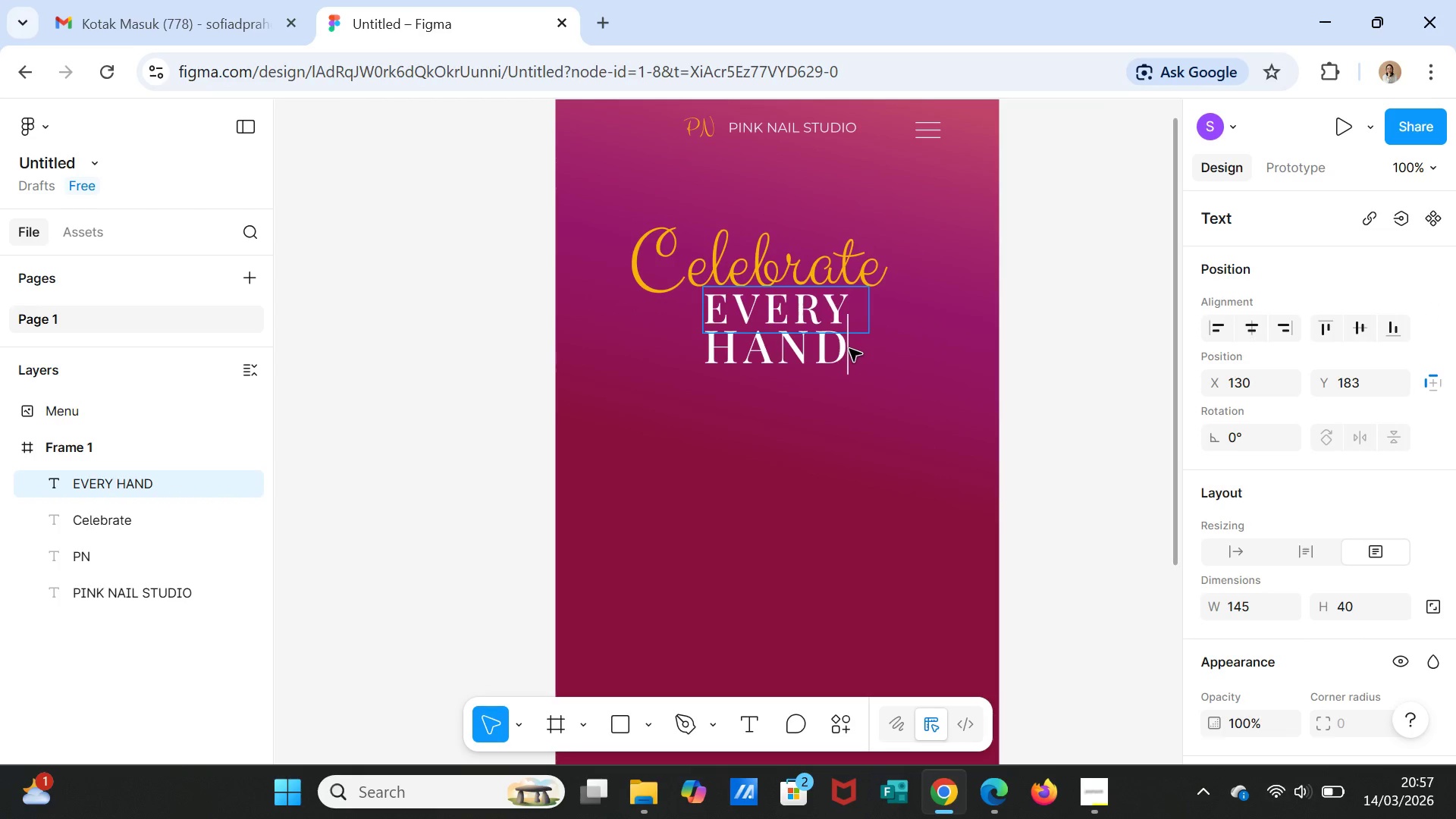 
hold_key(key=ArrowLeft, duration=0.72)
 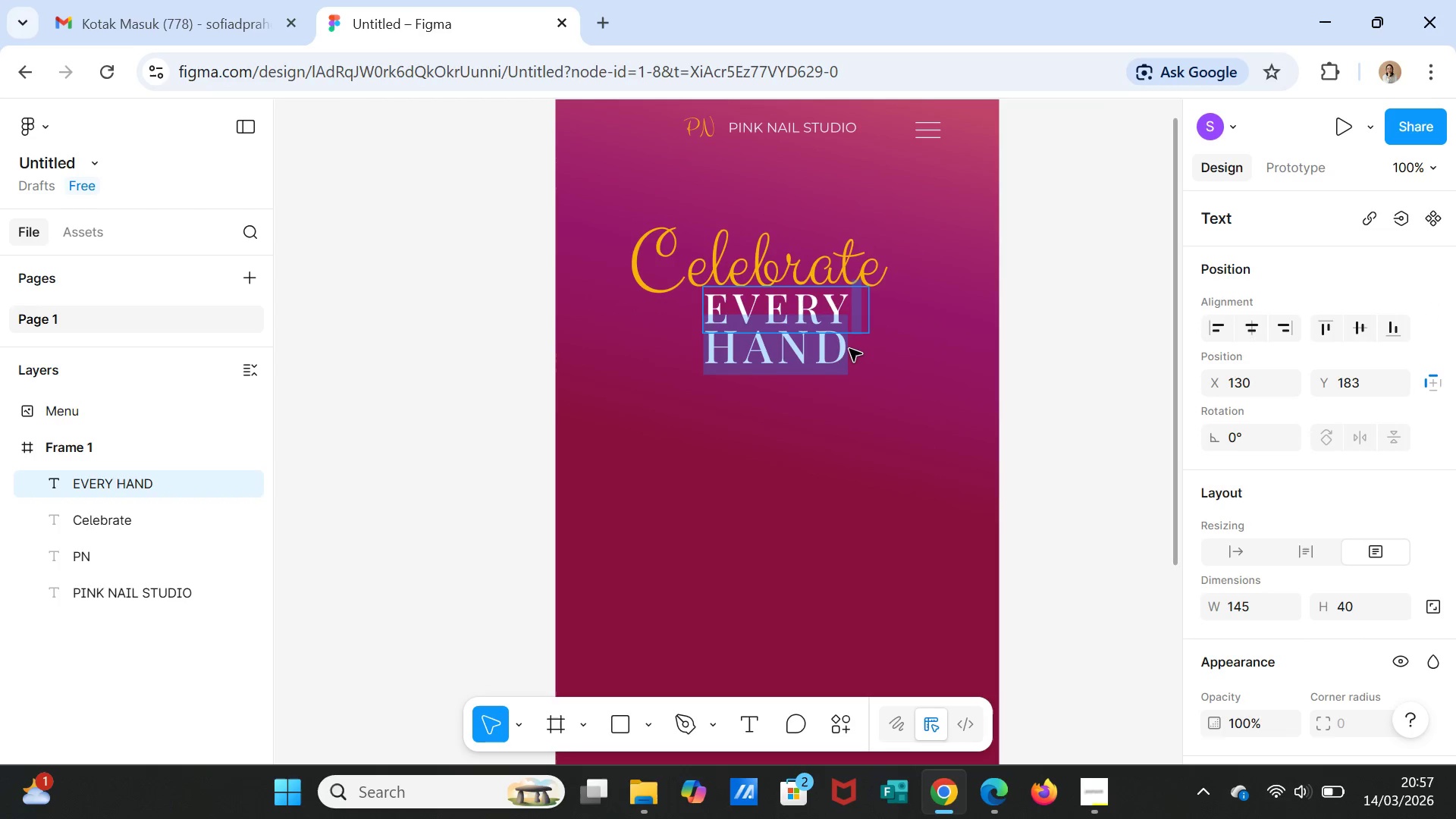 
key(Shift+ArrowRight)
 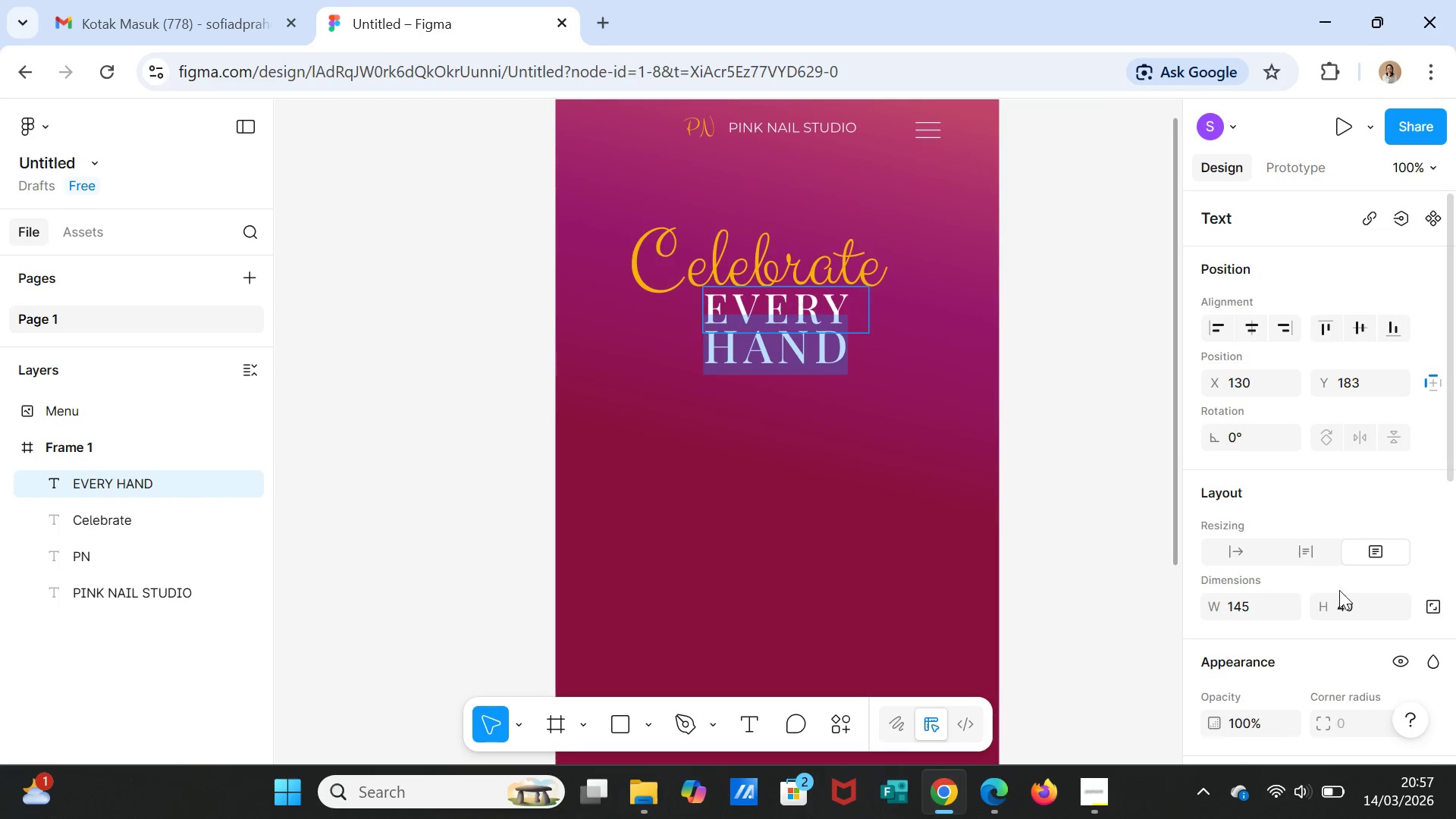 
scroll: coordinate [1375, 613], scroll_direction: down, amount: 3.0
 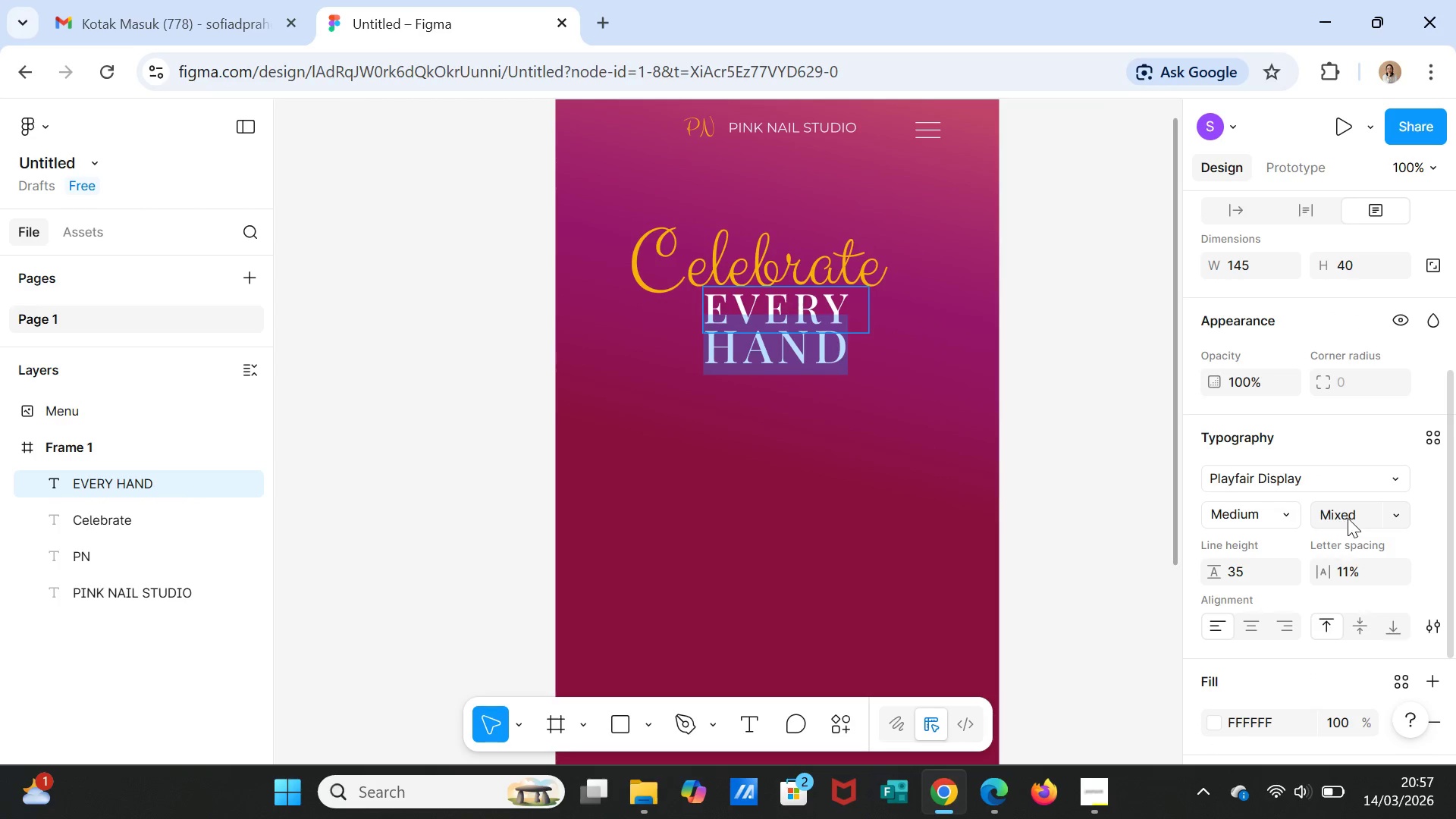 
left_click([1349, 513])
 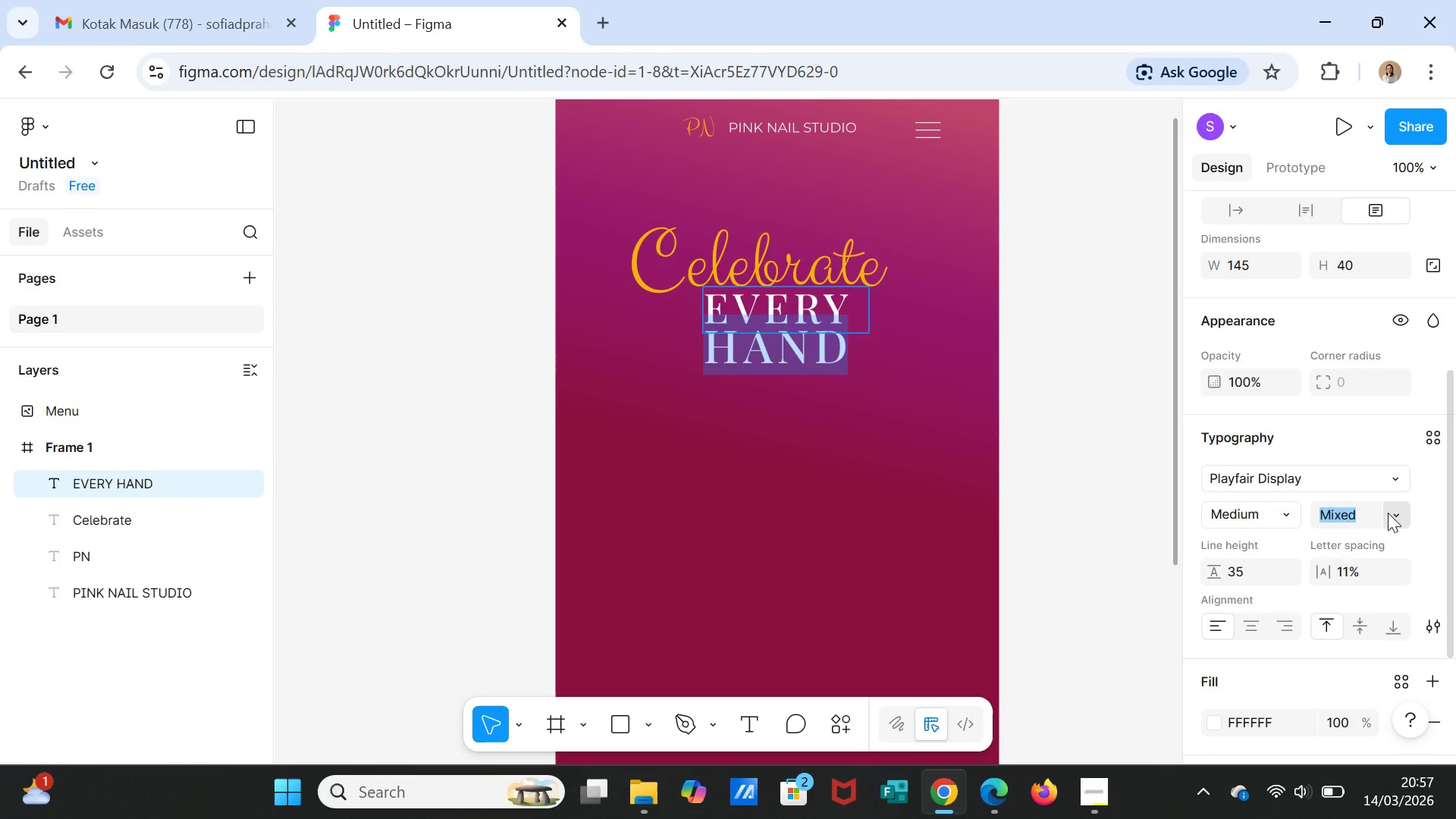 
left_click([1392, 515])
 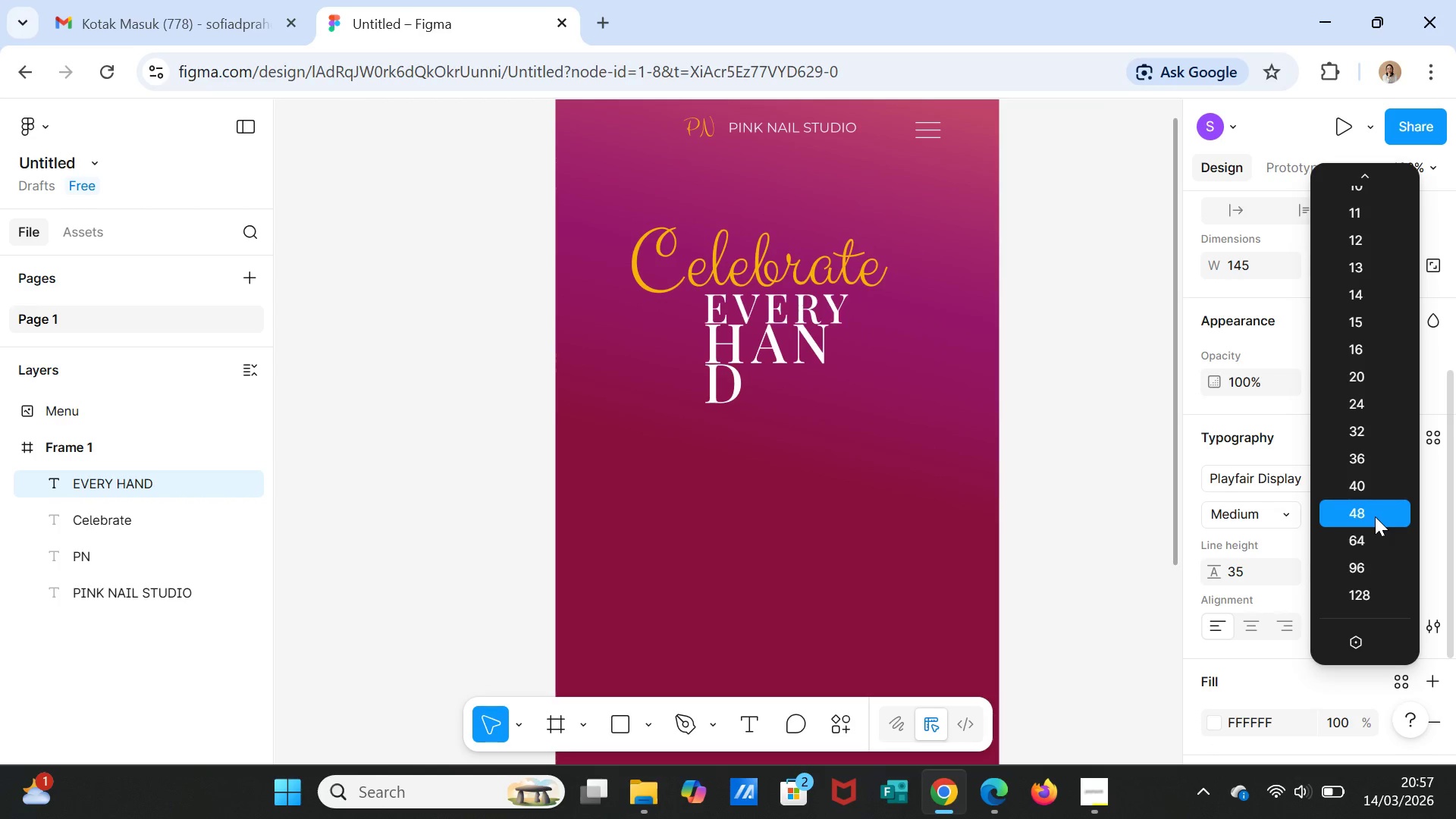 
left_click([1375, 516])
 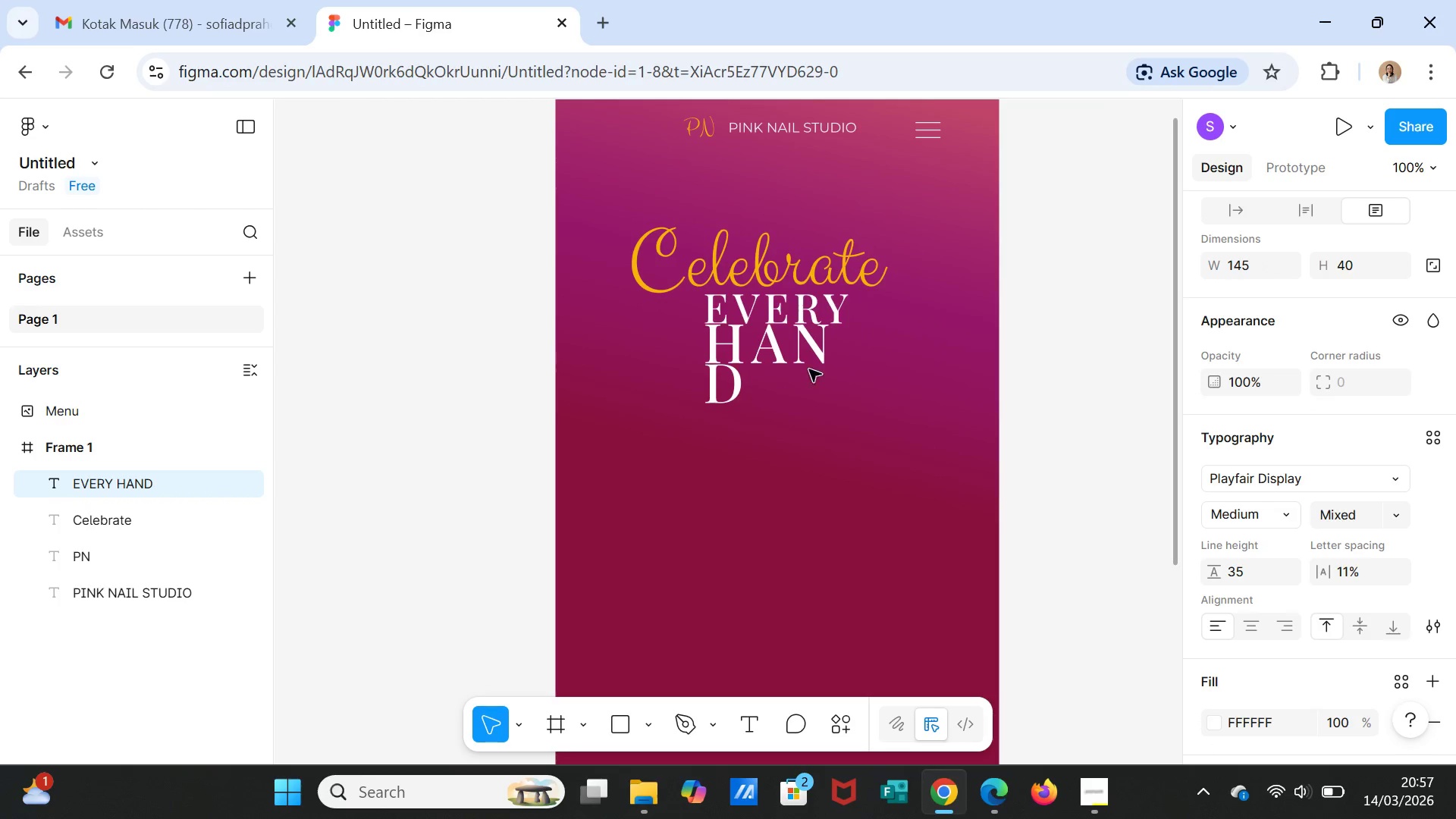 
left_click([795, 353])
 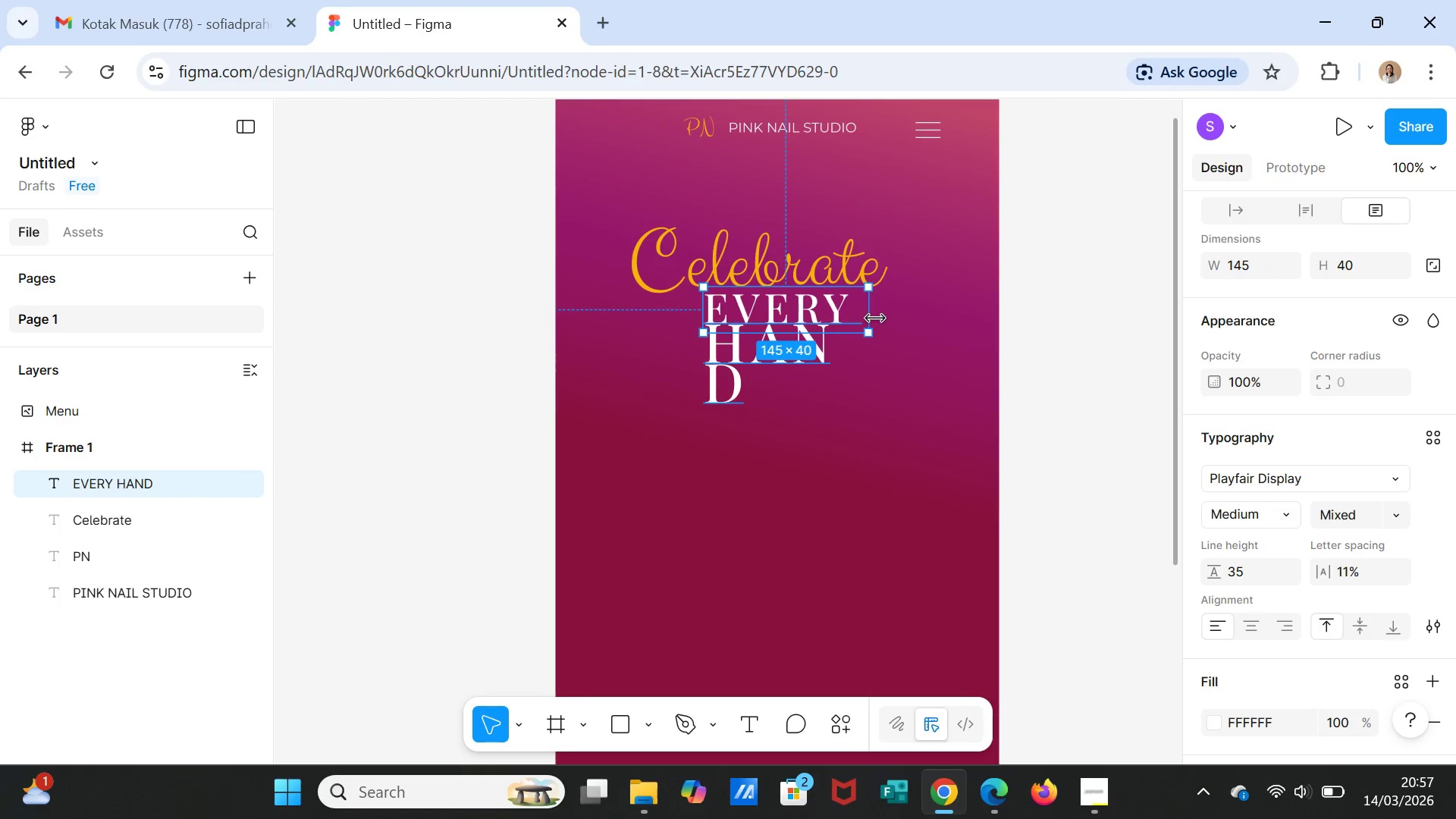 
left_click_drag(start_coordinate=[875, 318], to_coordinate=[886, 318])
 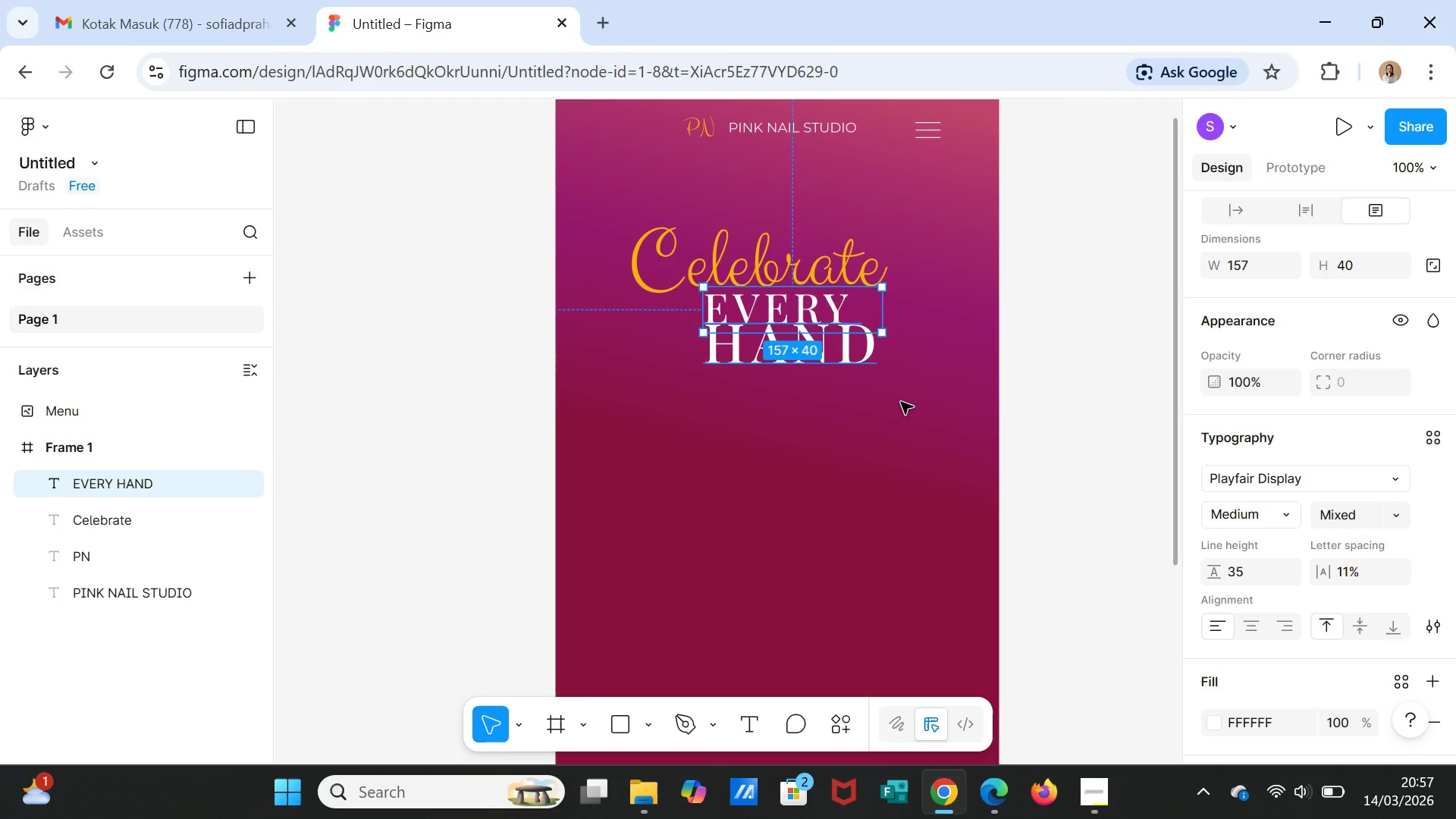 
left_click([901, 403])
 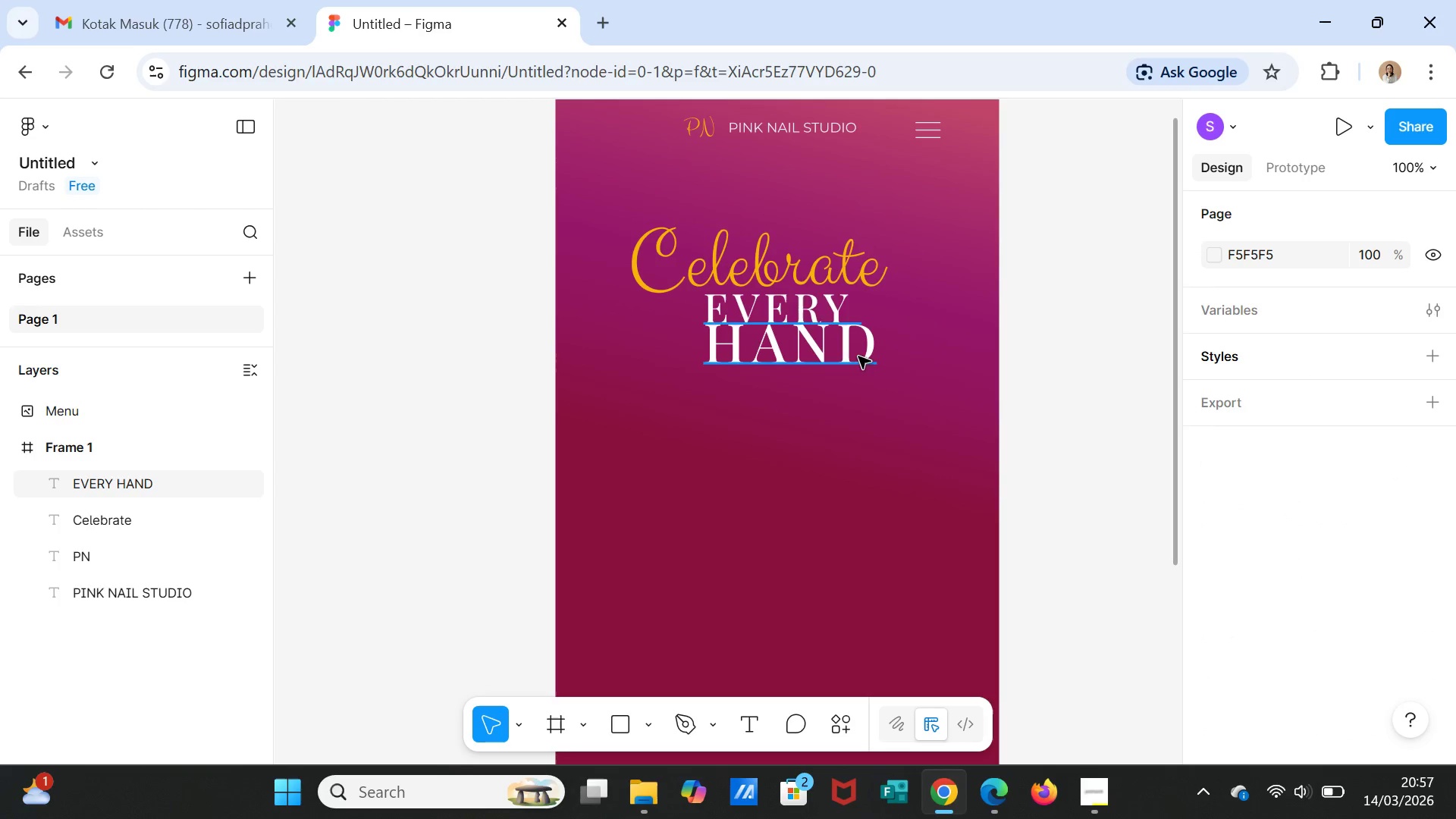 
left_click([855, 354])
 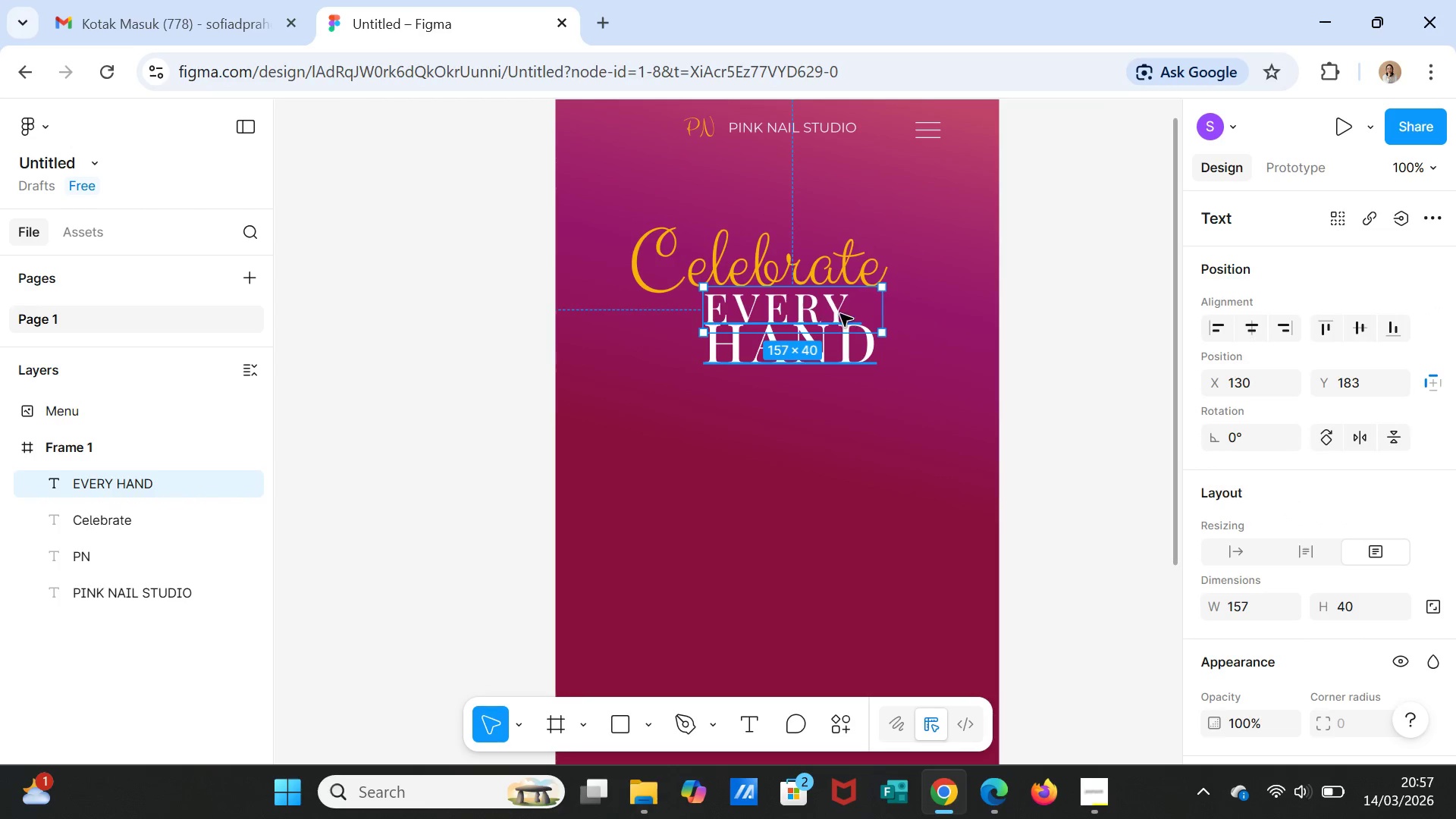 
left_click([840, 314])
 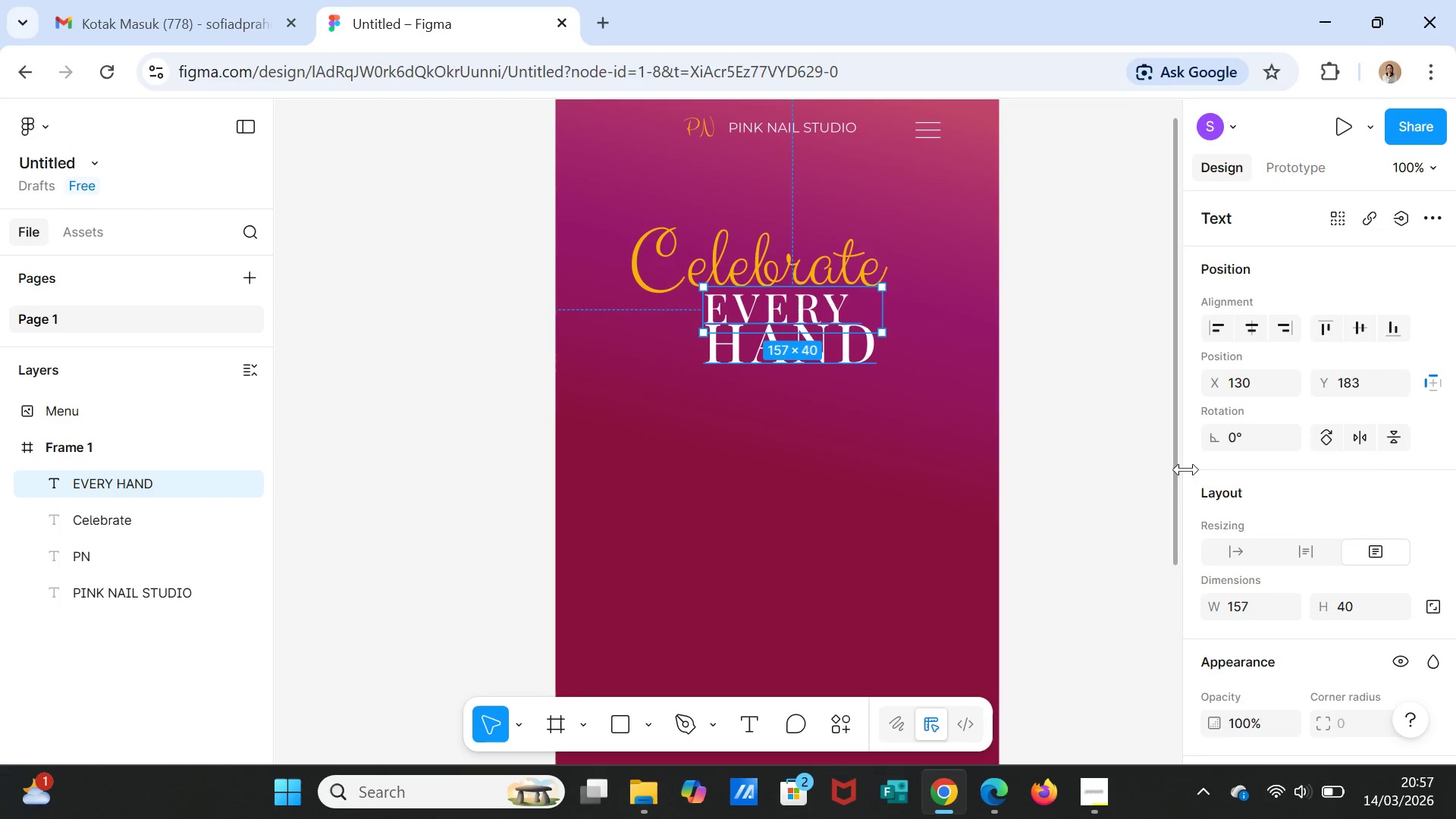 
scroll: coordinate [1405, 581], scroll_direction: down, amount: 3.0
 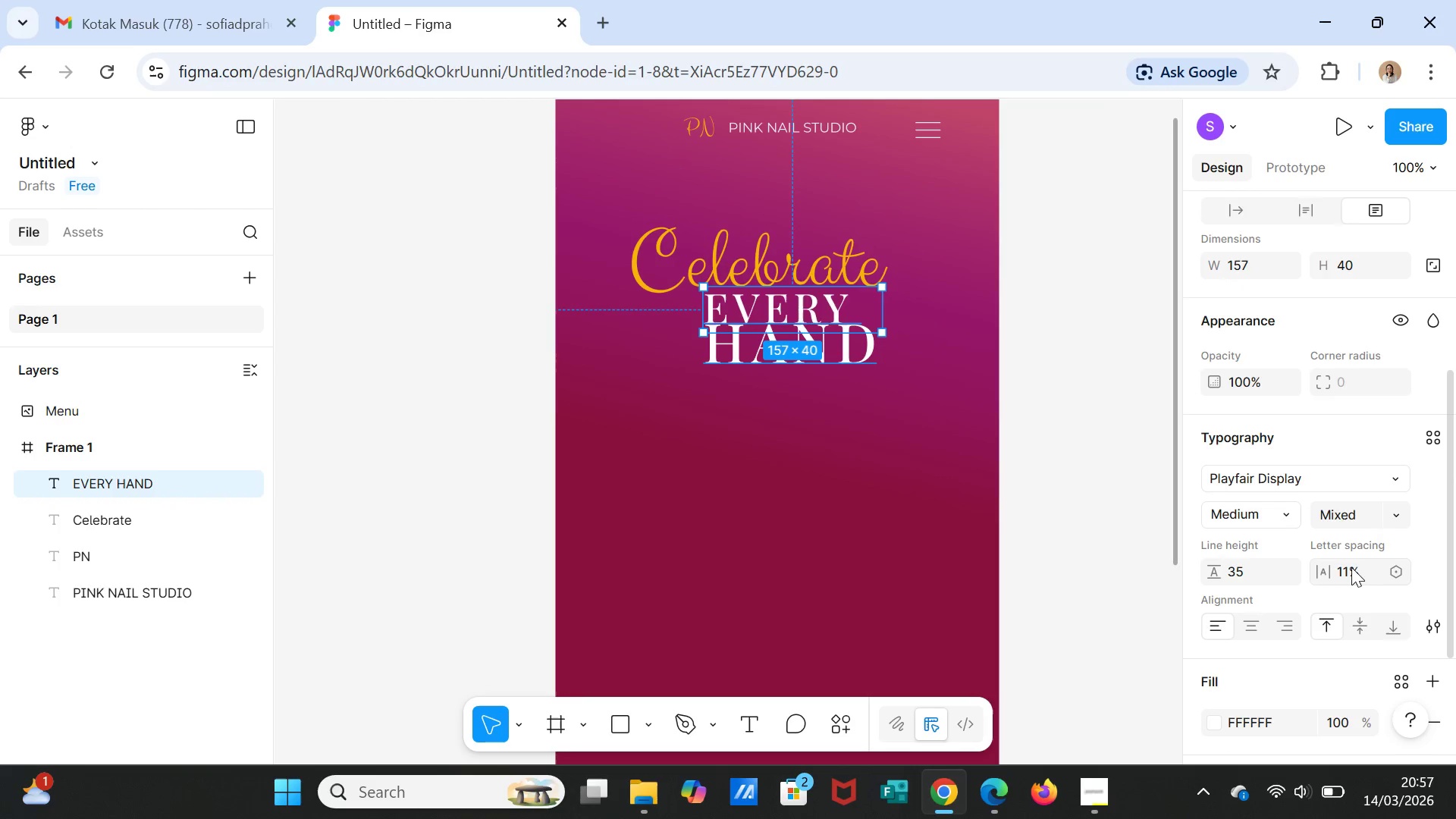 
left_click([1349, 567])
 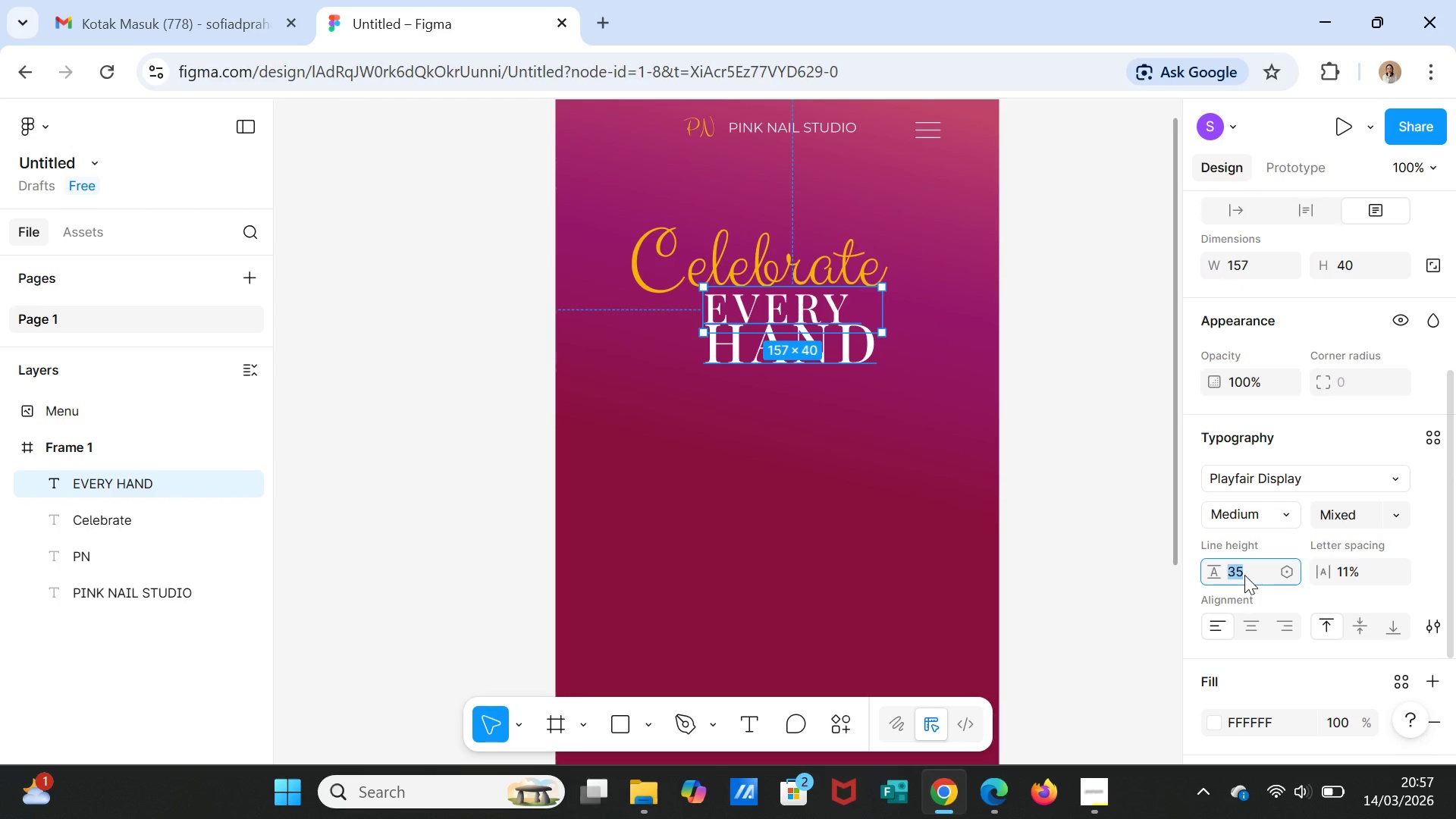 
type(40)
 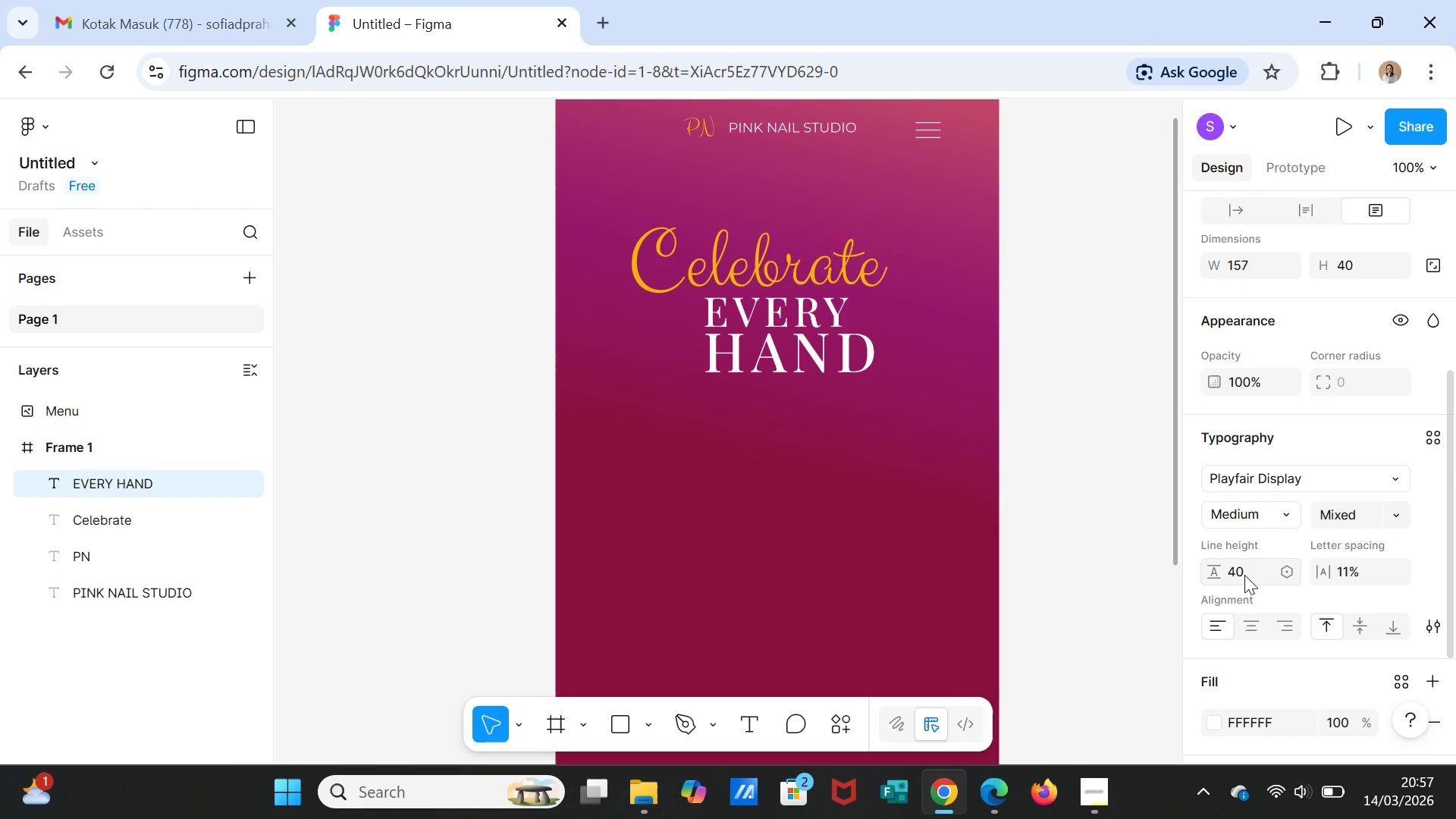 
key(Enter)
 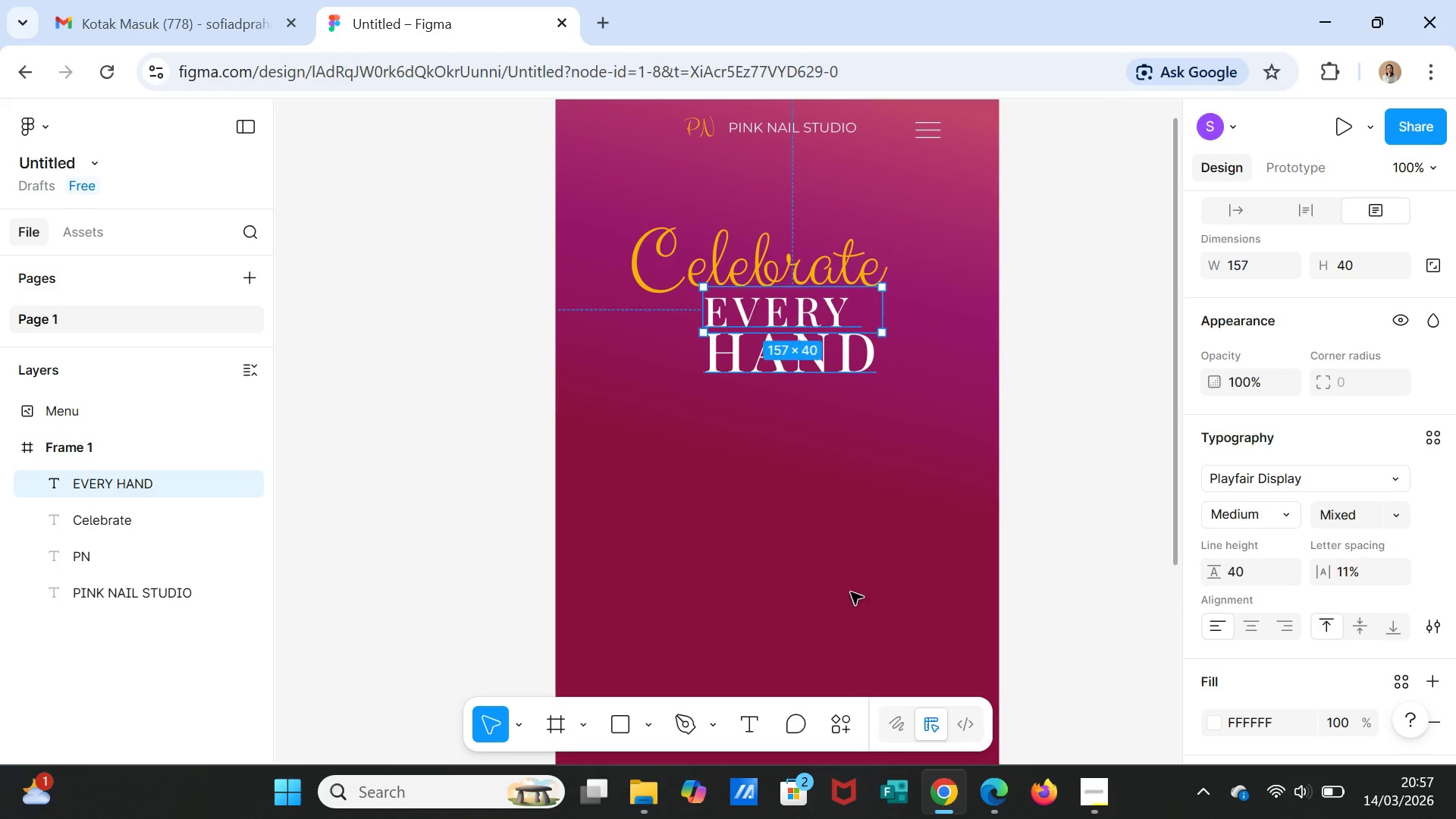 
left_click([846, 570])
 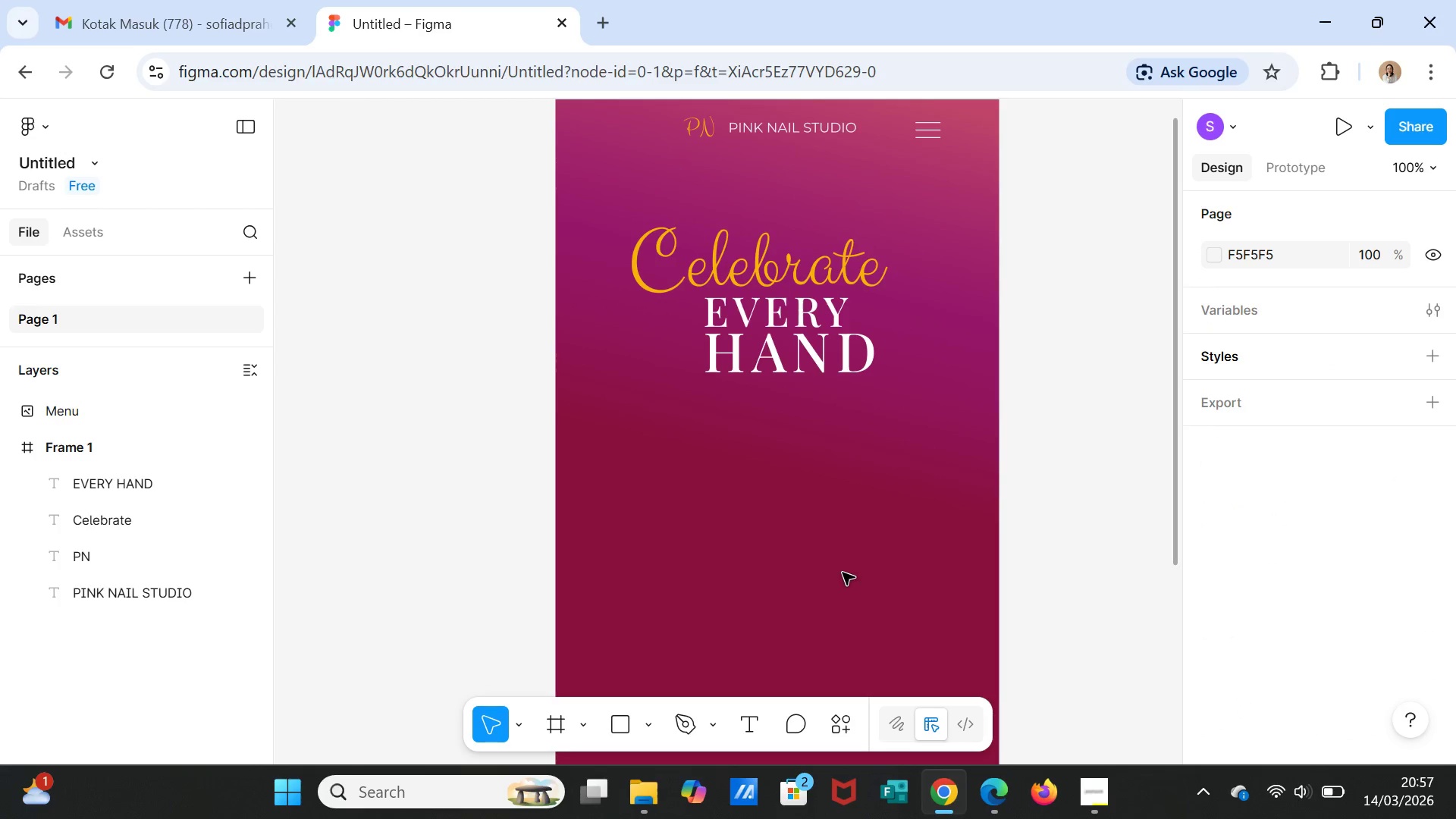 
left_click([755, 372])
 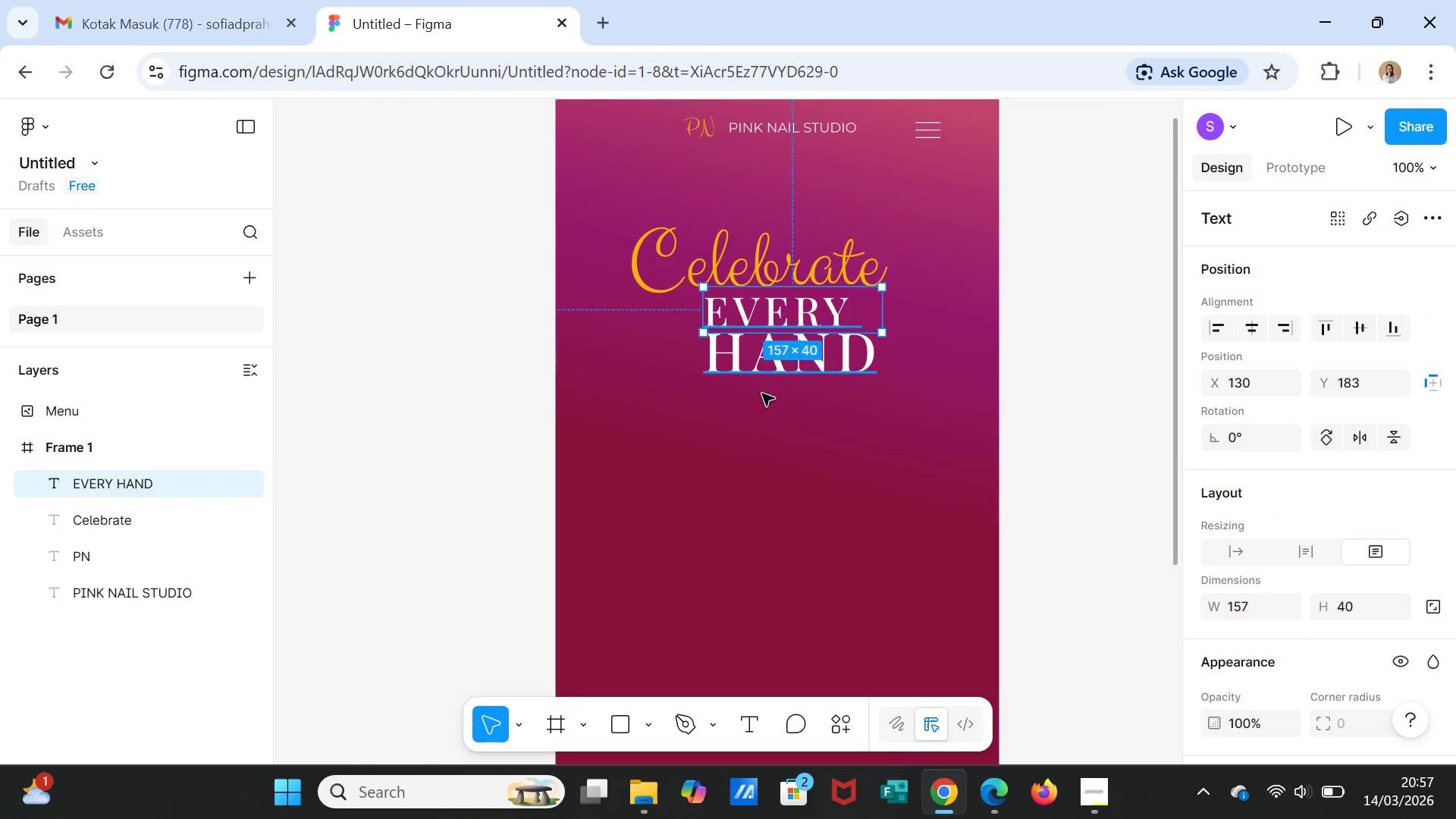 
wait(10.33)
 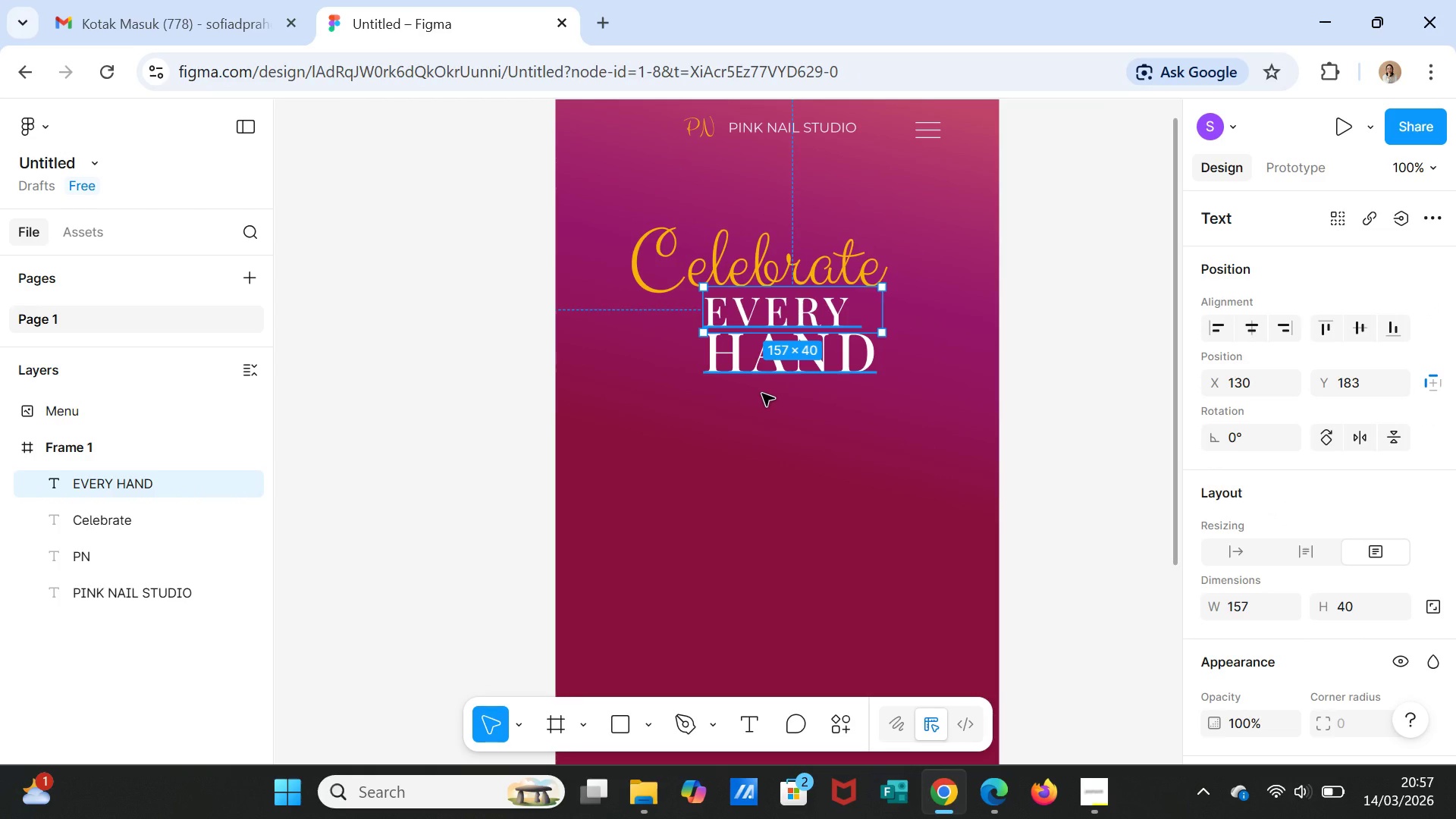 
scroll: coordinate [848, 565], scroll_direction: down, amount: 8.0
 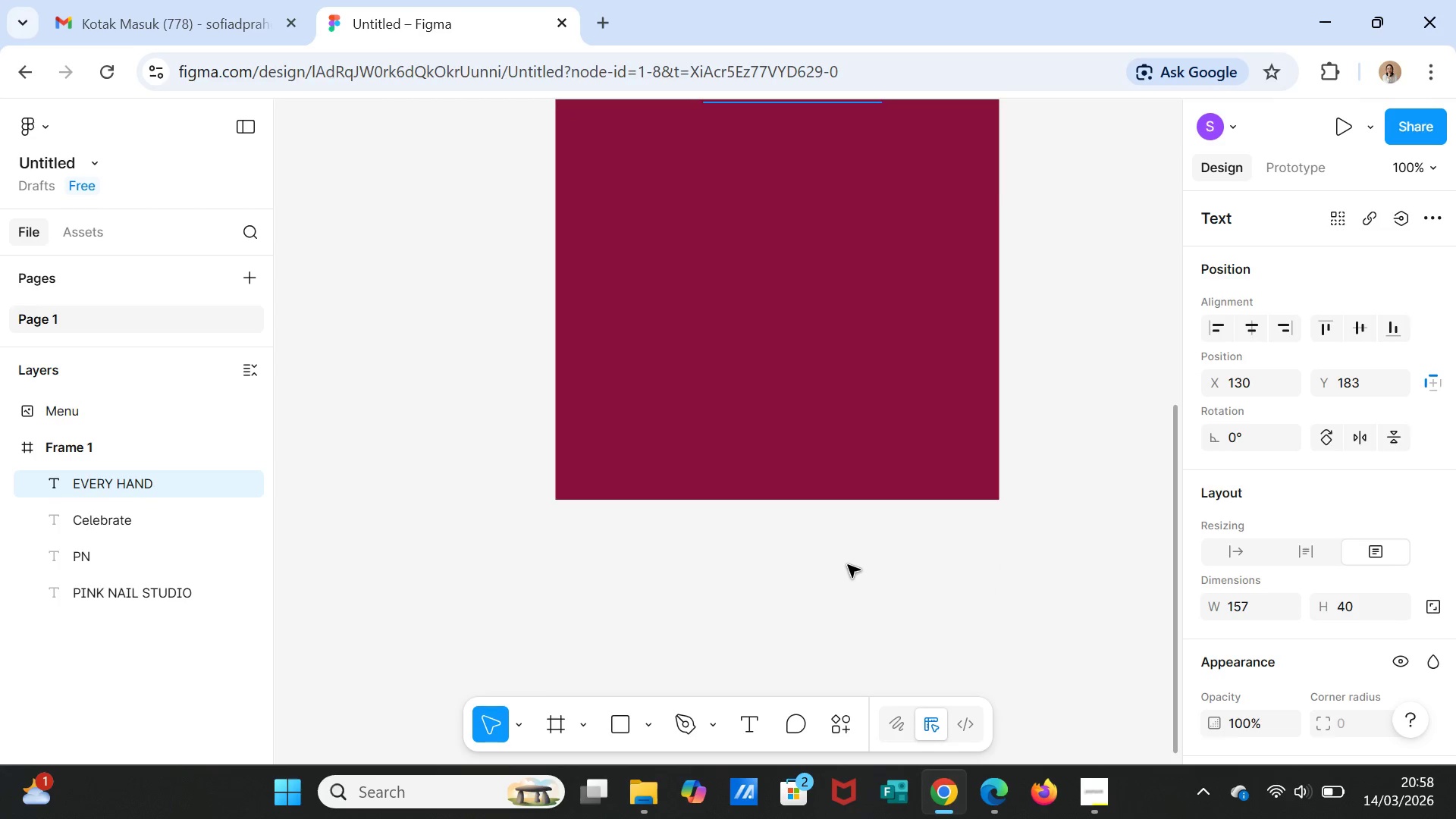 
scroll: coordinate [823, 378], scroll_direction: up, amount: 13.0
 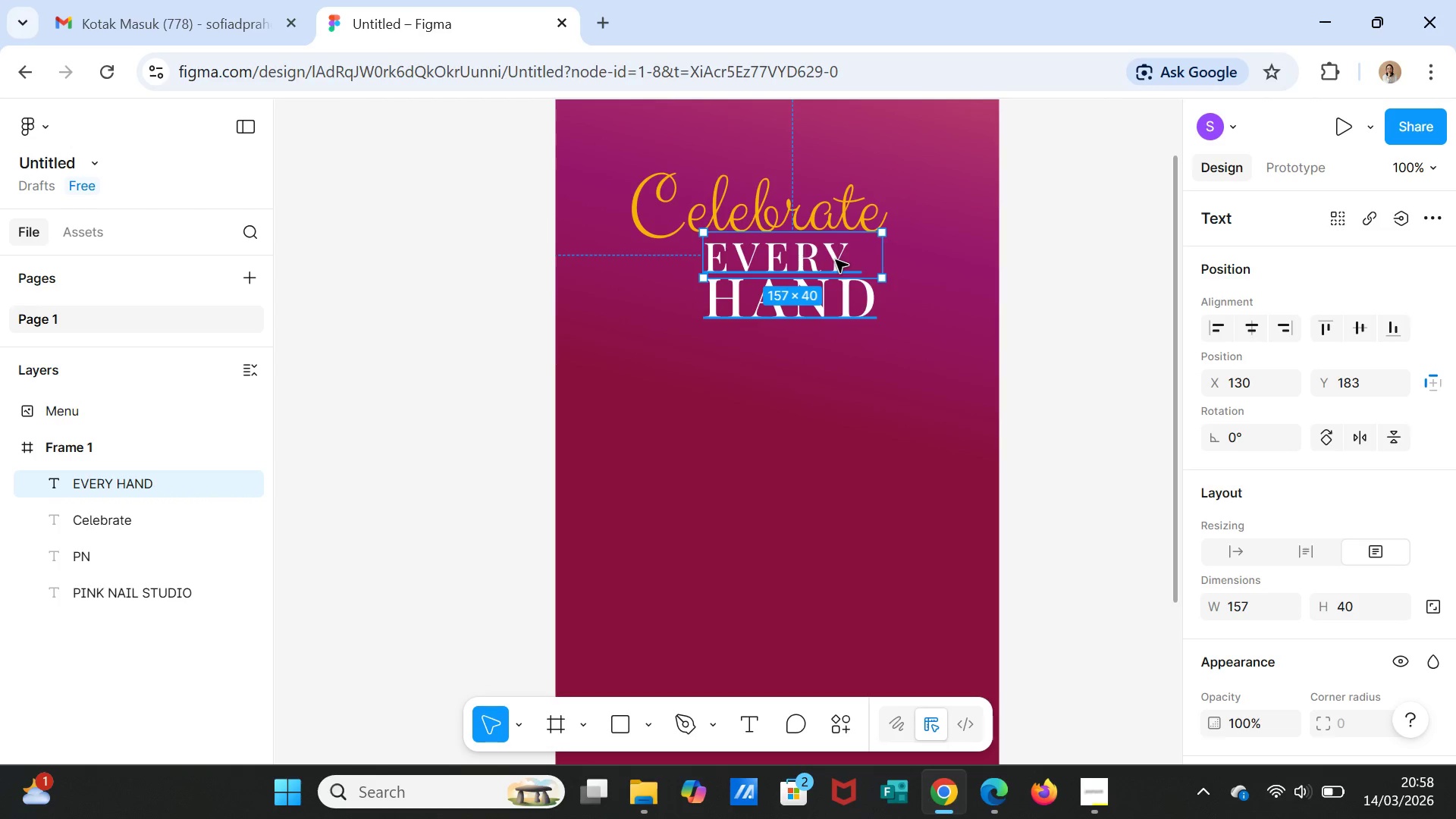 
left_click_drag(start_coordinate=[836, 260], to_coordinate=[825, 272])
 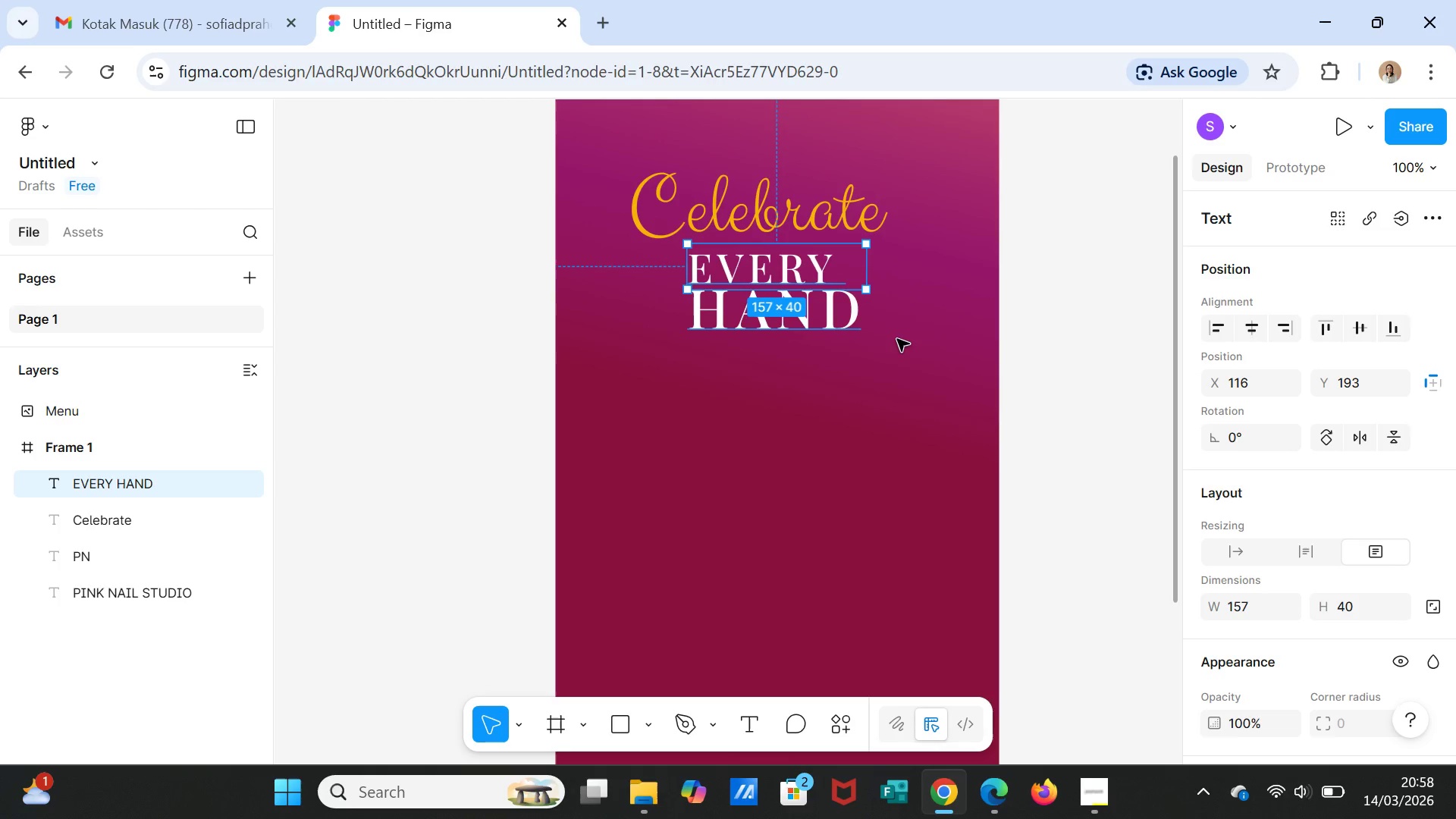 
left_click([897, 339])
 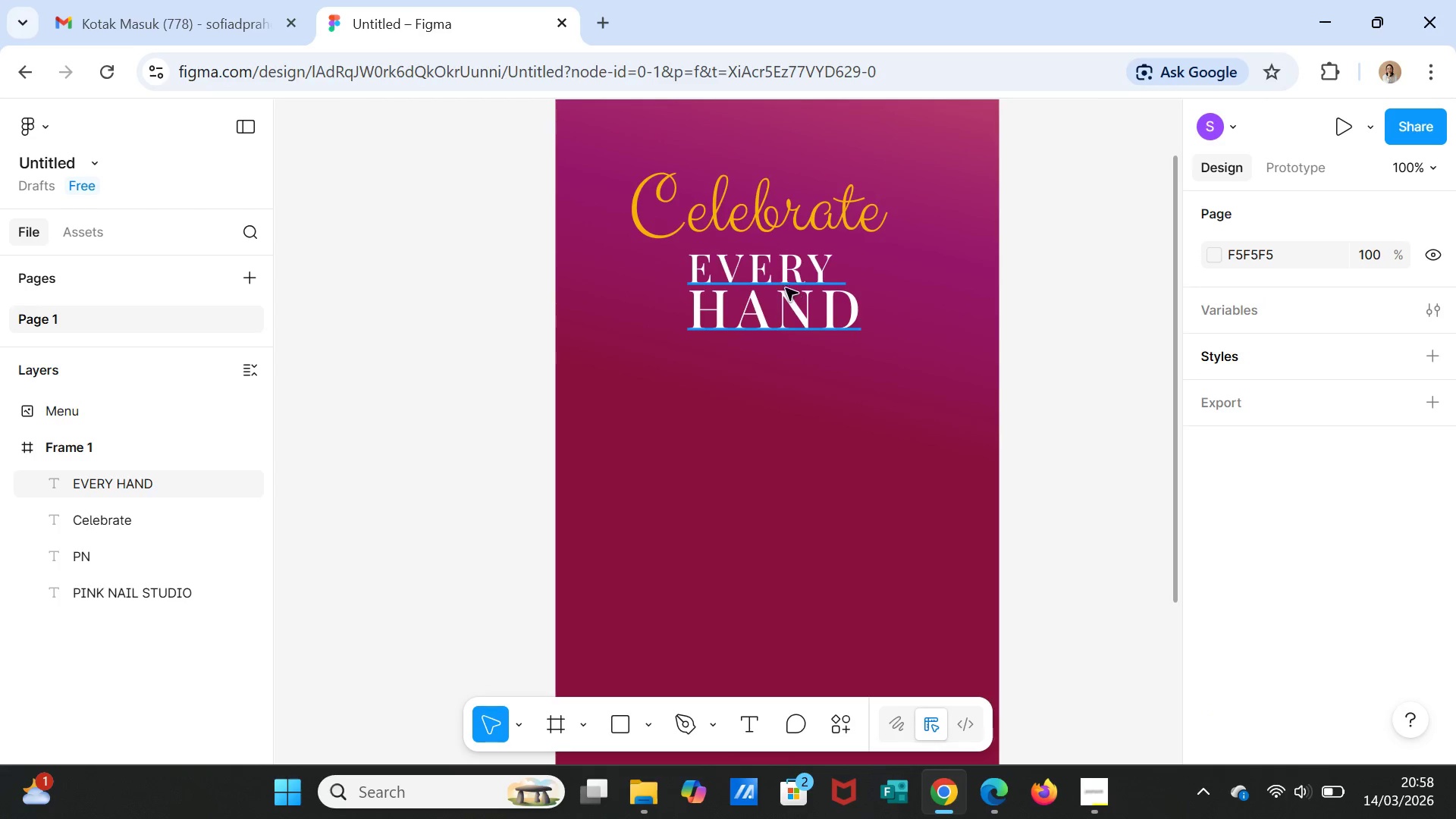 
left_click([780, 278])
 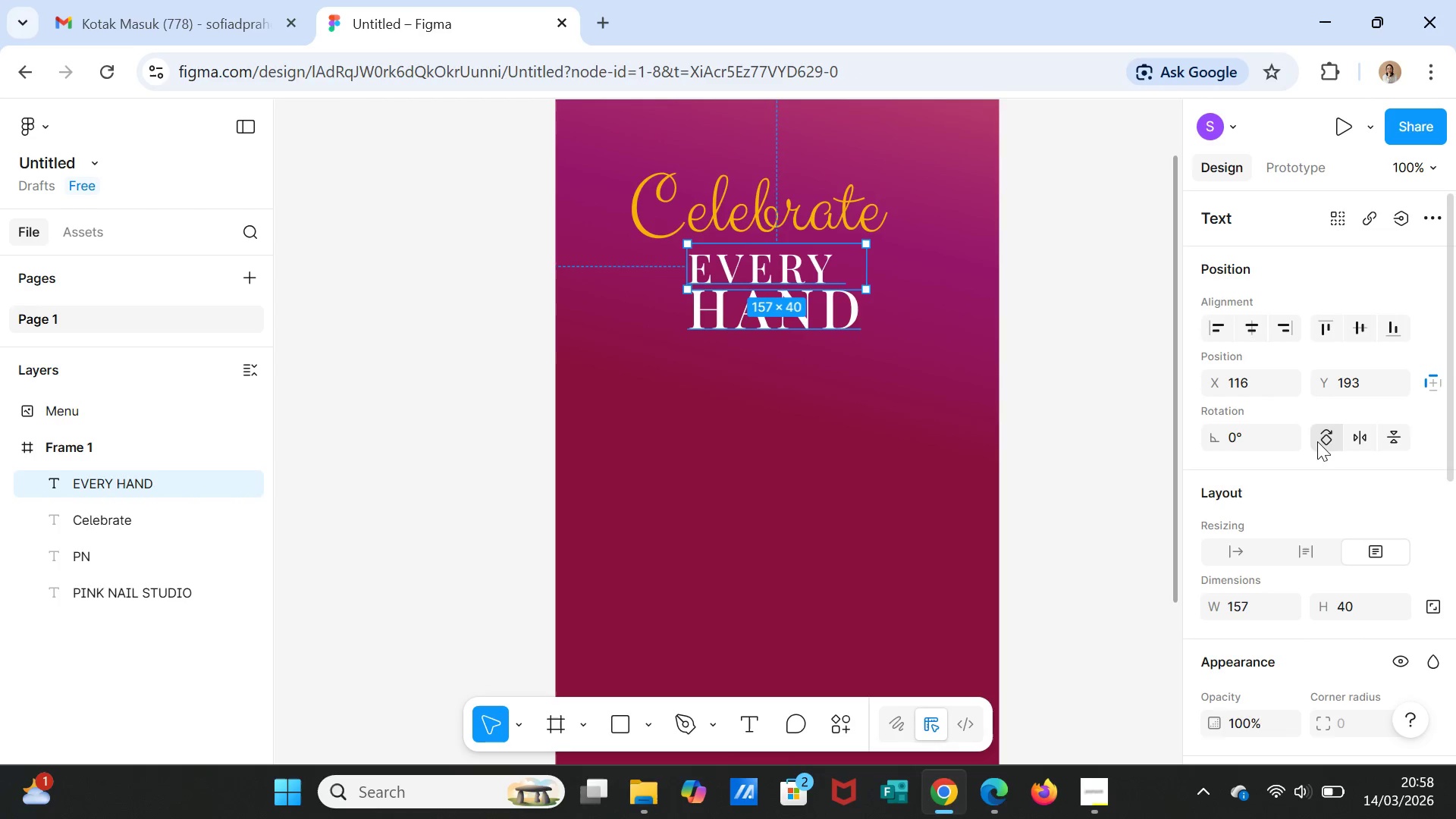 
scroll: coordinate [1395, 527], scroll_direction: down, amount: 4.0
 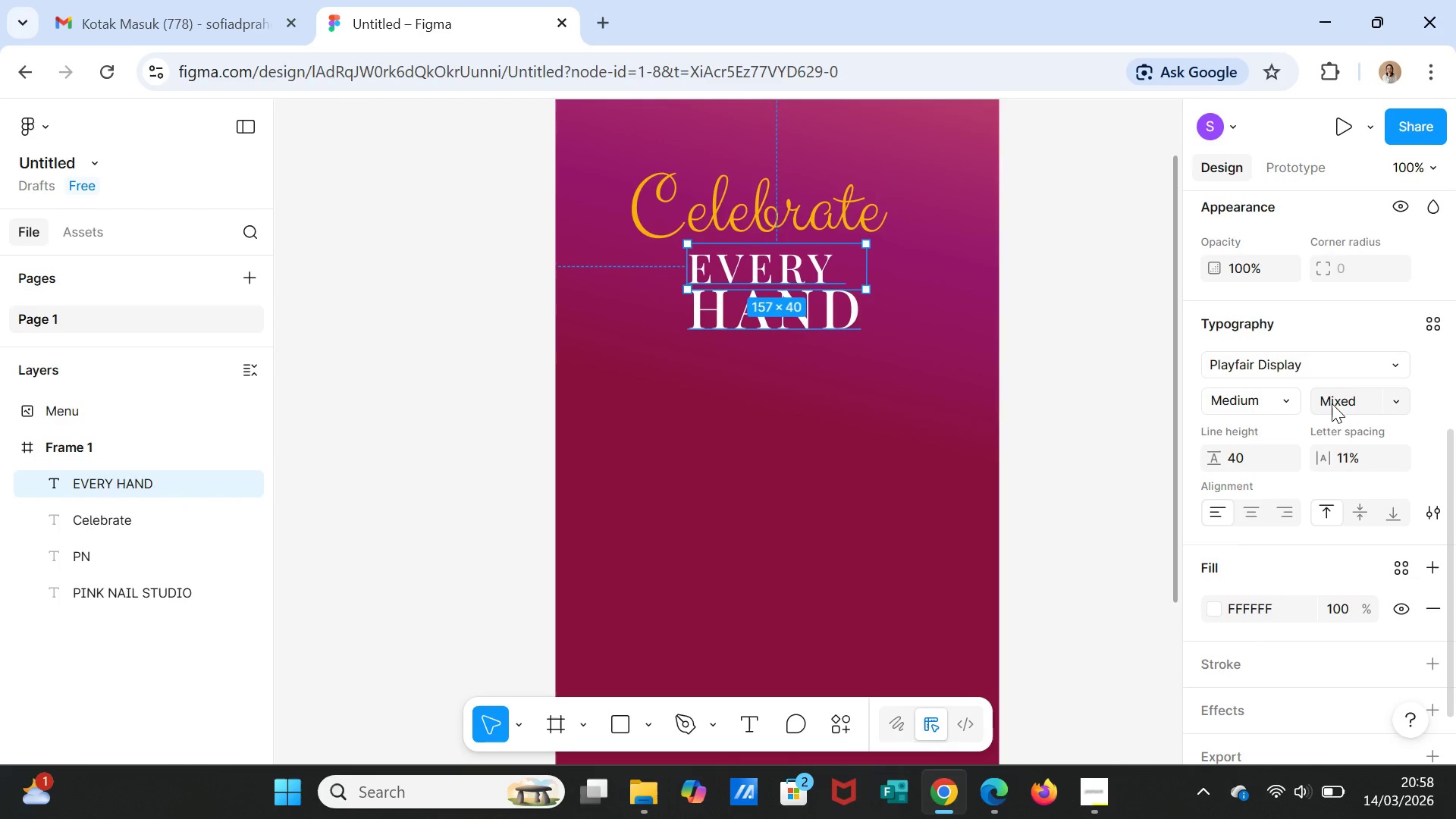 
left_click([1332, 403])
 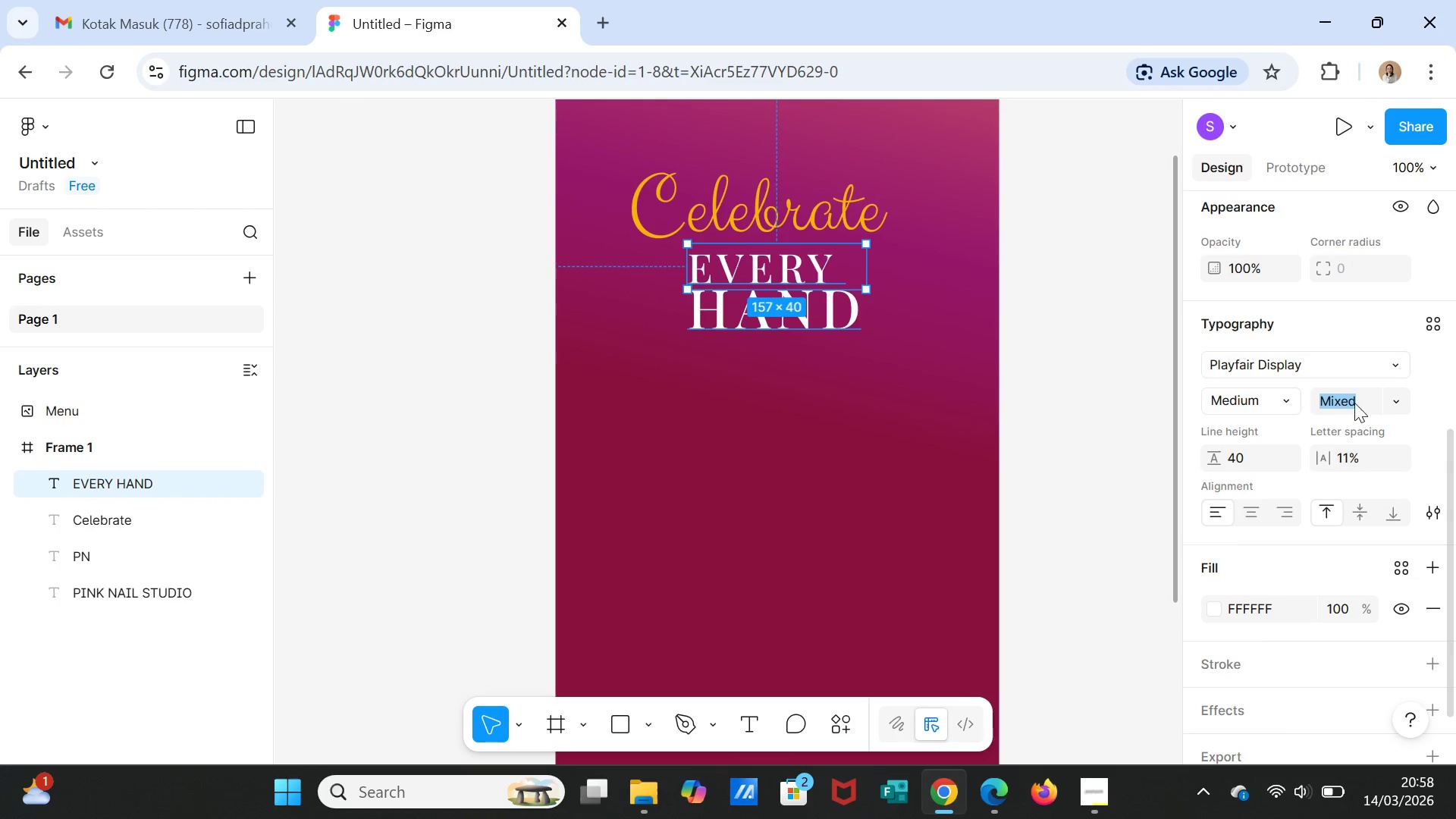 
left_click([1395, 397])
 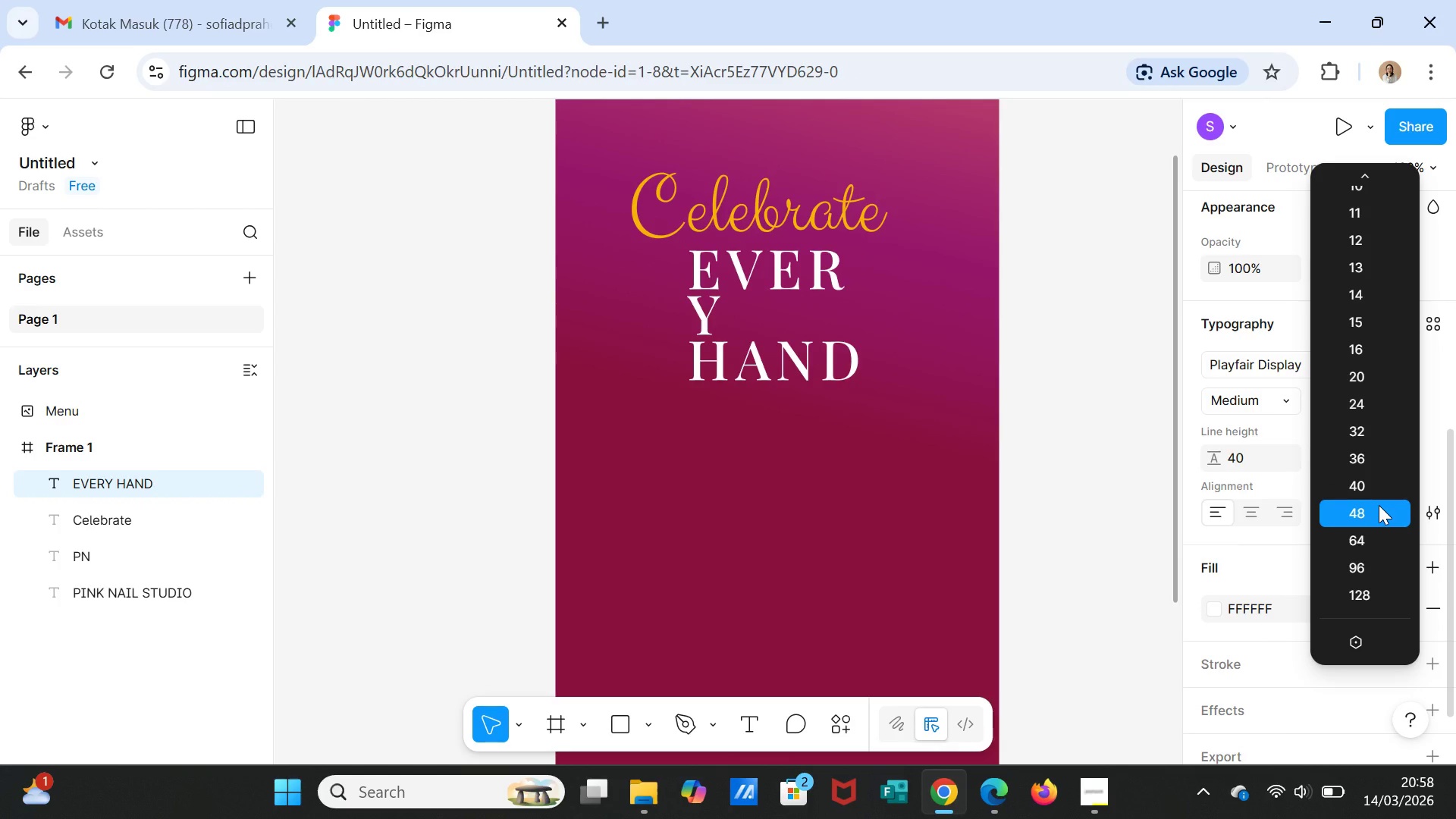 
left_click([1379, 505])
 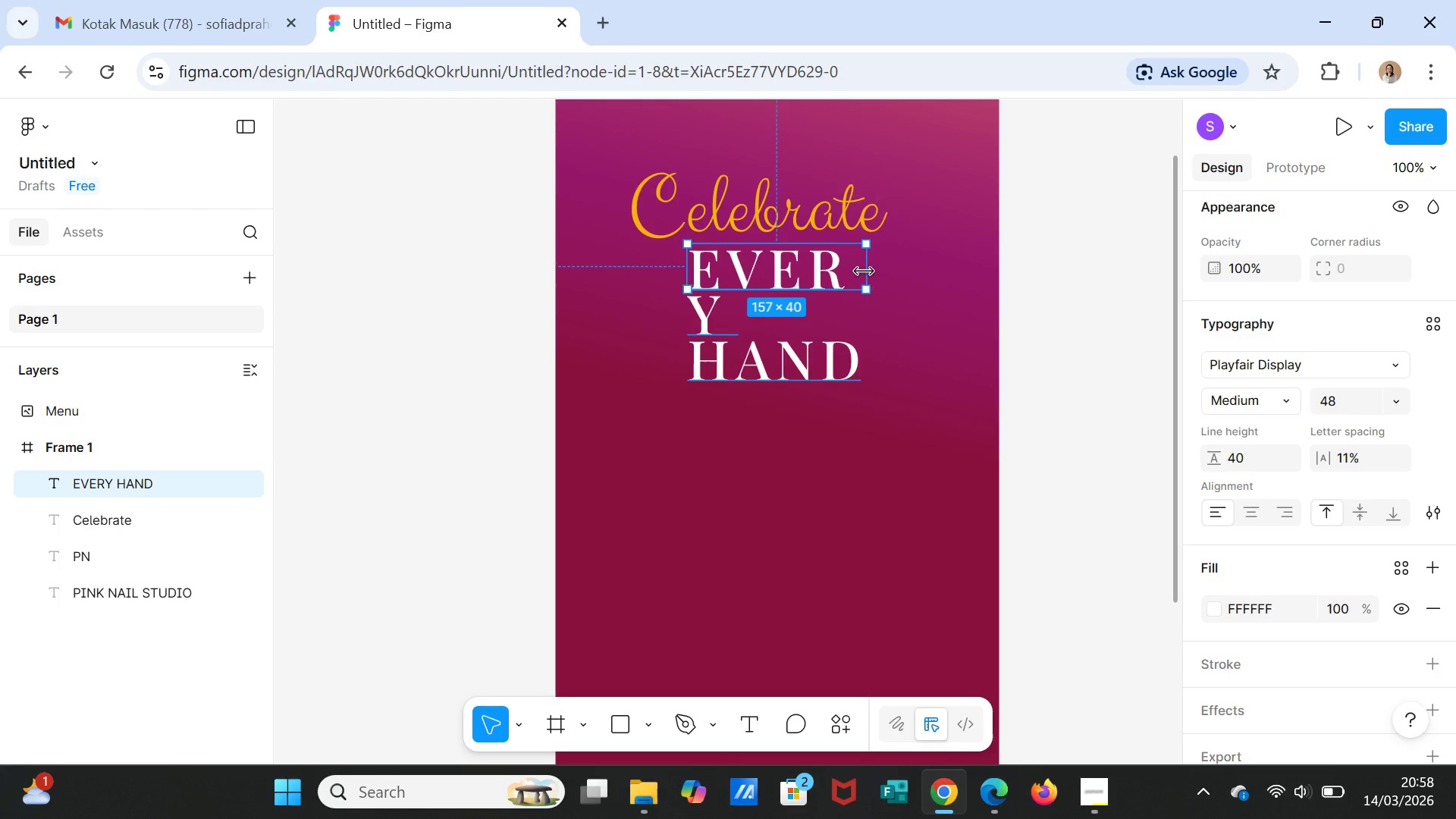 
left_click_drag(start_coordinate=[863, 271], to_coordinate=[881, 271])
 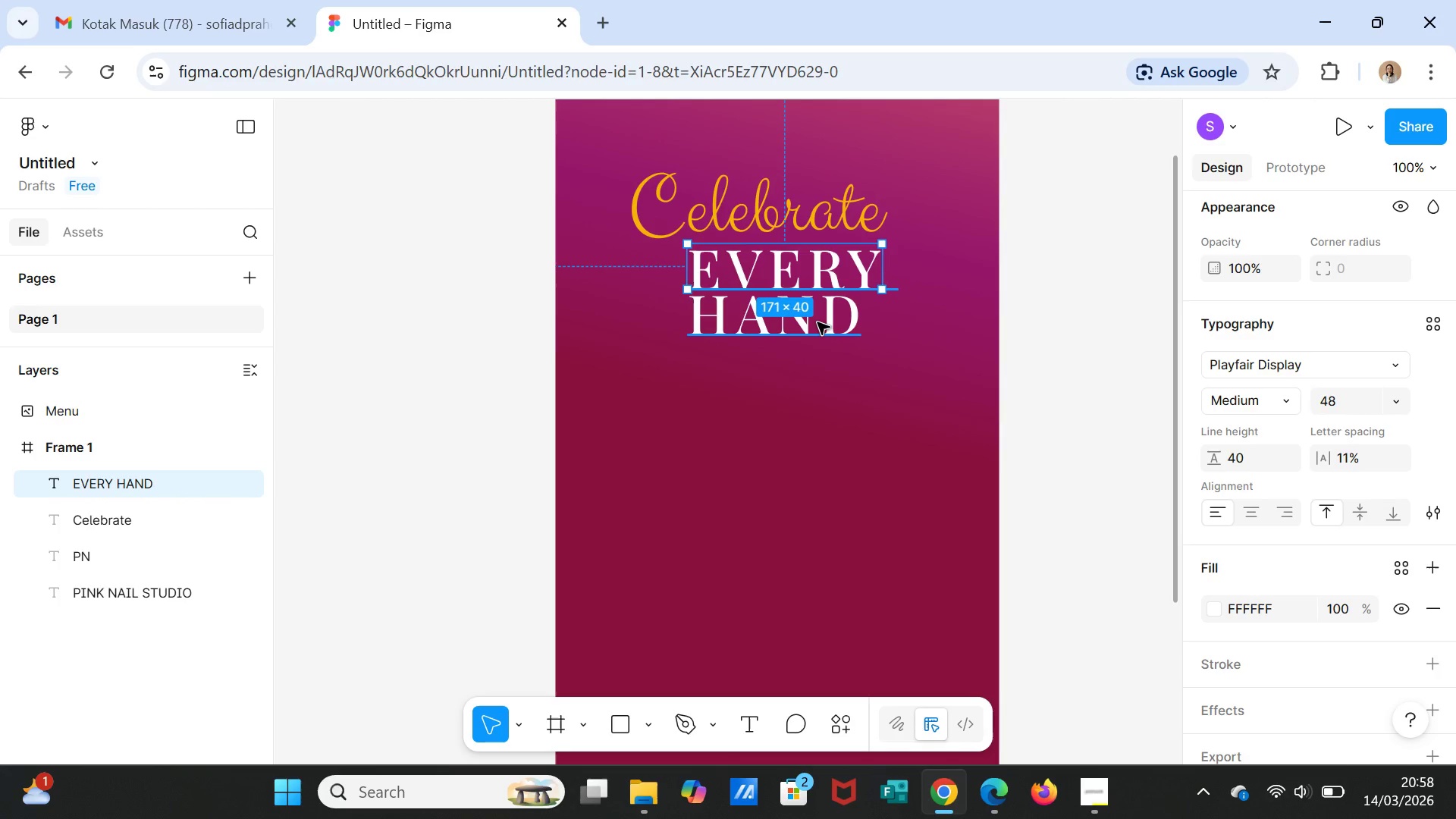 
left_click([817, 322])
 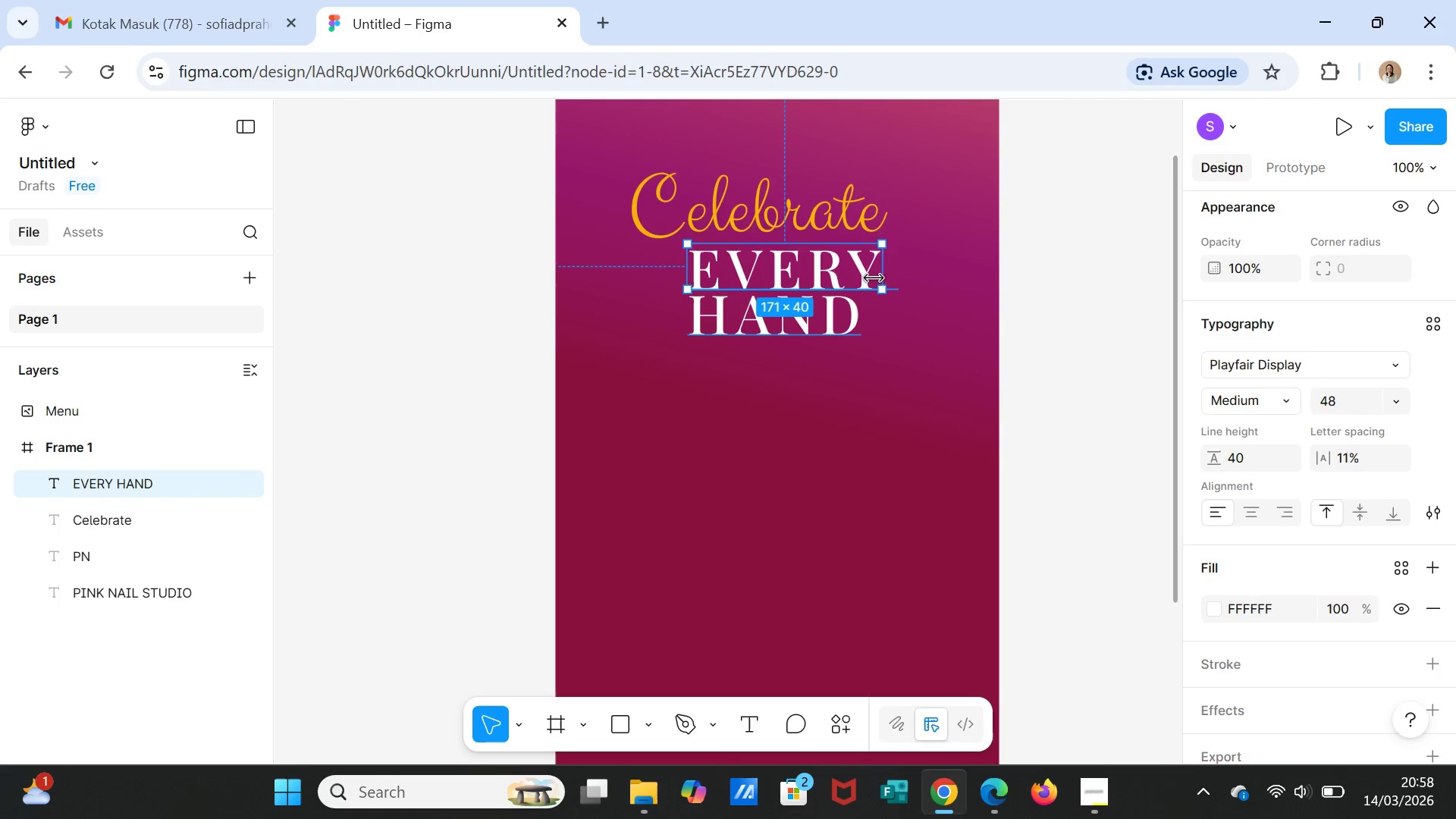 
left_click([874, 271])
 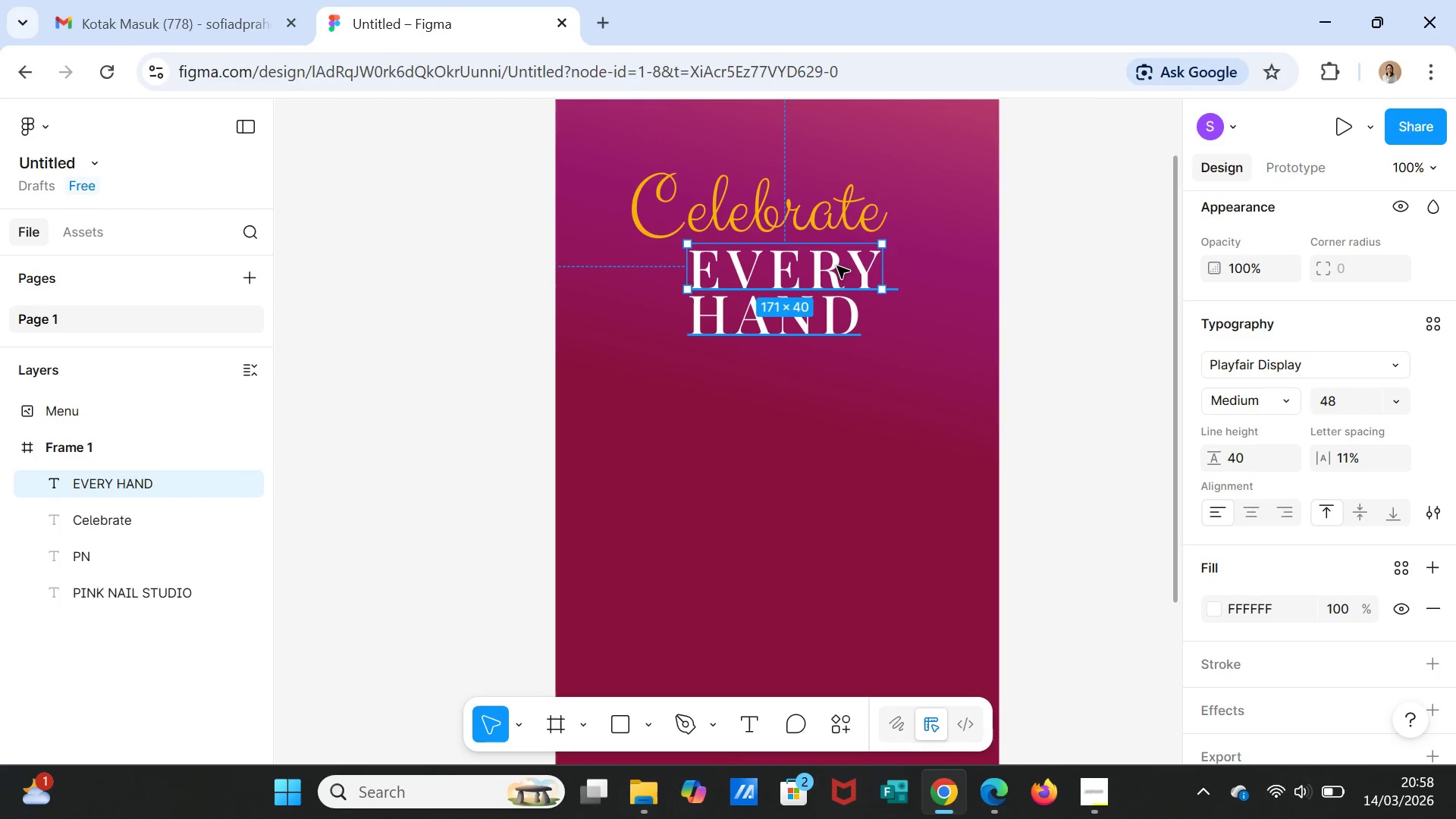 
double_click([837, 266])
 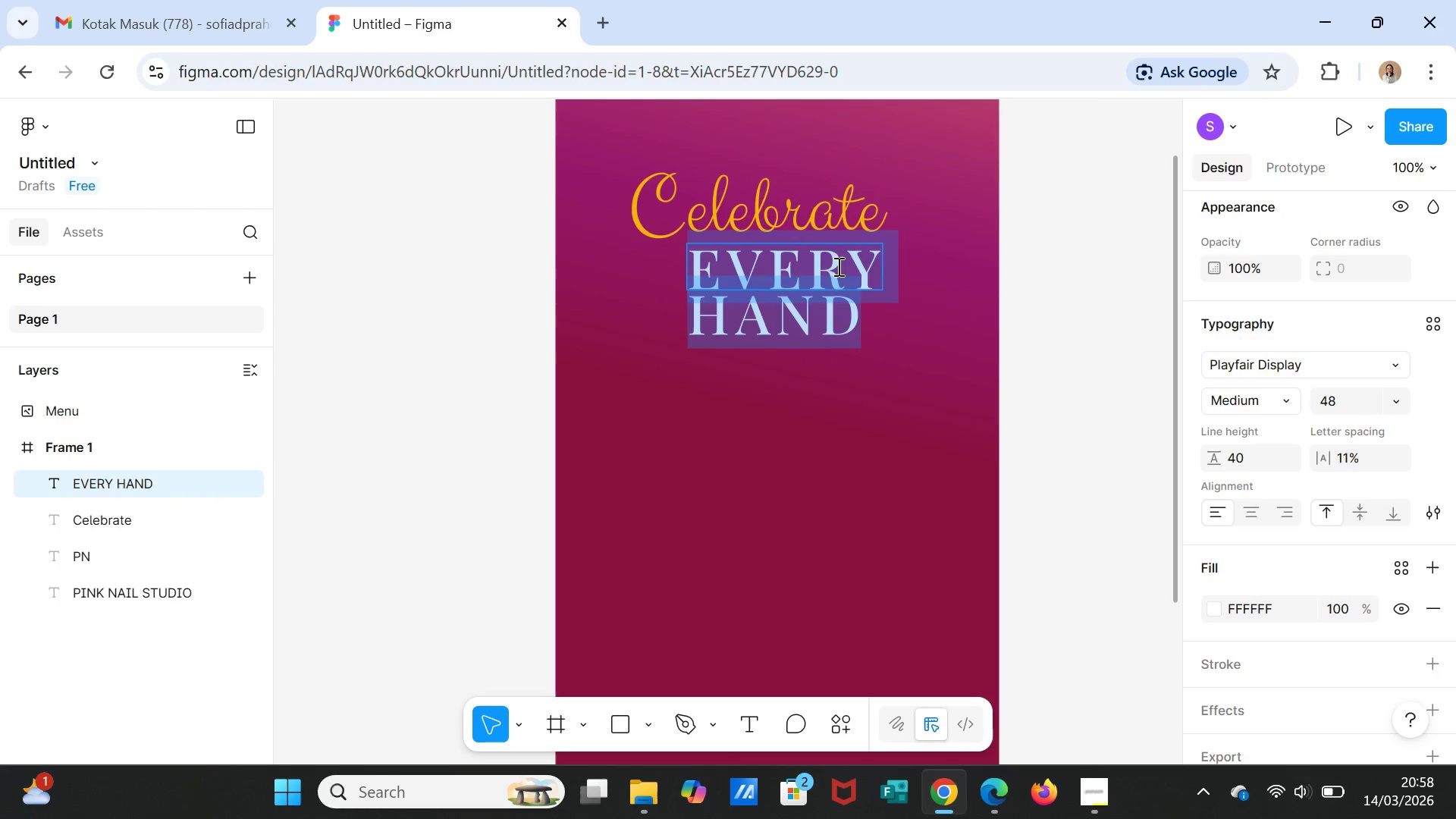 
triple_click([837, 266])
 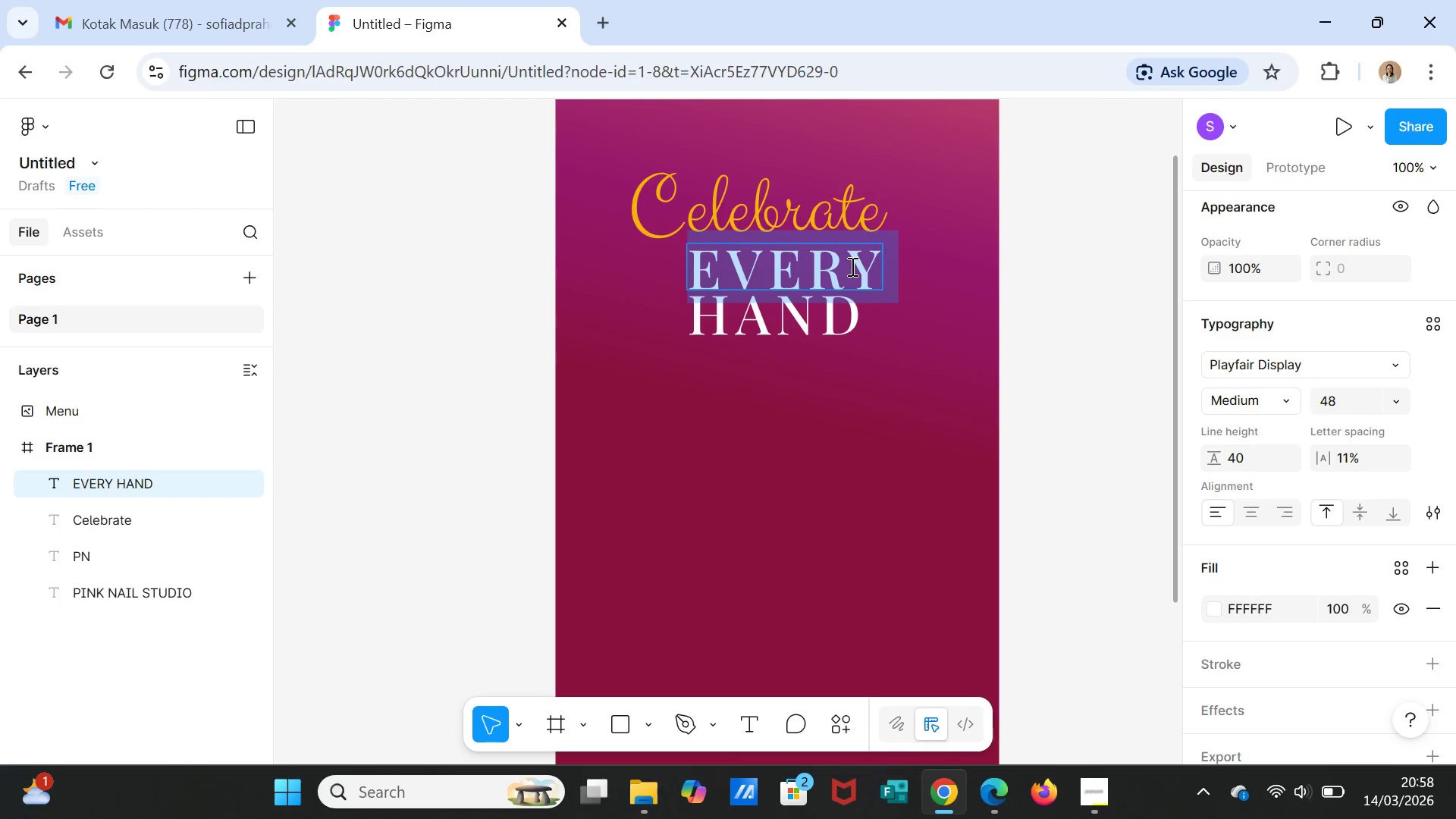 
left_click([851, 266])
 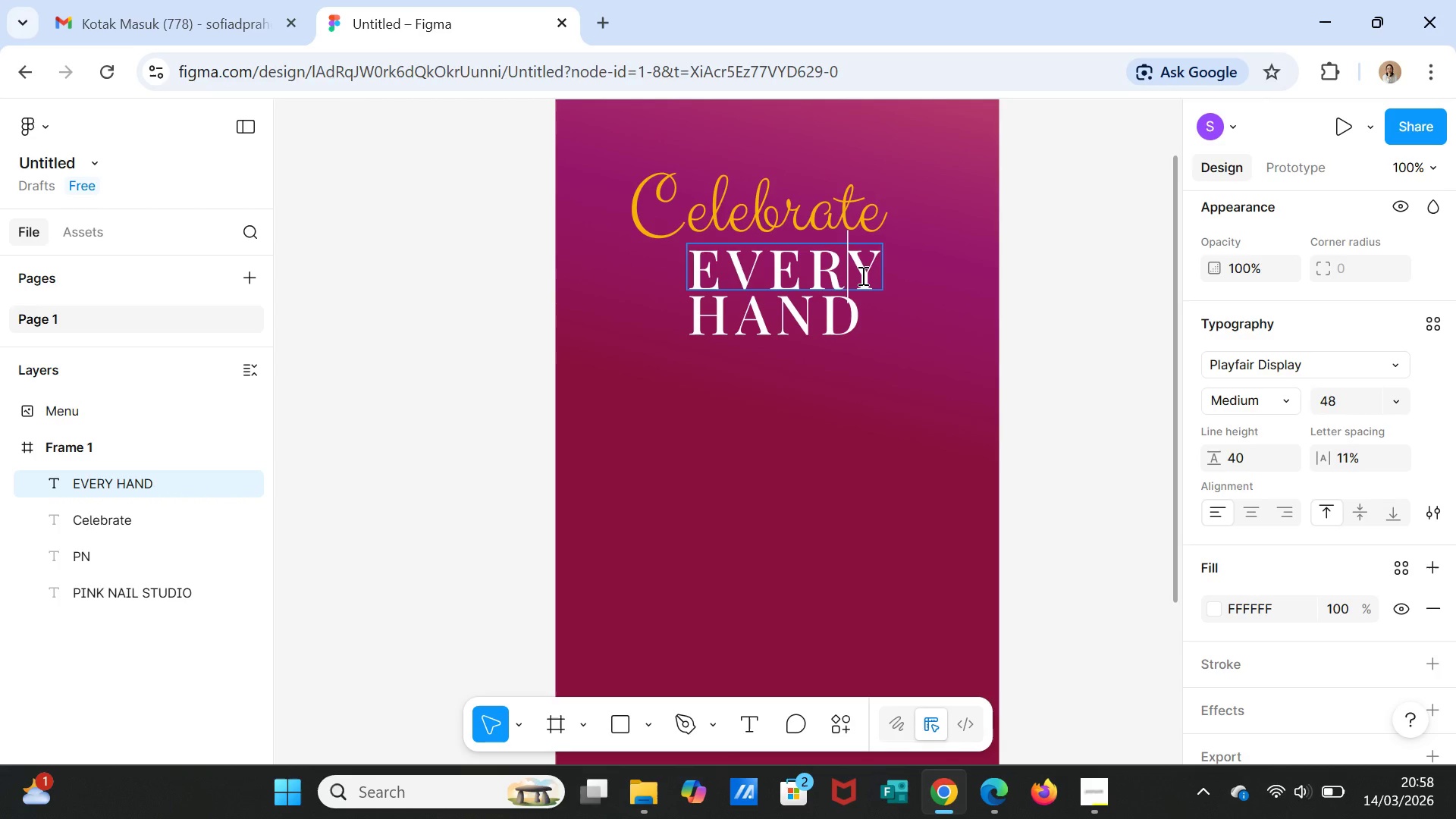 
key(ArrowDown)
 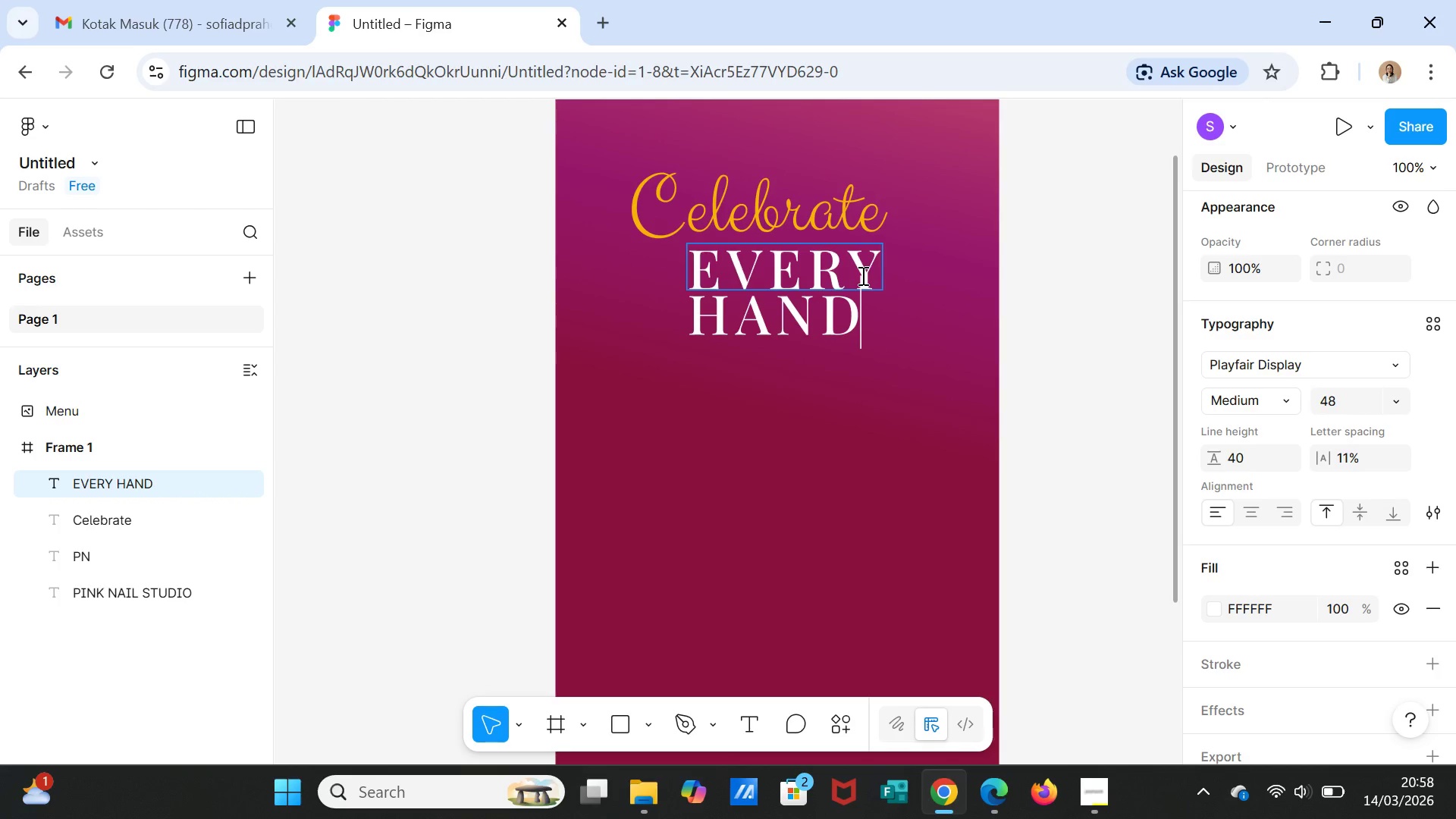 
hold_key(key=ArrowLeft, duration=0.53)
 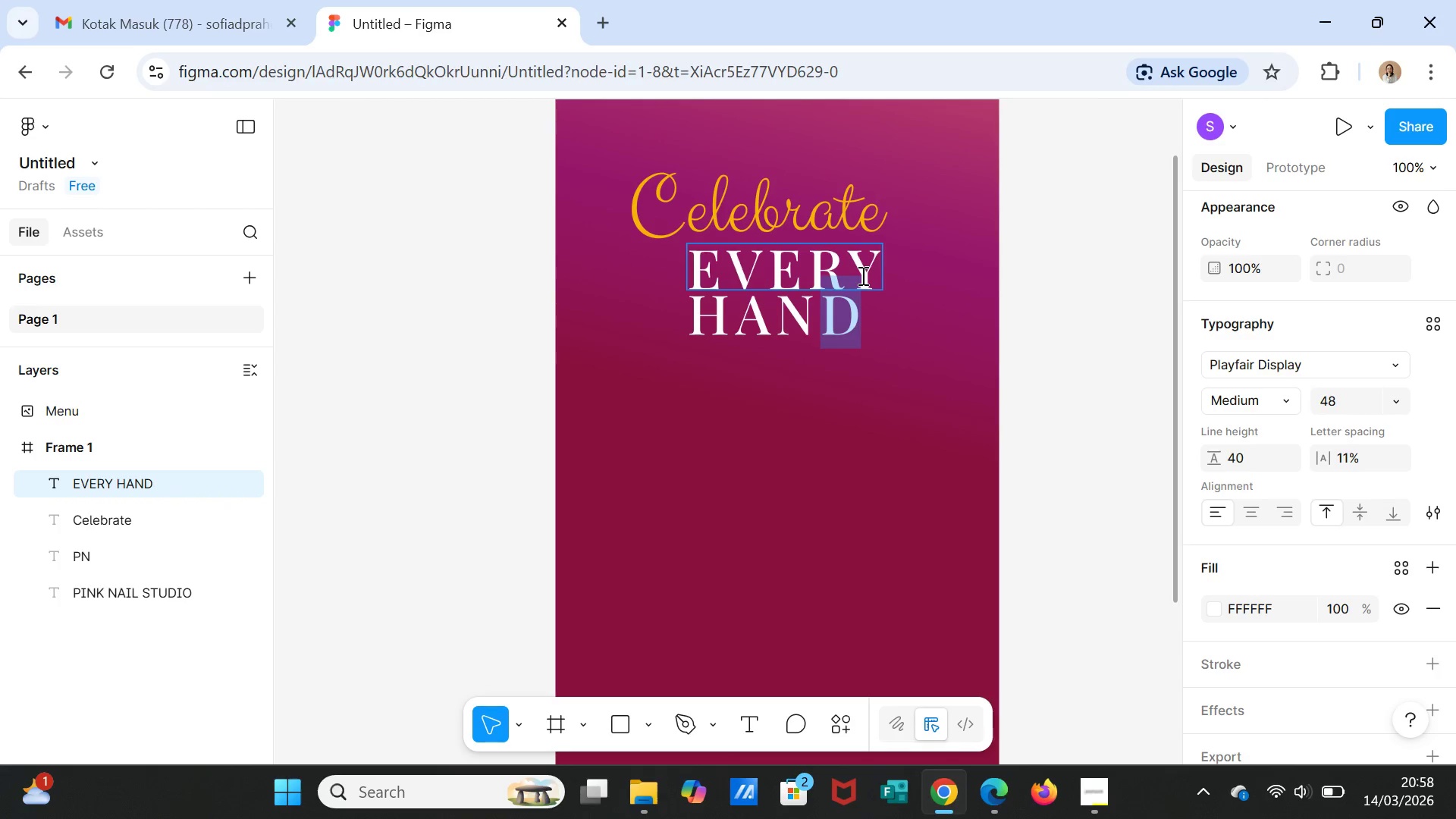 
key(Shift+ArrowLeft)
 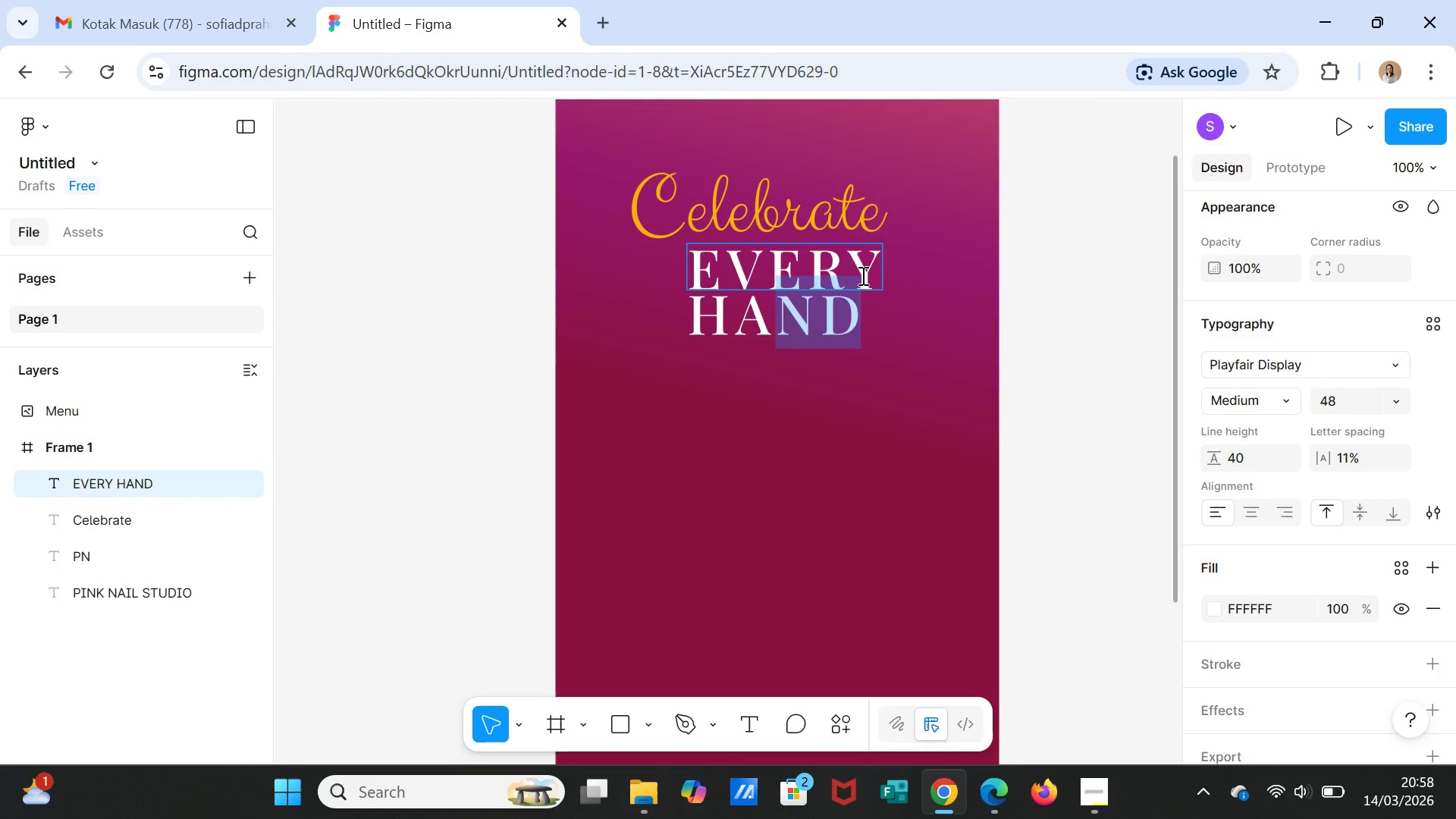 
key(Shift+ArrowLeft)
 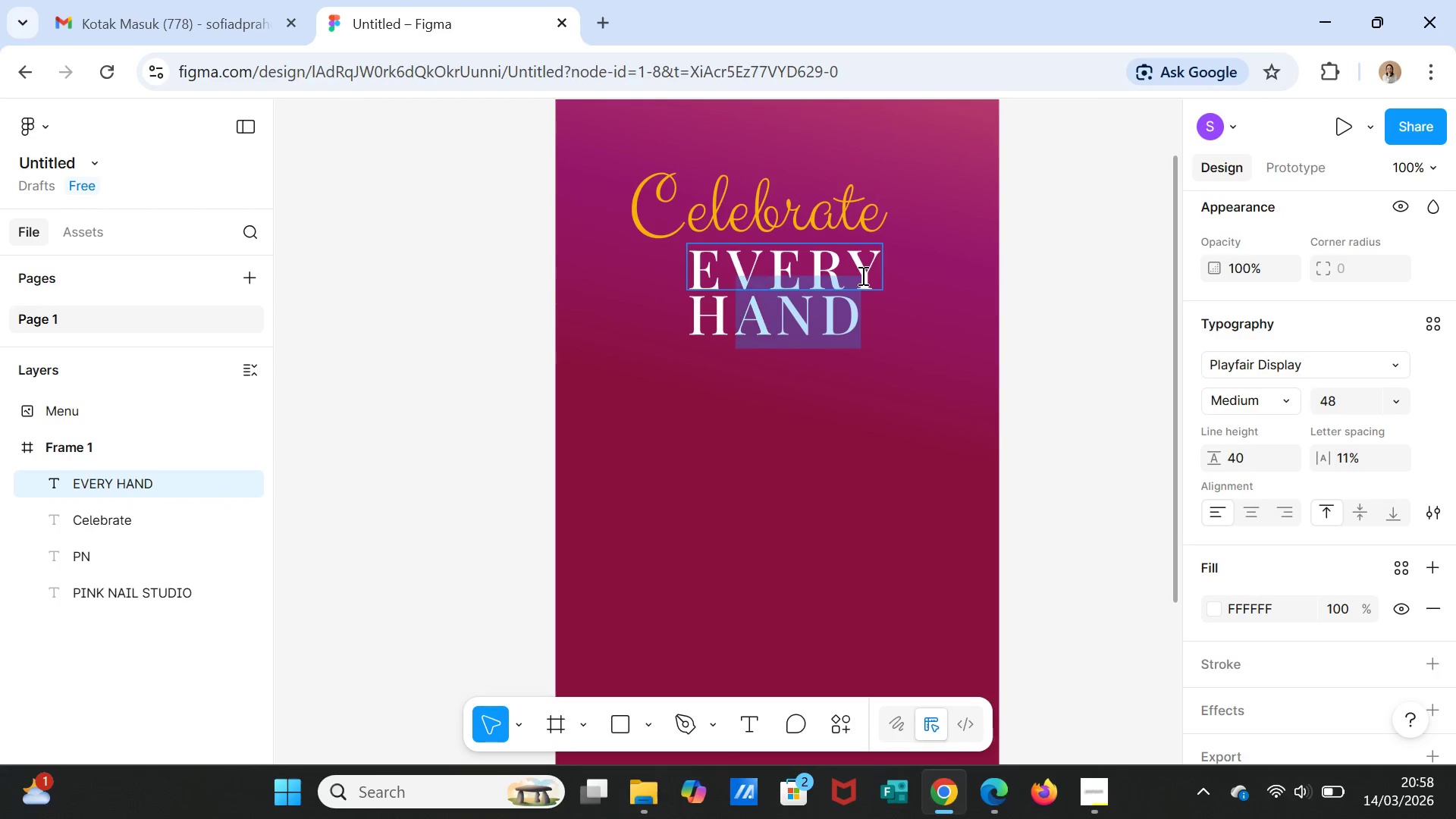 
key(Shift+ArrowLeft)
 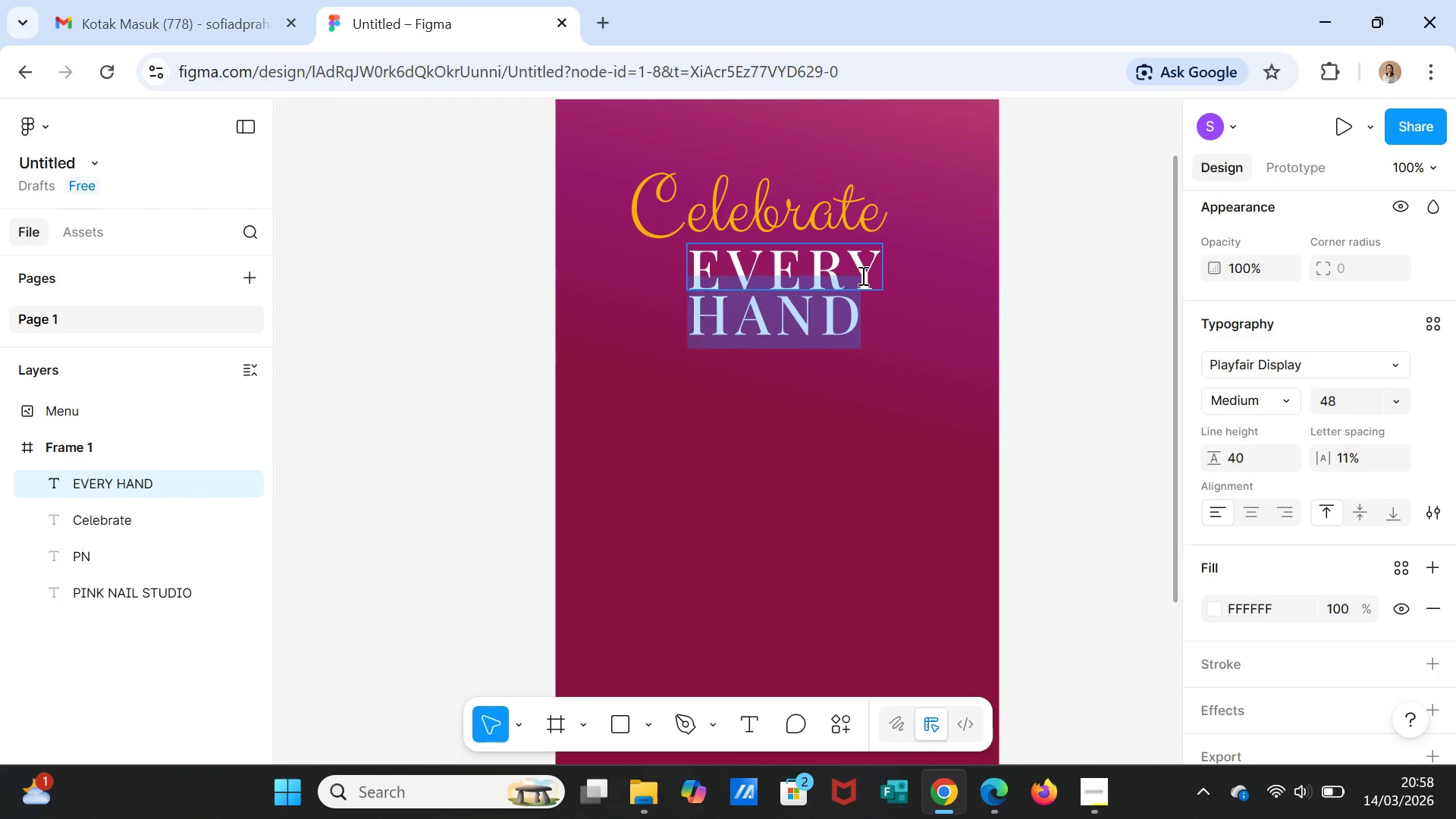 
key(Shift+ArrowLeft)
 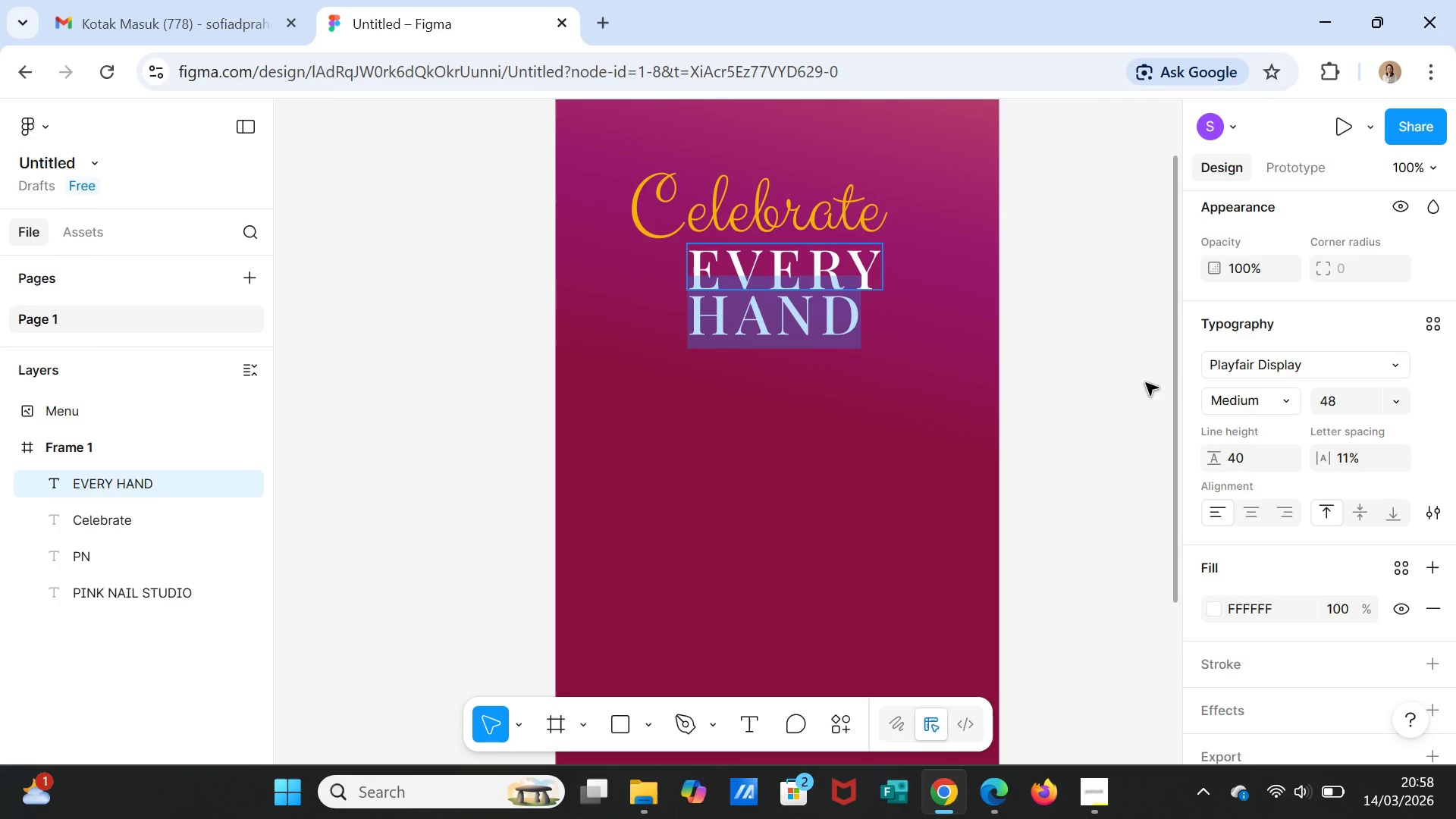 
scroll: coordinate [1354, 585], scroll_direction: down, amount: 6.0
 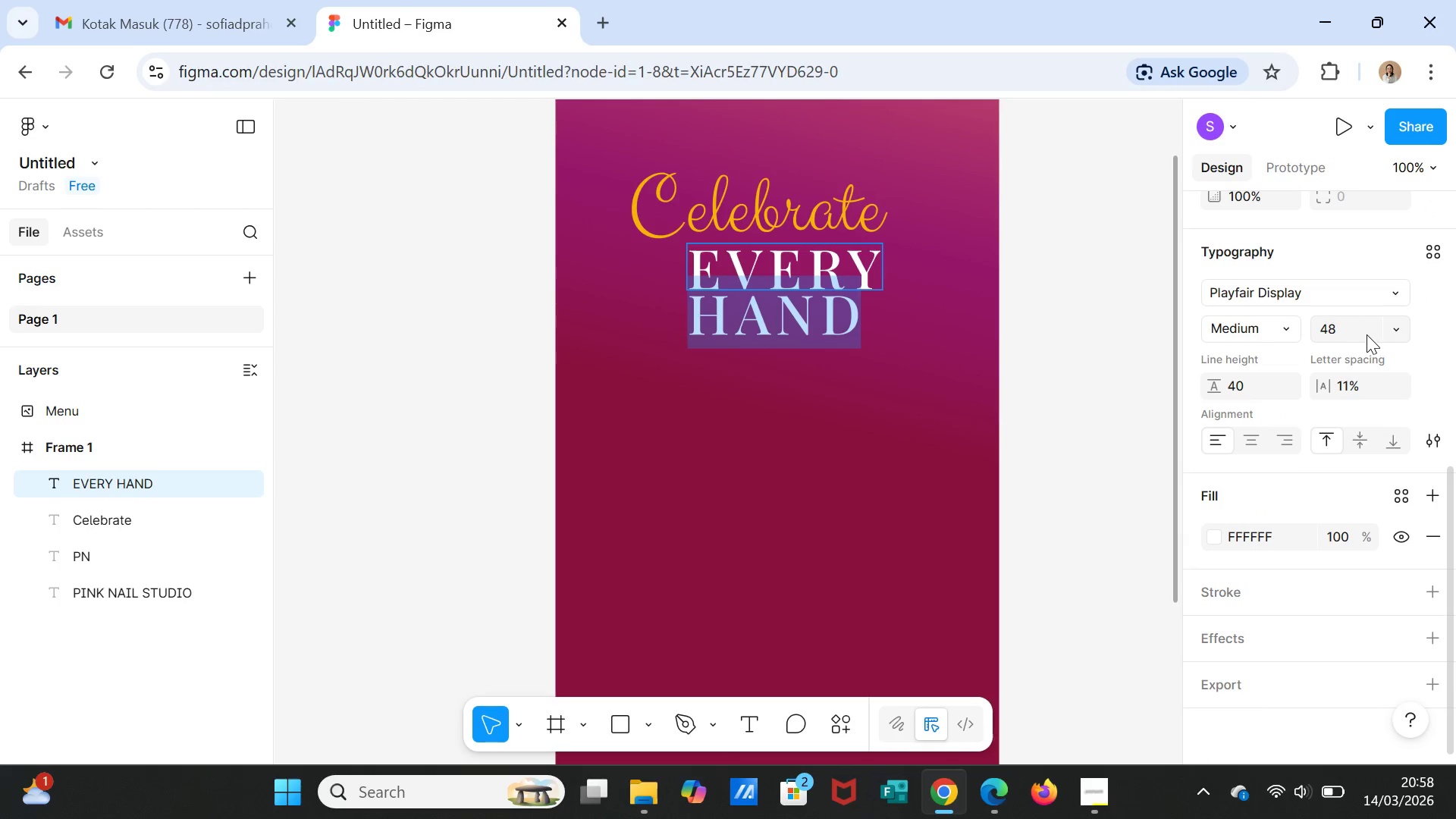 
left_click([1366, 333])
 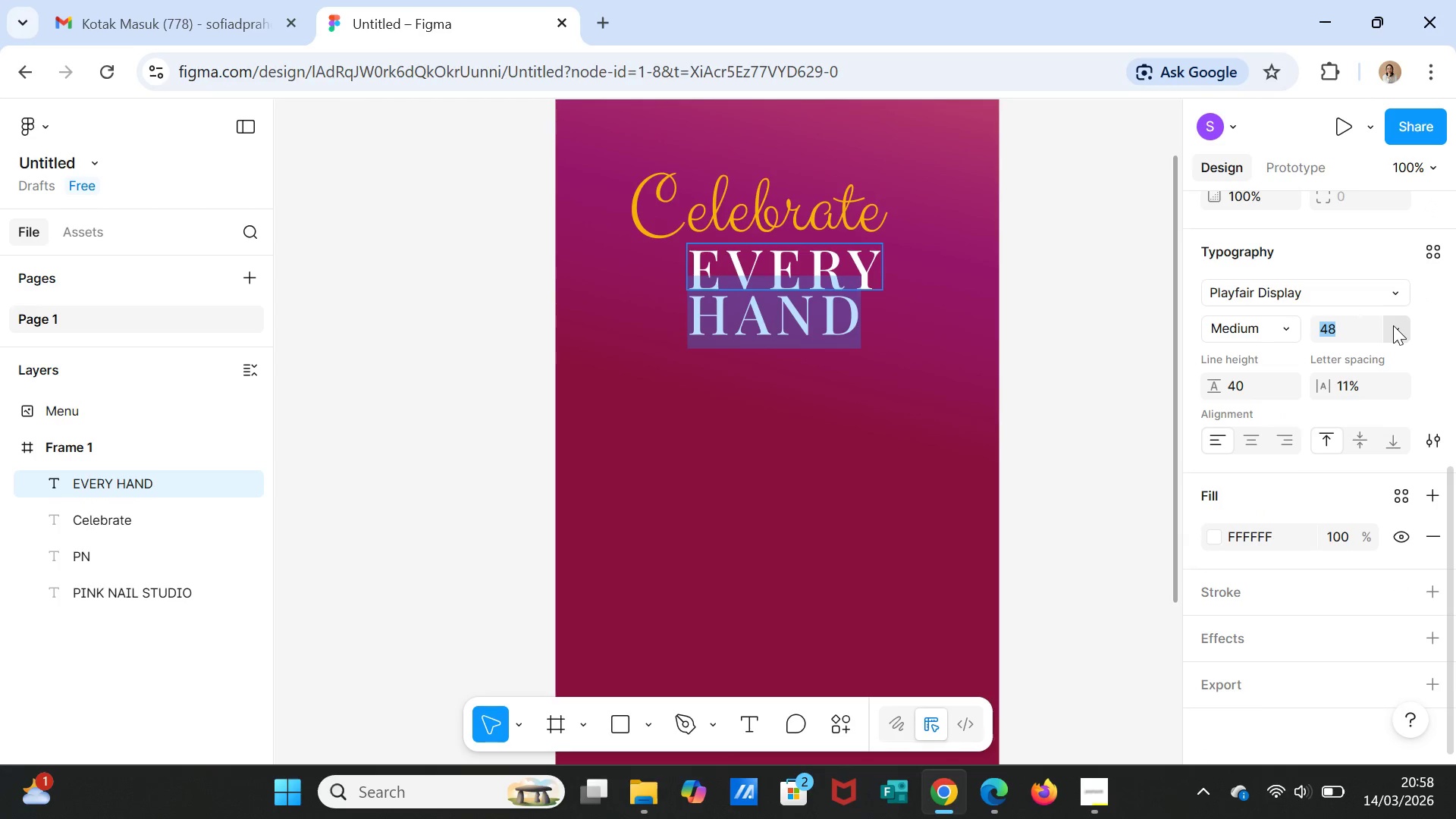 
left_click([1393, 325])
 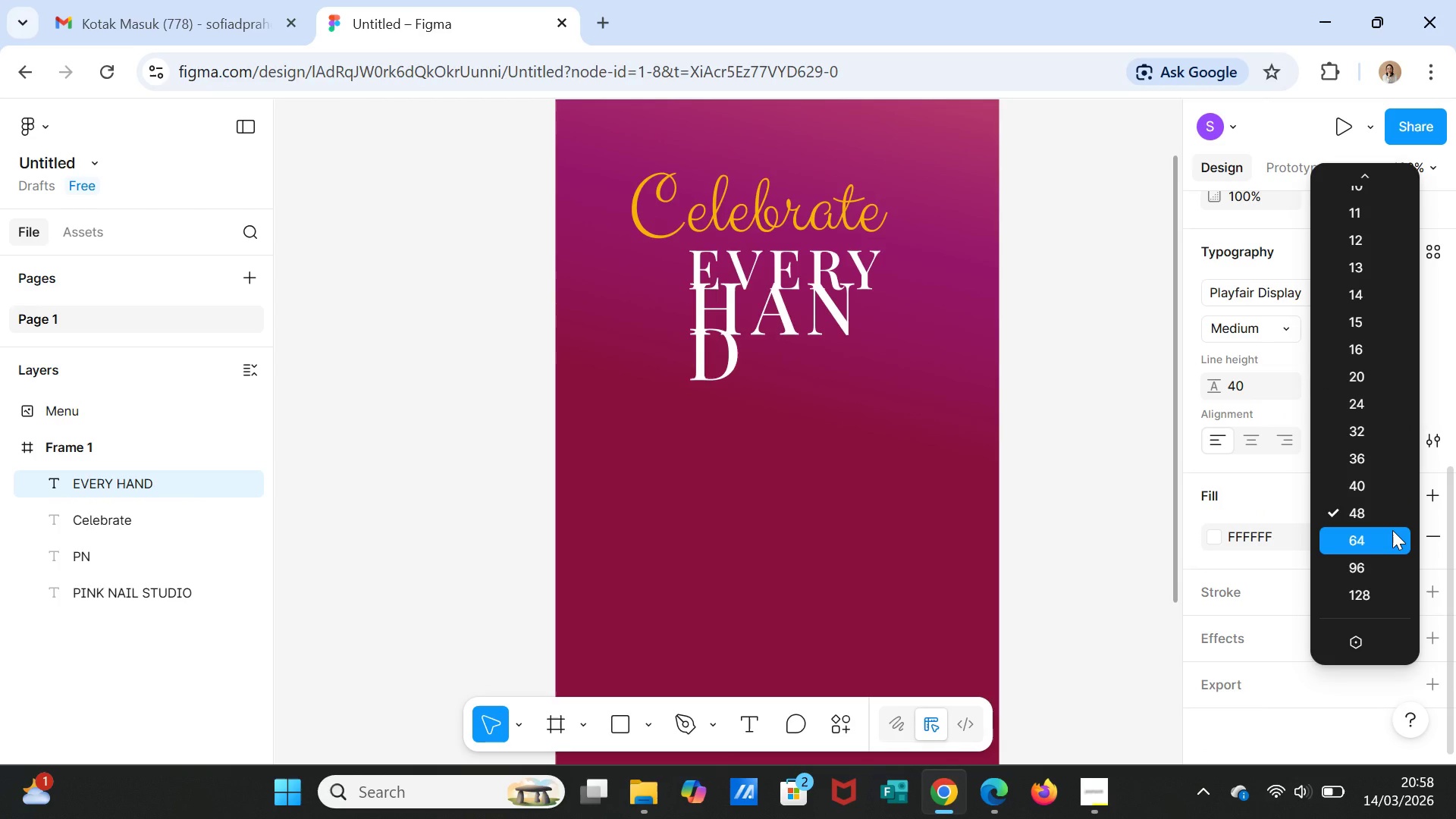 
left_click([1392, 530])
 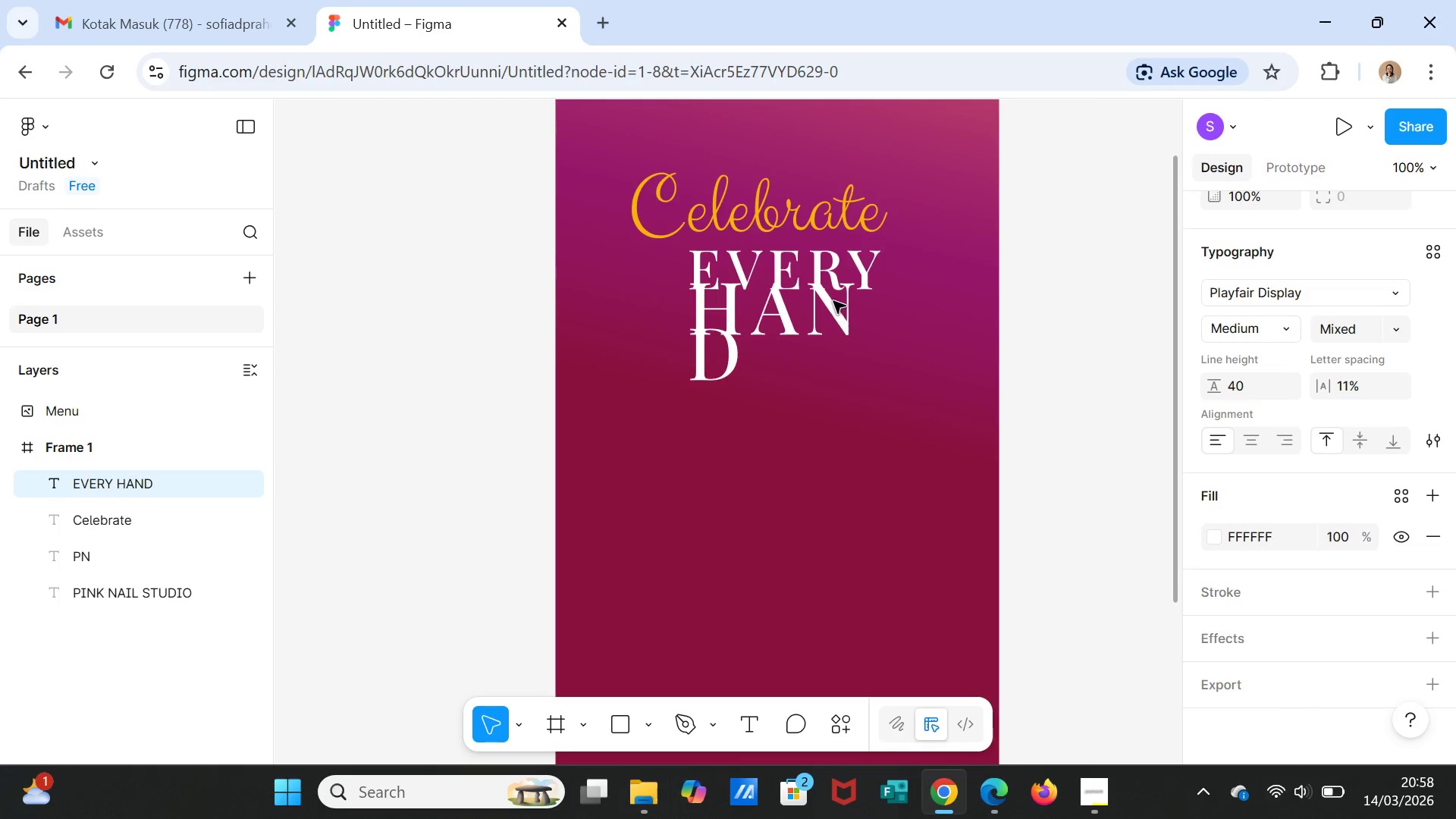 
left_click([833, 300])
 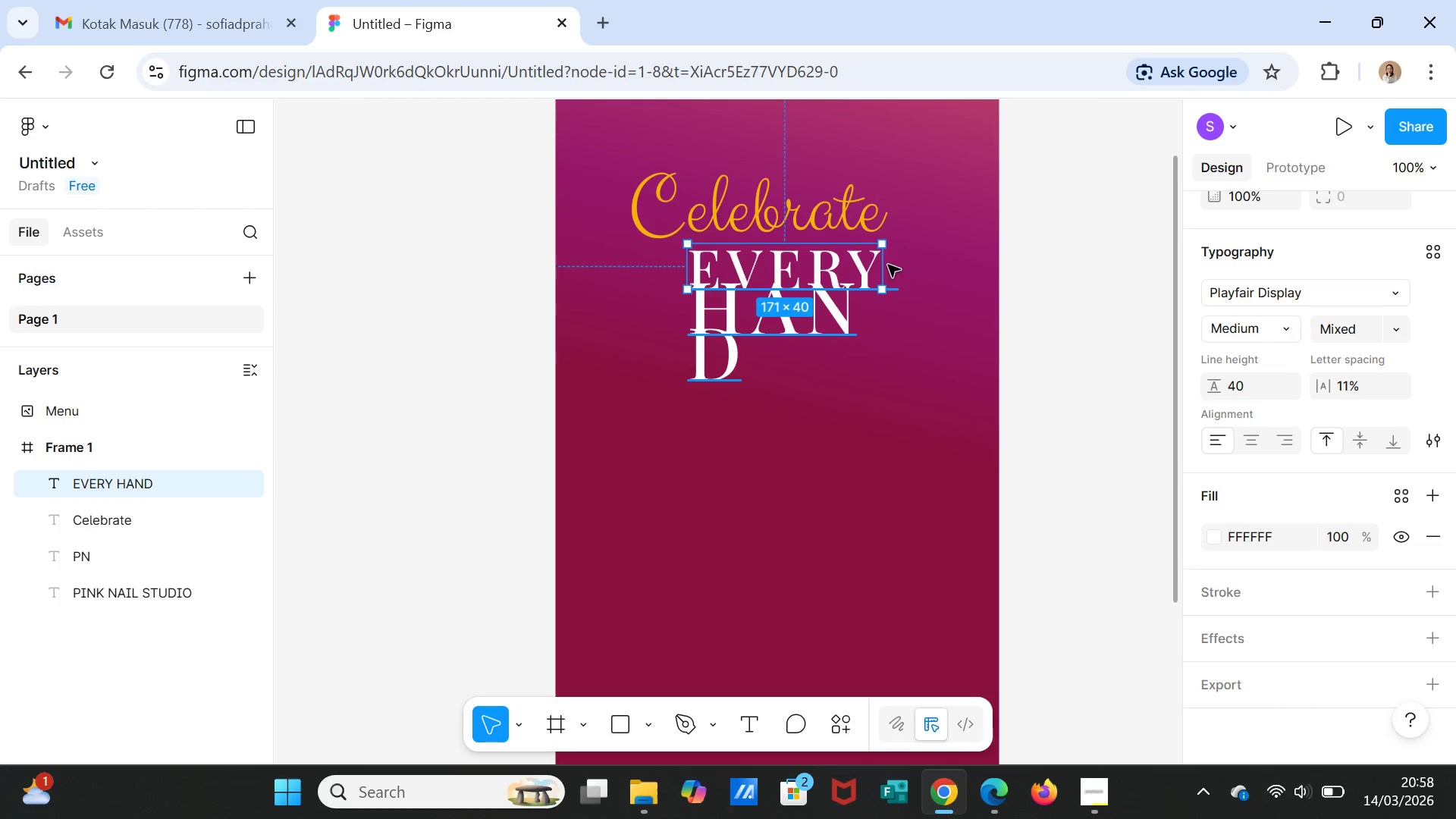 
left_click_drag(start_coordinate=[886, 265], to_coordinate=[926, 257])
 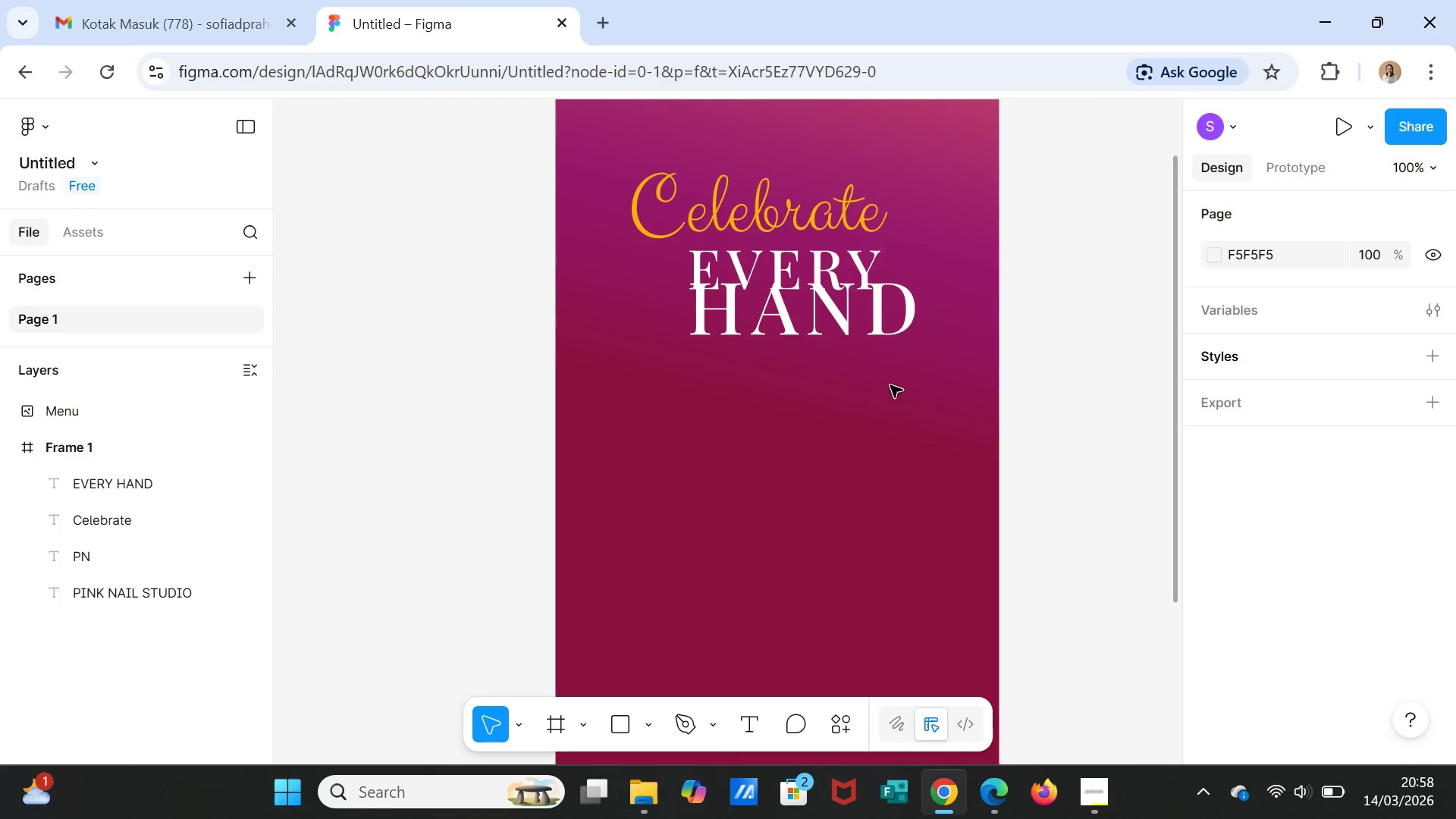 
left_click([842, 318])
 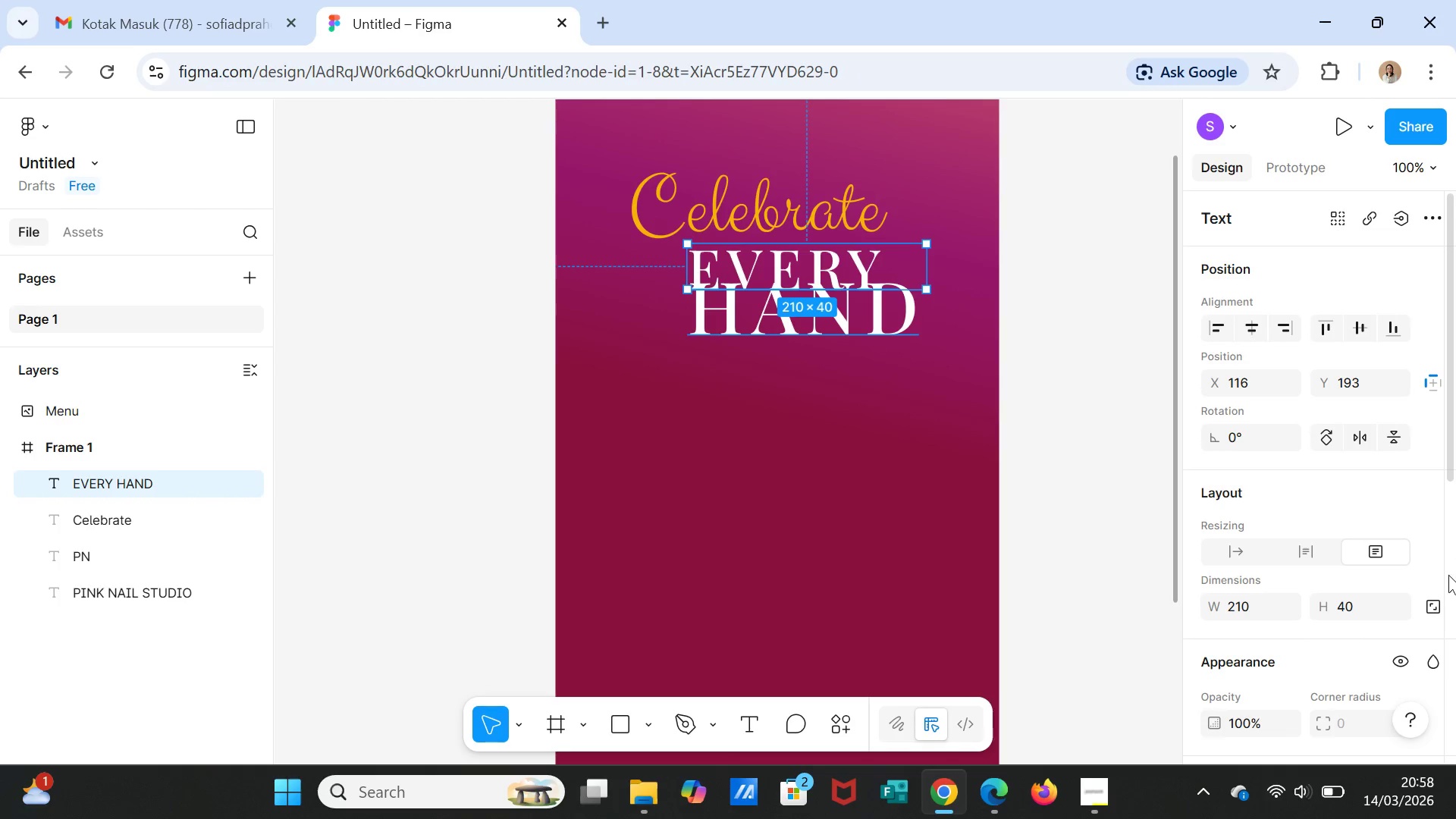 
scroll: coordinate [1448, 609], scroll_direction: down, amount: 3.0
 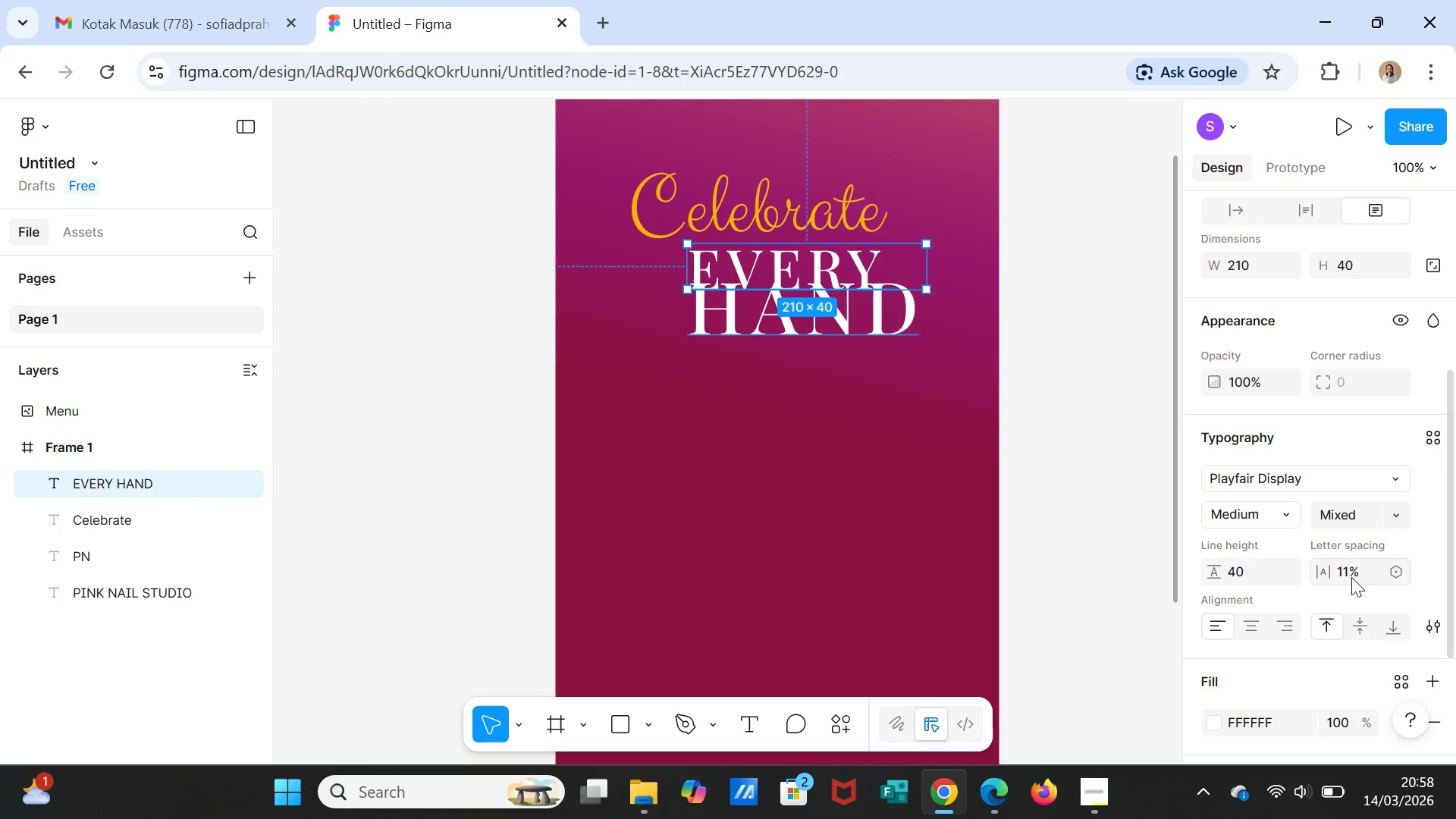 
left_click([1351, 577])
 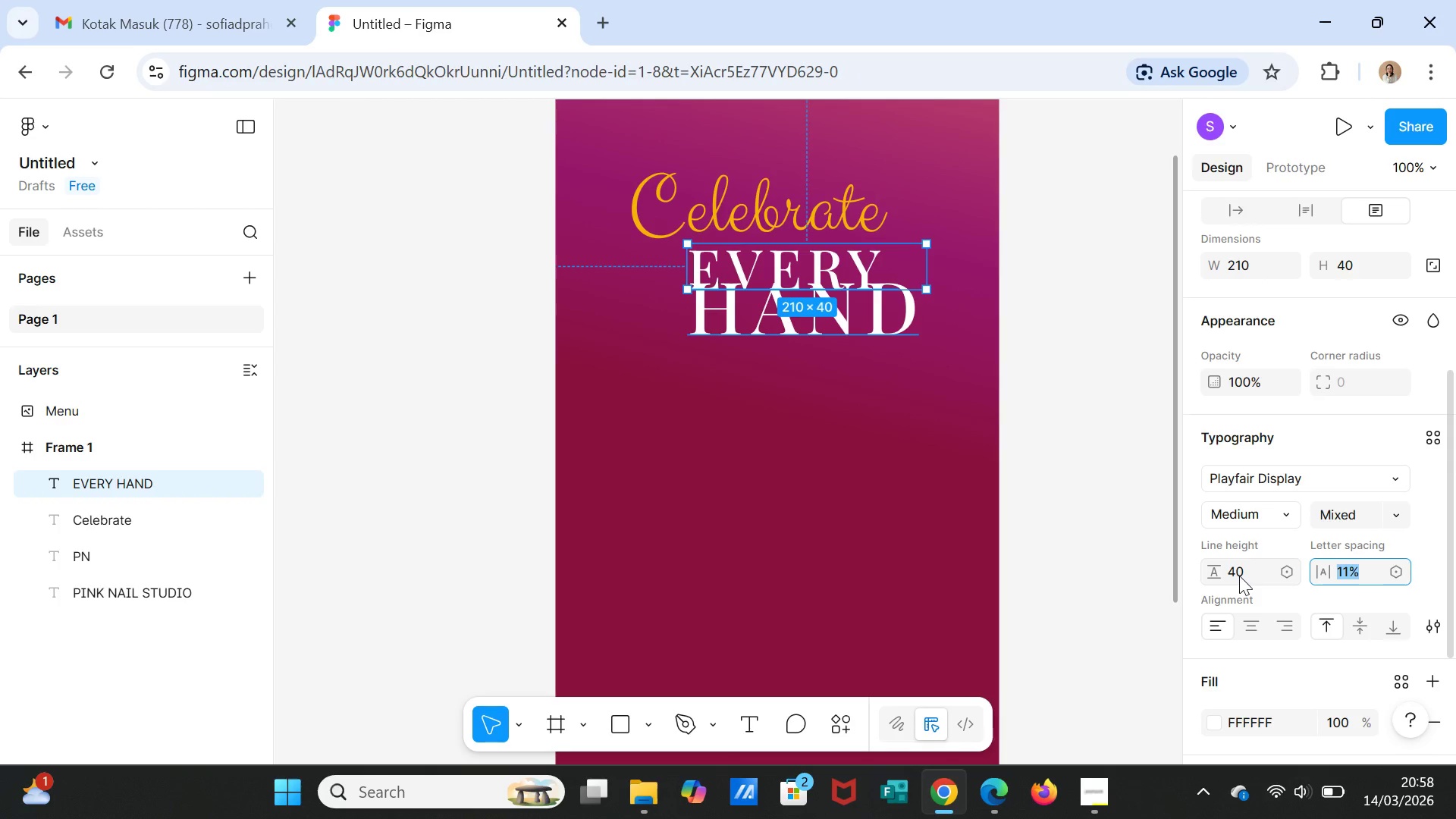 
left_click([1239, 576])
 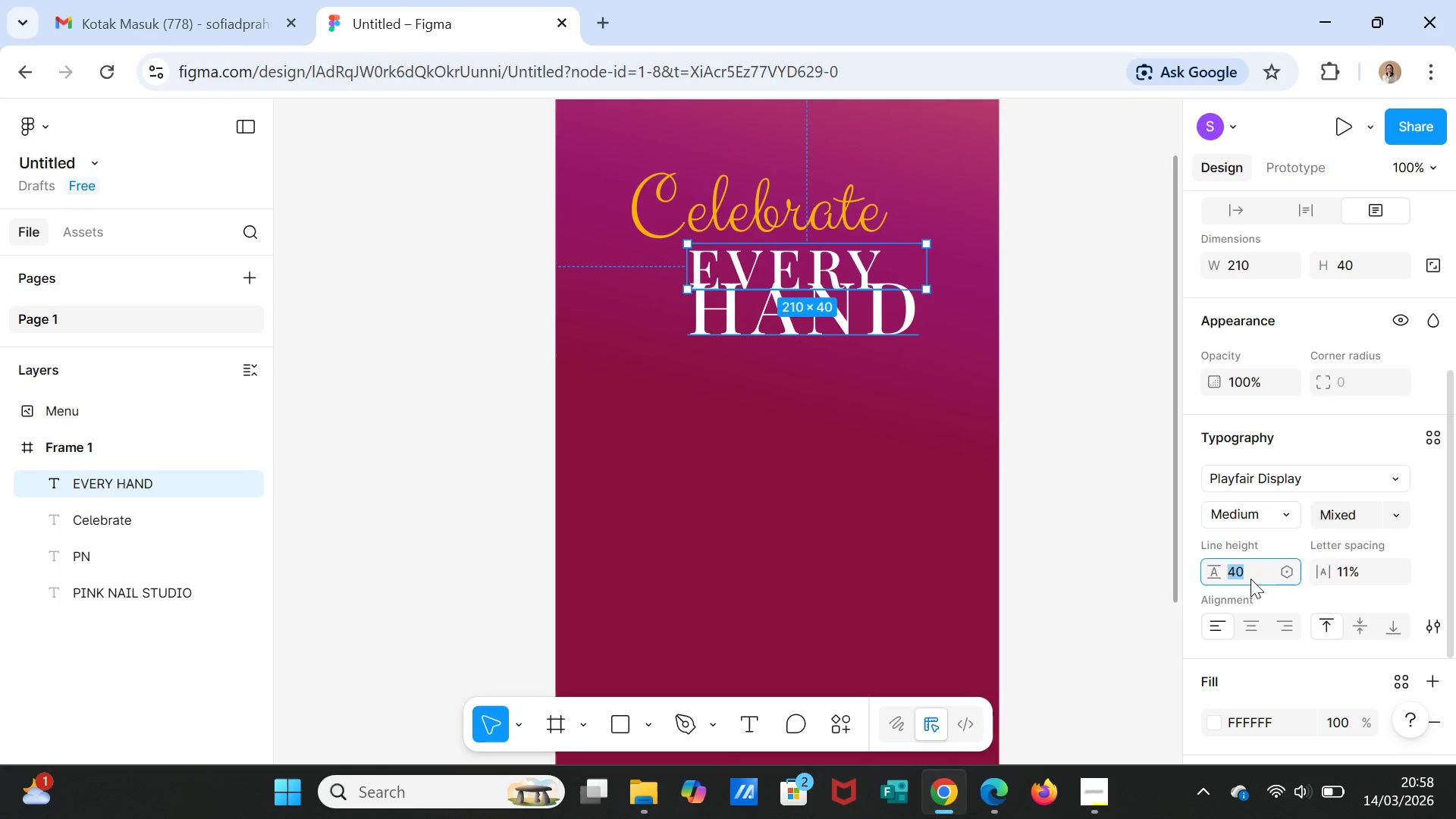 
type(50)
 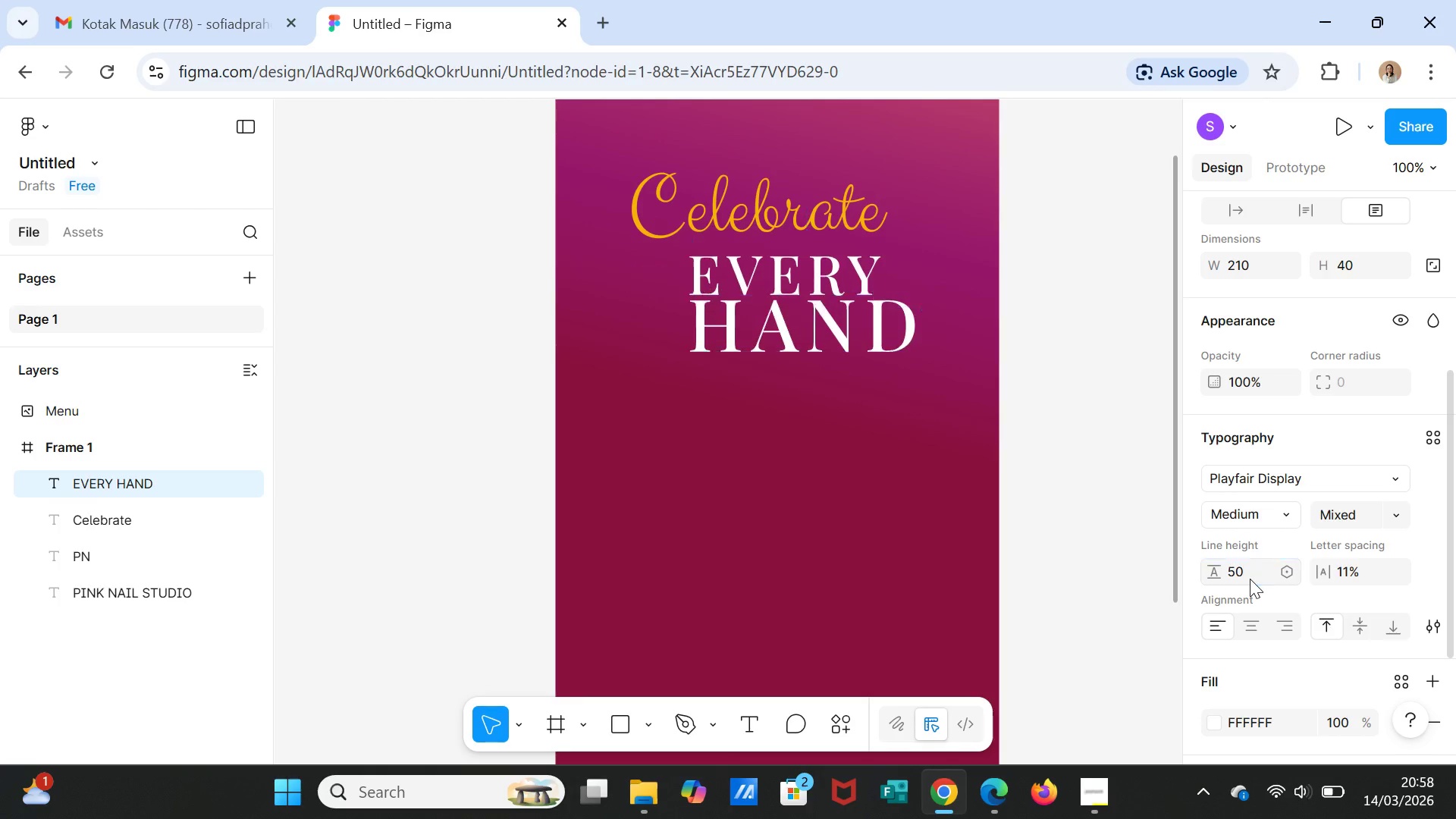 
key(Enter)
 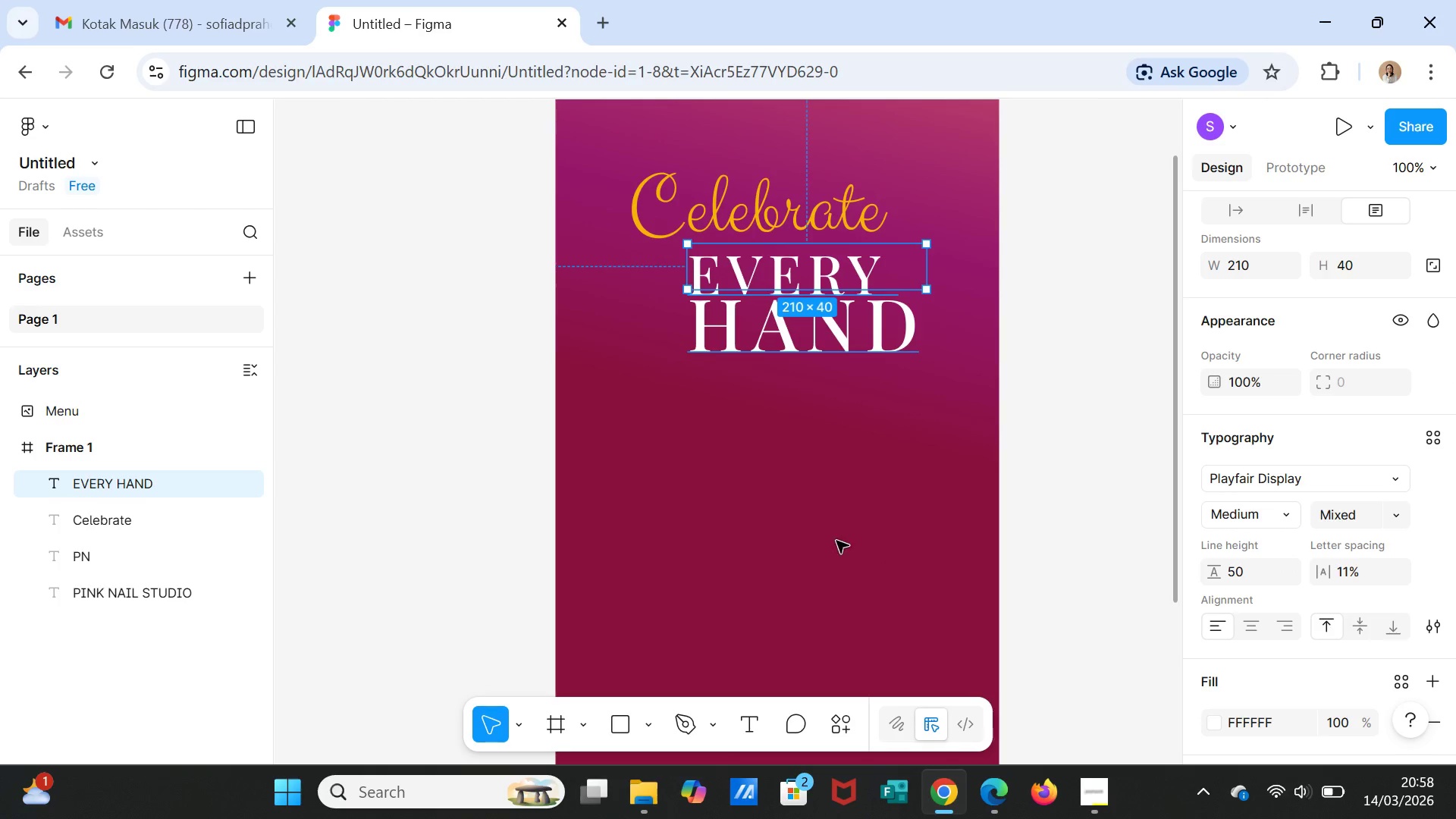 
left_click([819, 516])
 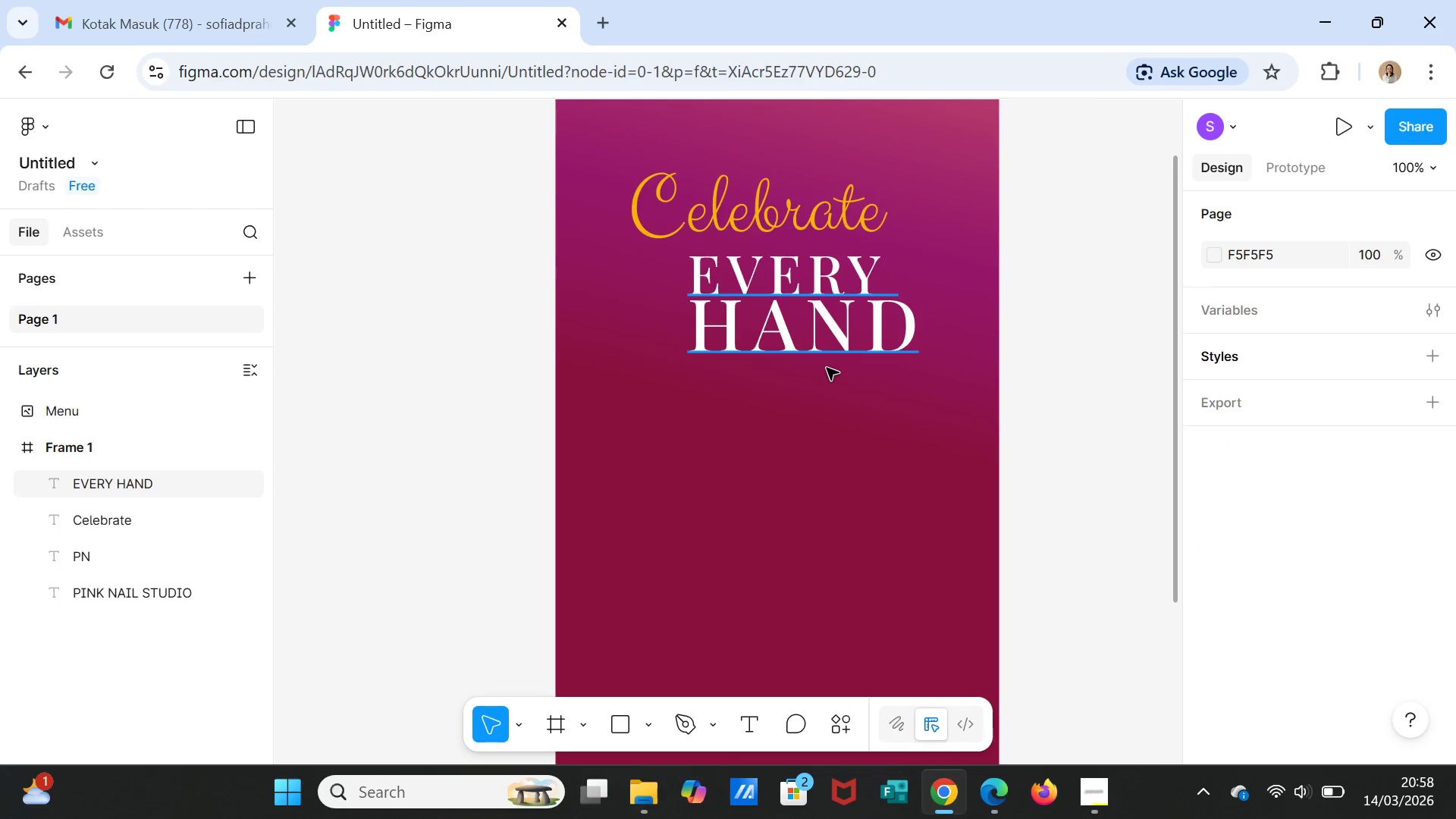 
left_click([825, 354])
 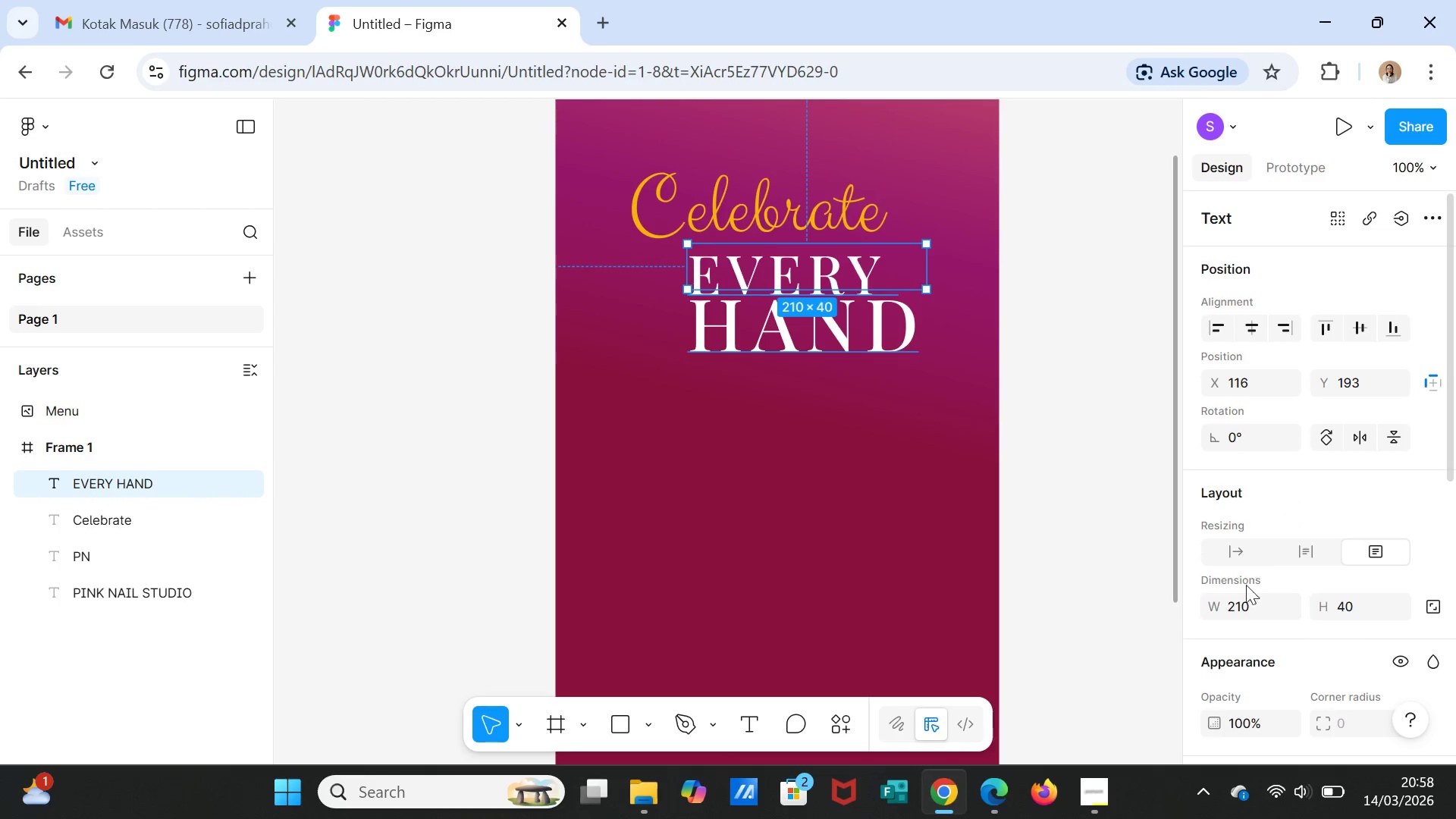 
scroll: coordinate [1254, 632], scroll_direction: down, amount: 3.0
 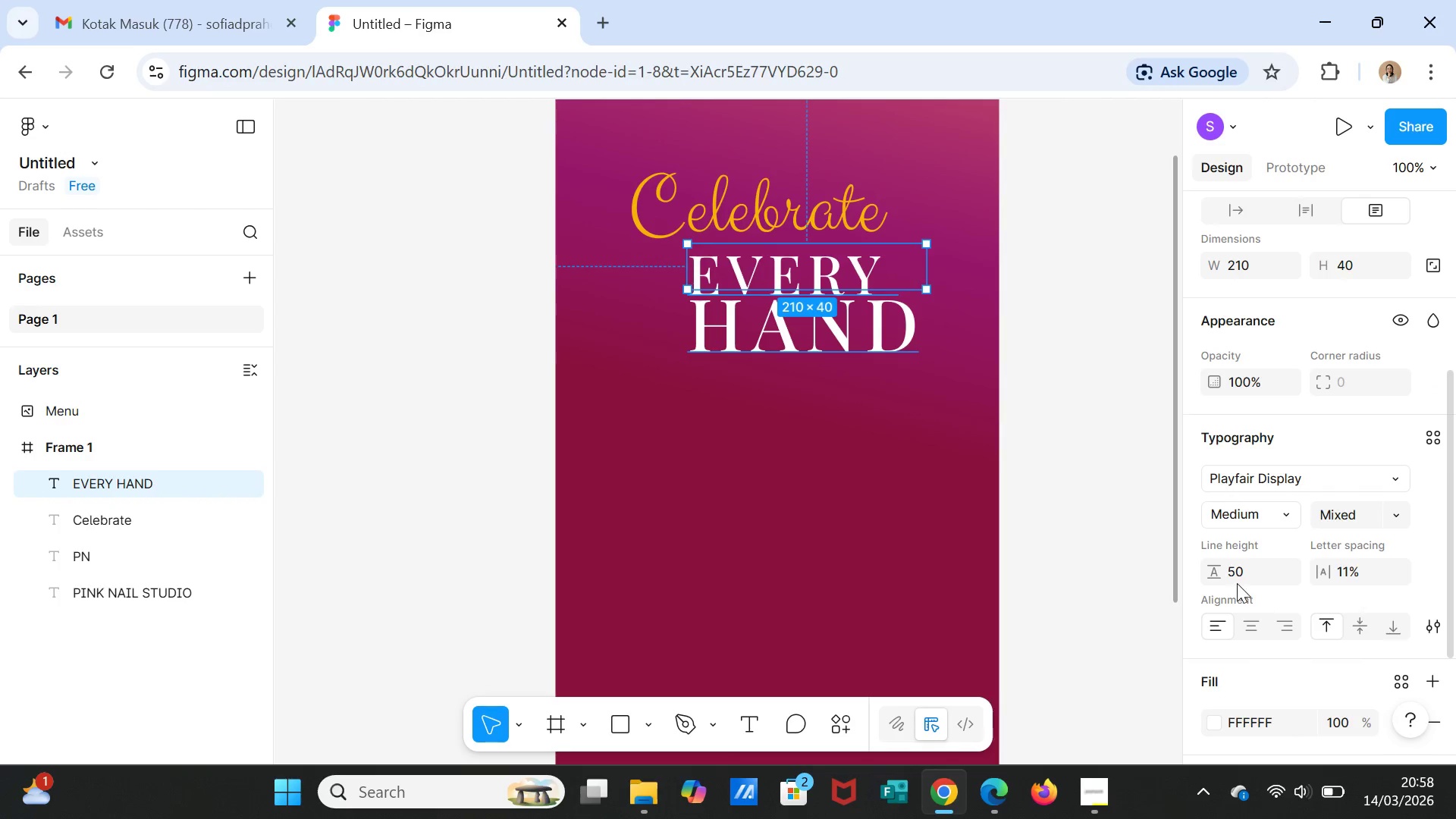 
left_click([1233, 579])
 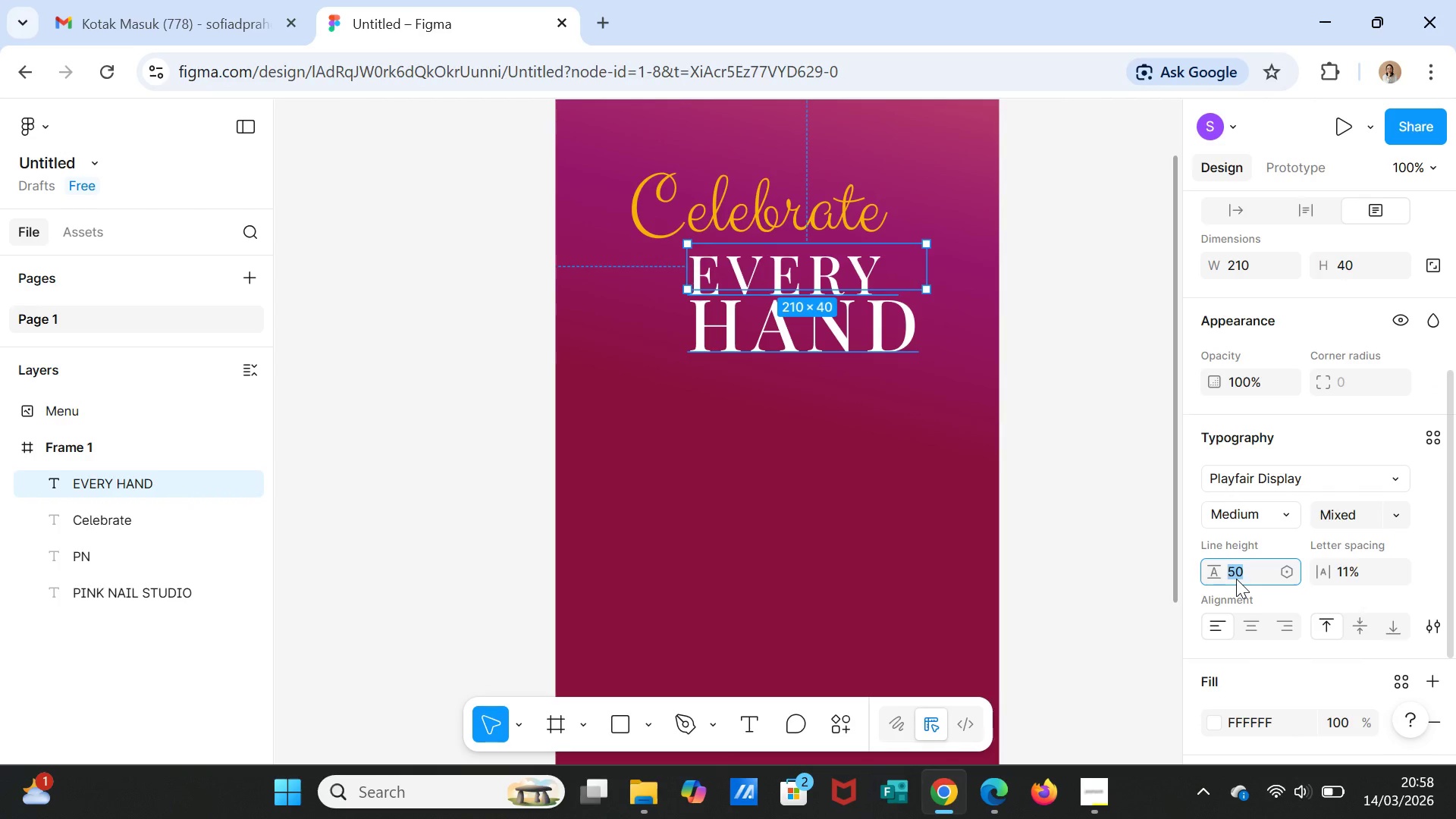 
type(55)
 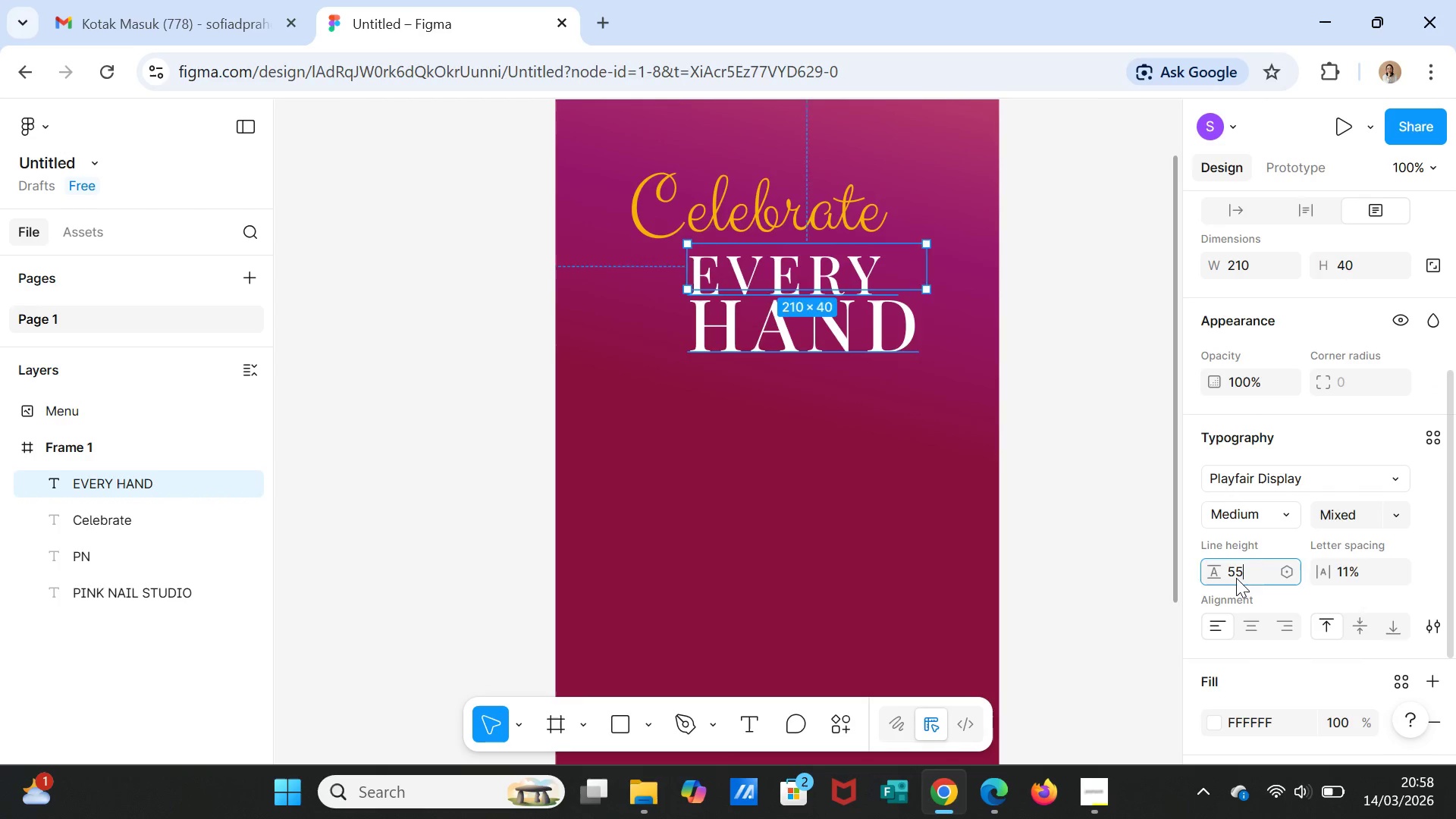 
key(Enter)
 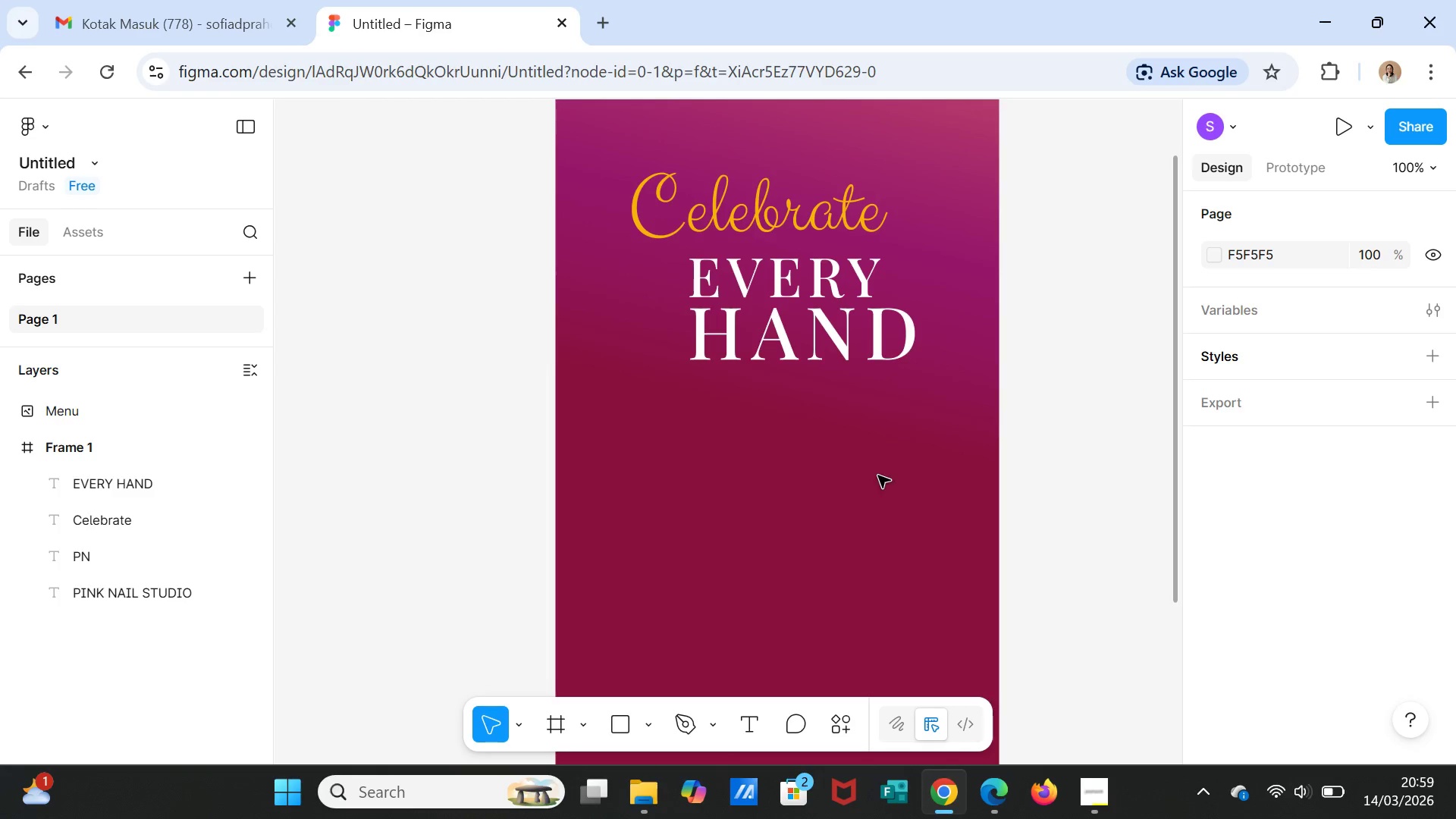 
scroll: coordinate [896, 494], scroll_direction: up, amount: 4.0
 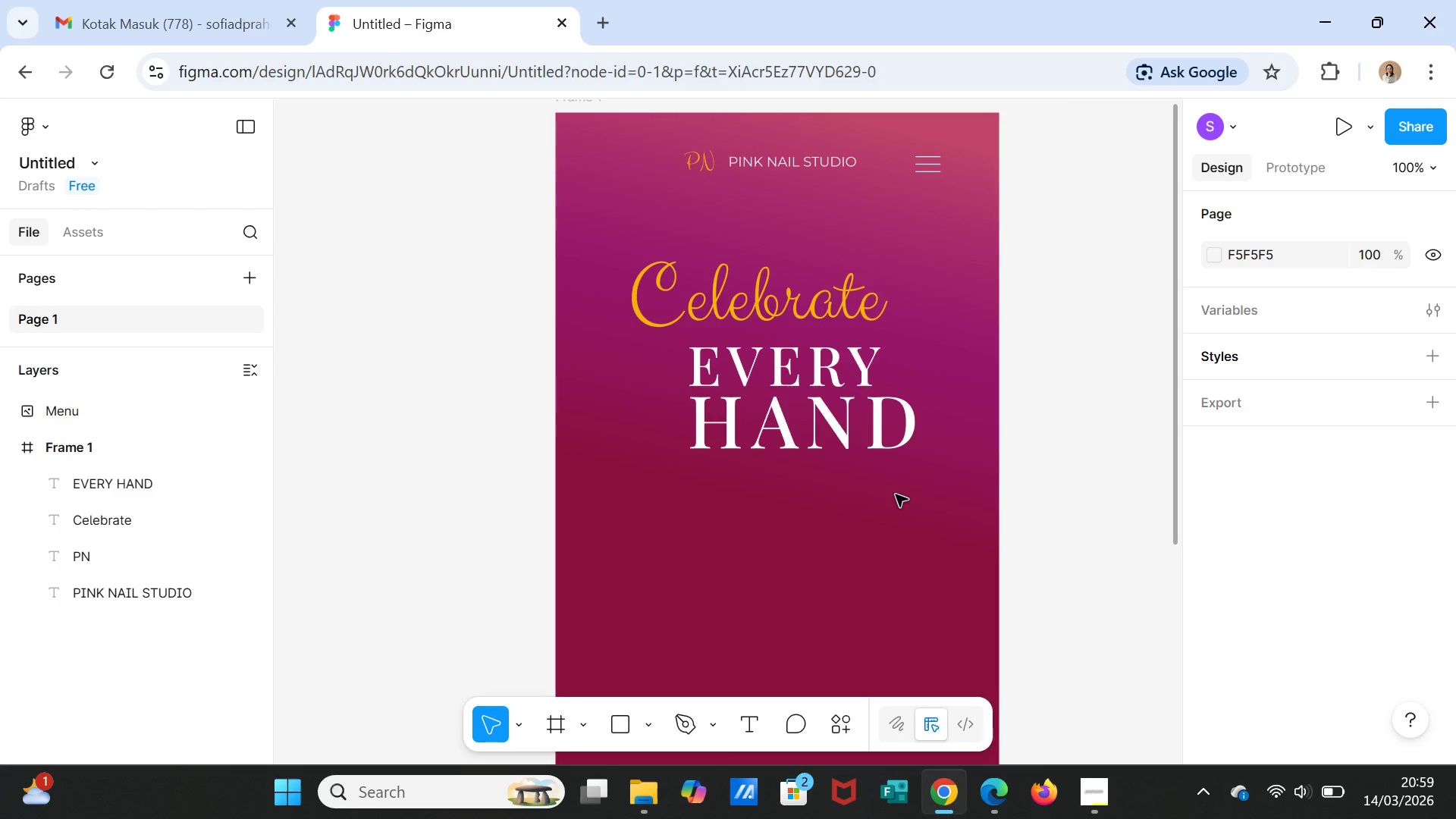 
scroll: coordinate [932, 575], scroll_direction: down, amount: 13.0
 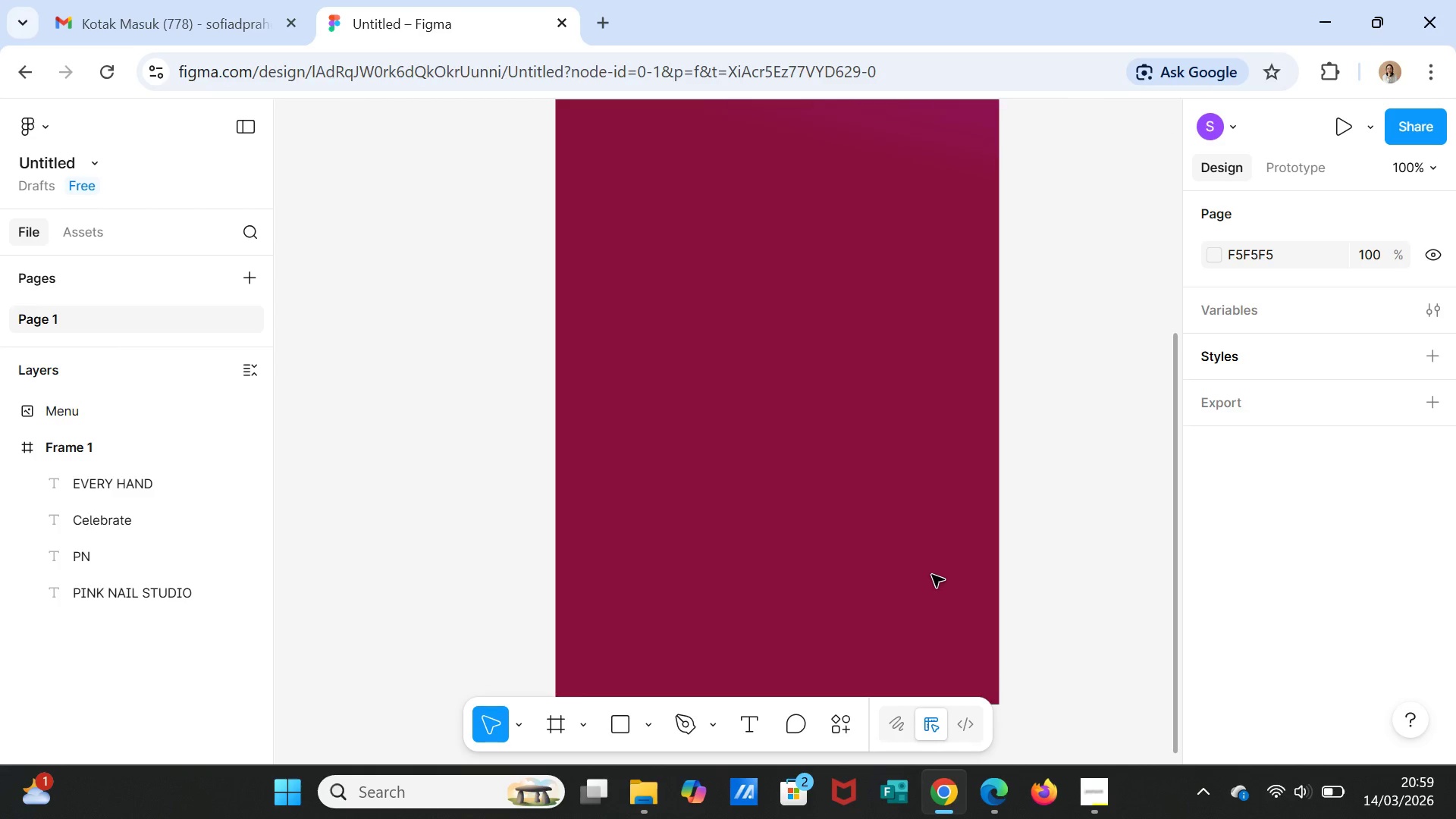 
scroll: coordinate [815, 453], scroll_direction: up, amount: 8.0
 